 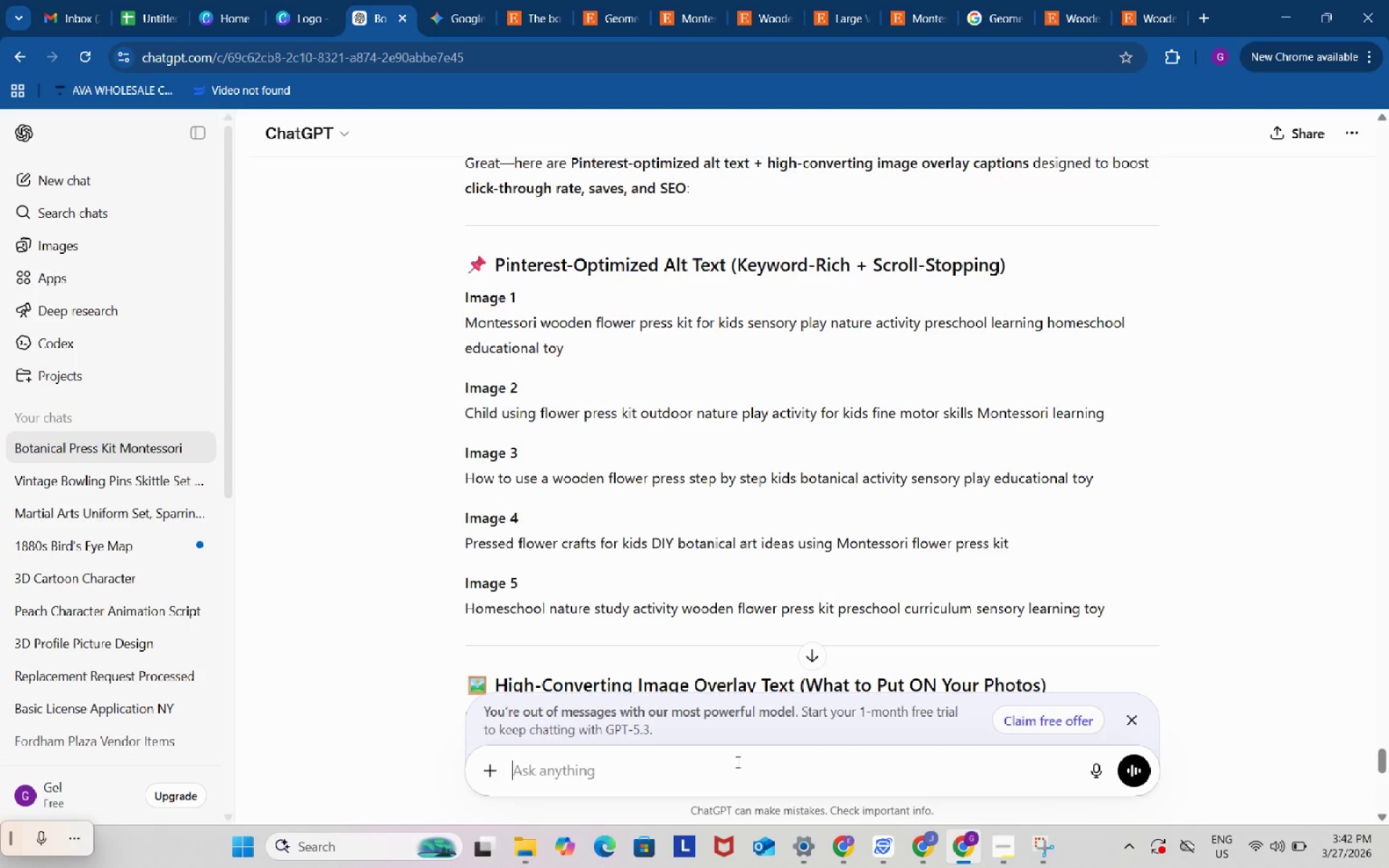 
key(Control+ControlLeft)
 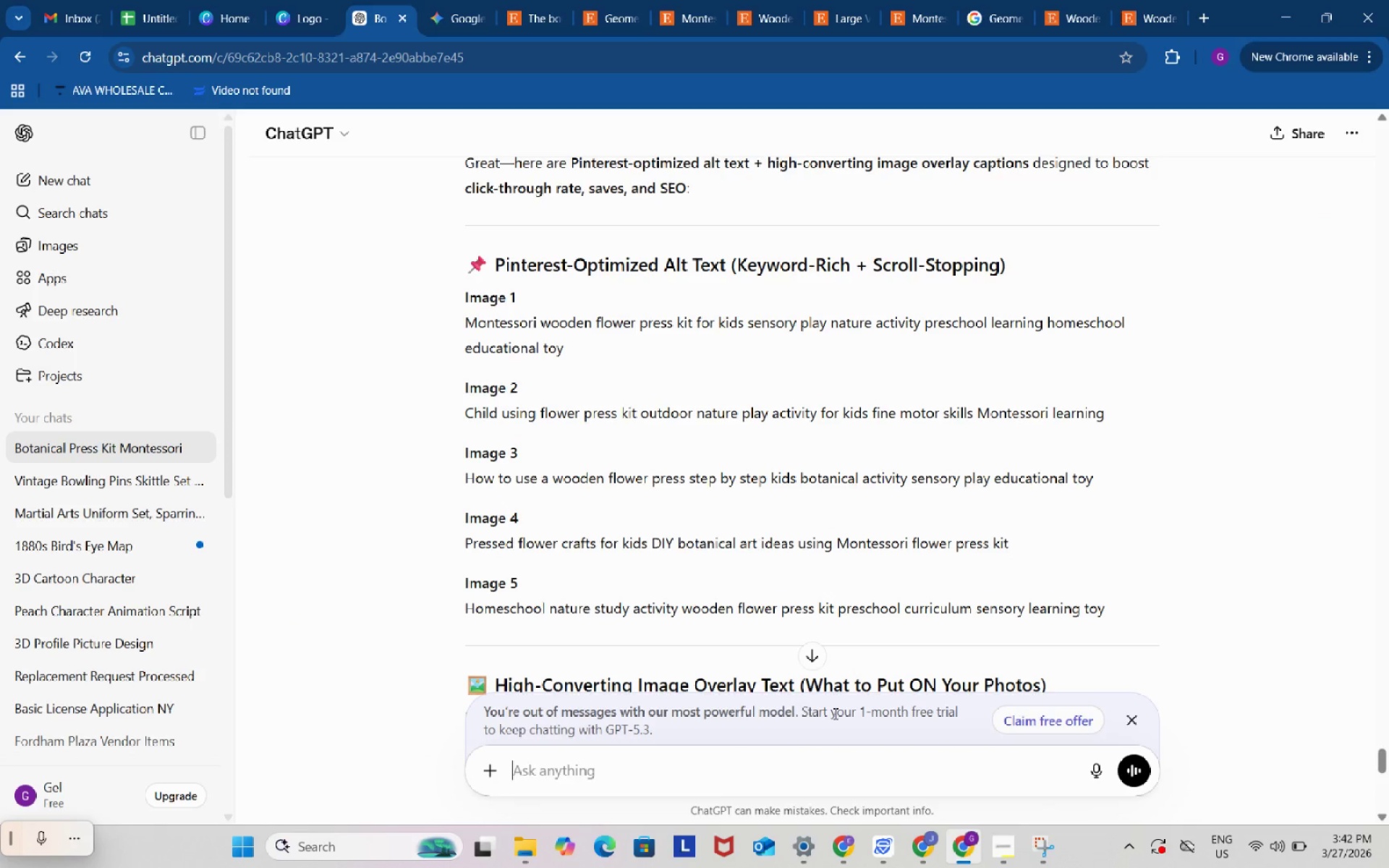 
key(Control+V)
 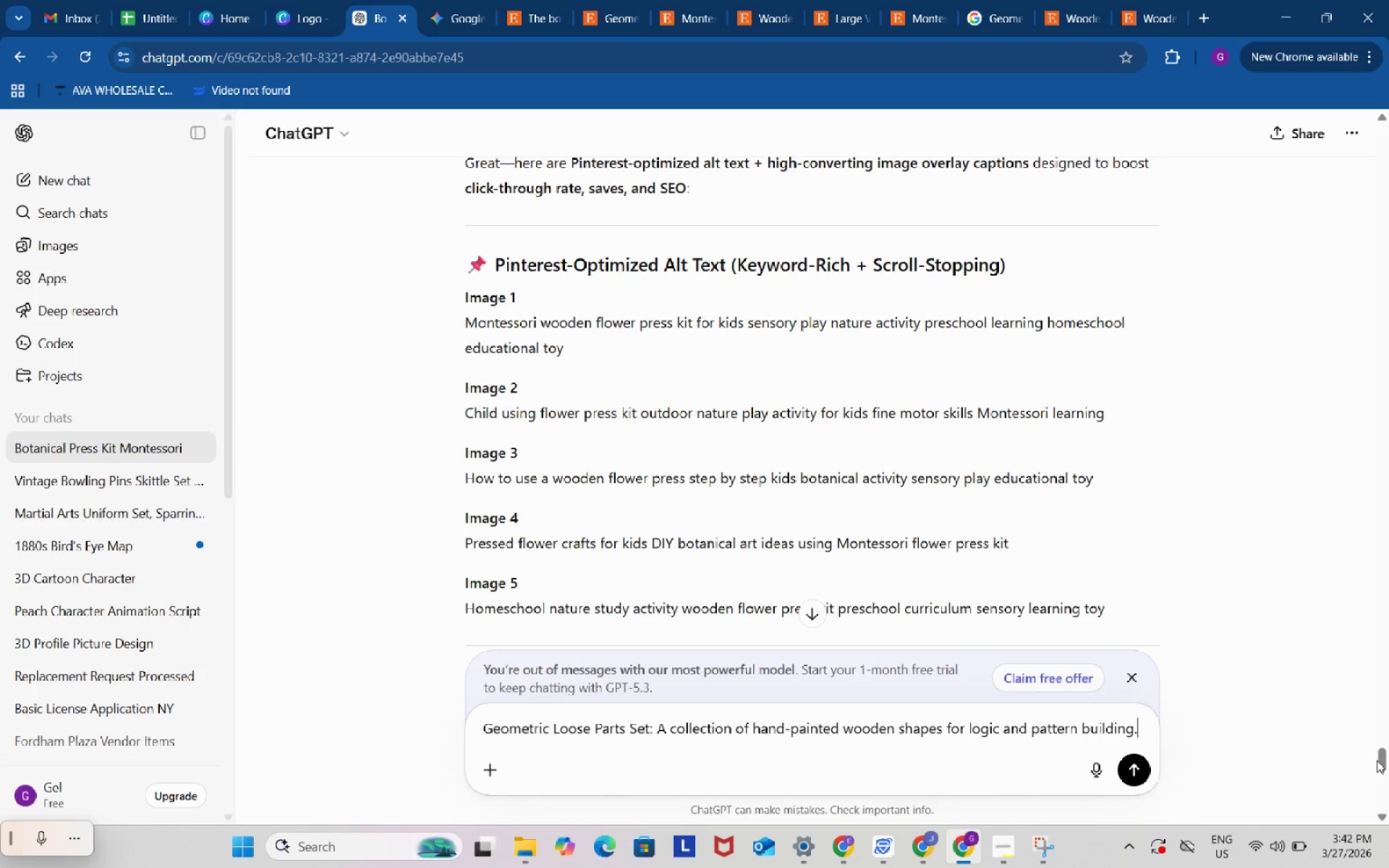 
left_click_drag(start_coordinate=[1380, 759], to_coordinate=[1362, 130])
 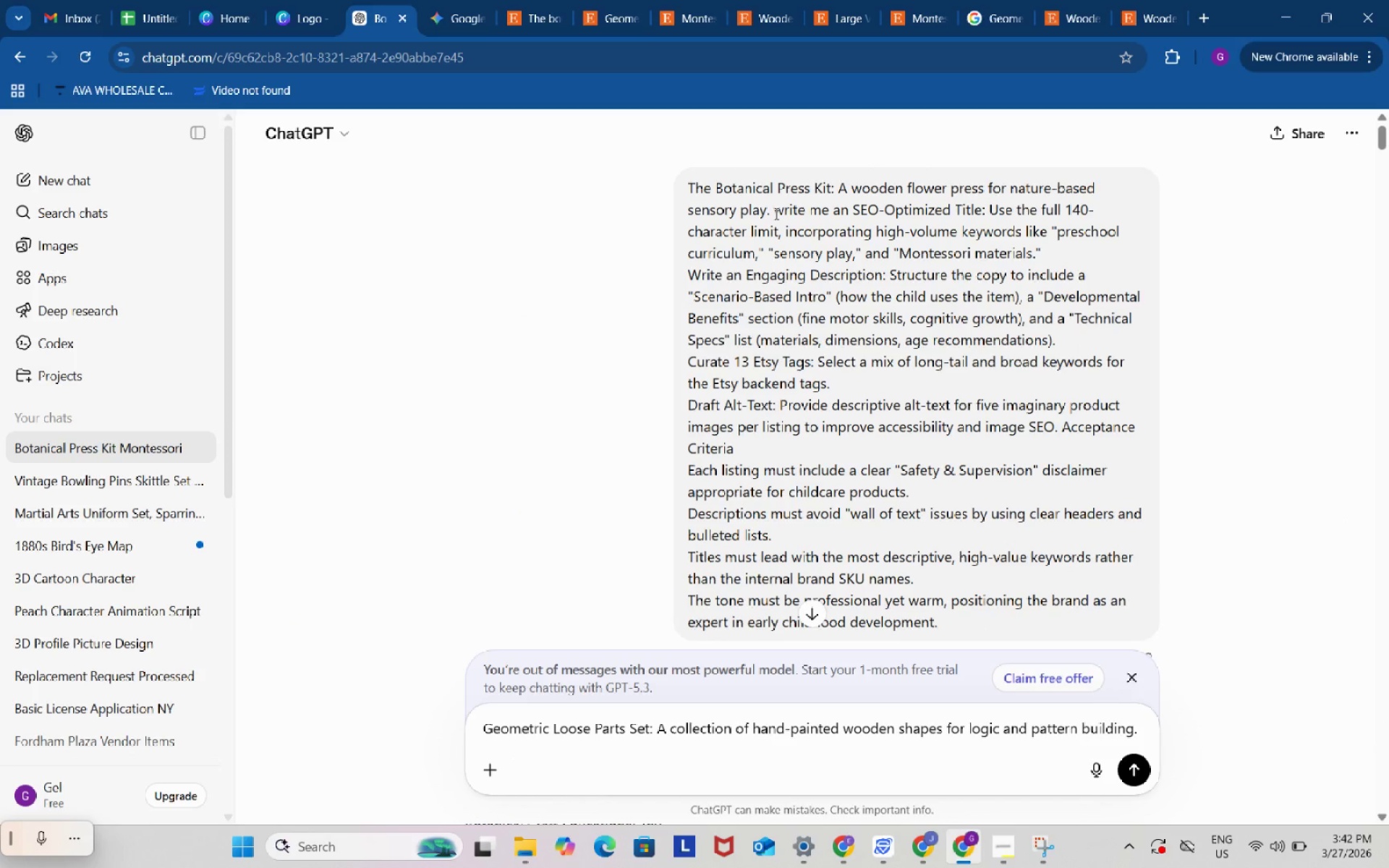 
left_click_drag(start_coordinate=[775, 213], to_coordinate=[951, 195])
 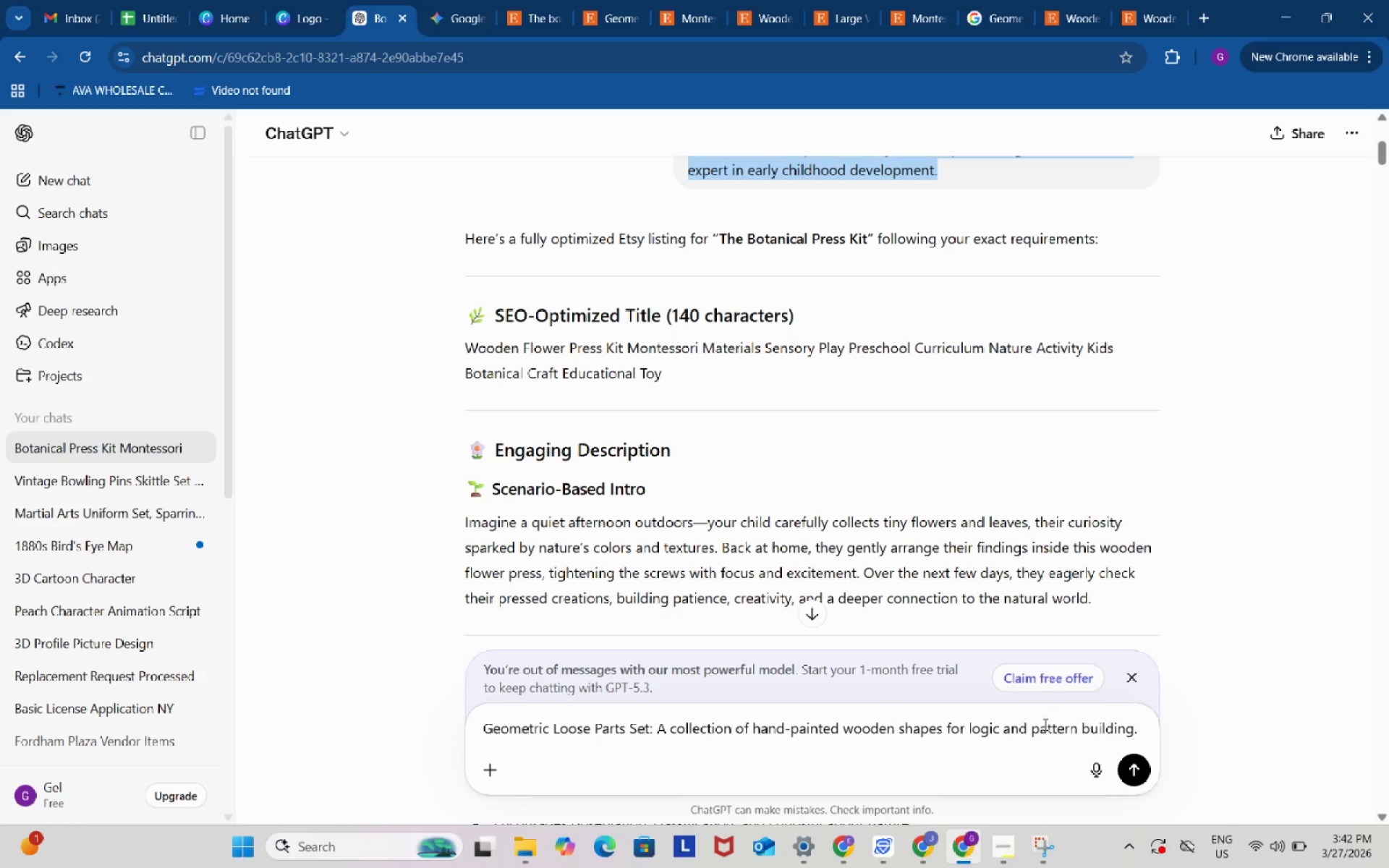 
scroll: coordinate [906, 435], scroll_direction: down, amount: 5.0
 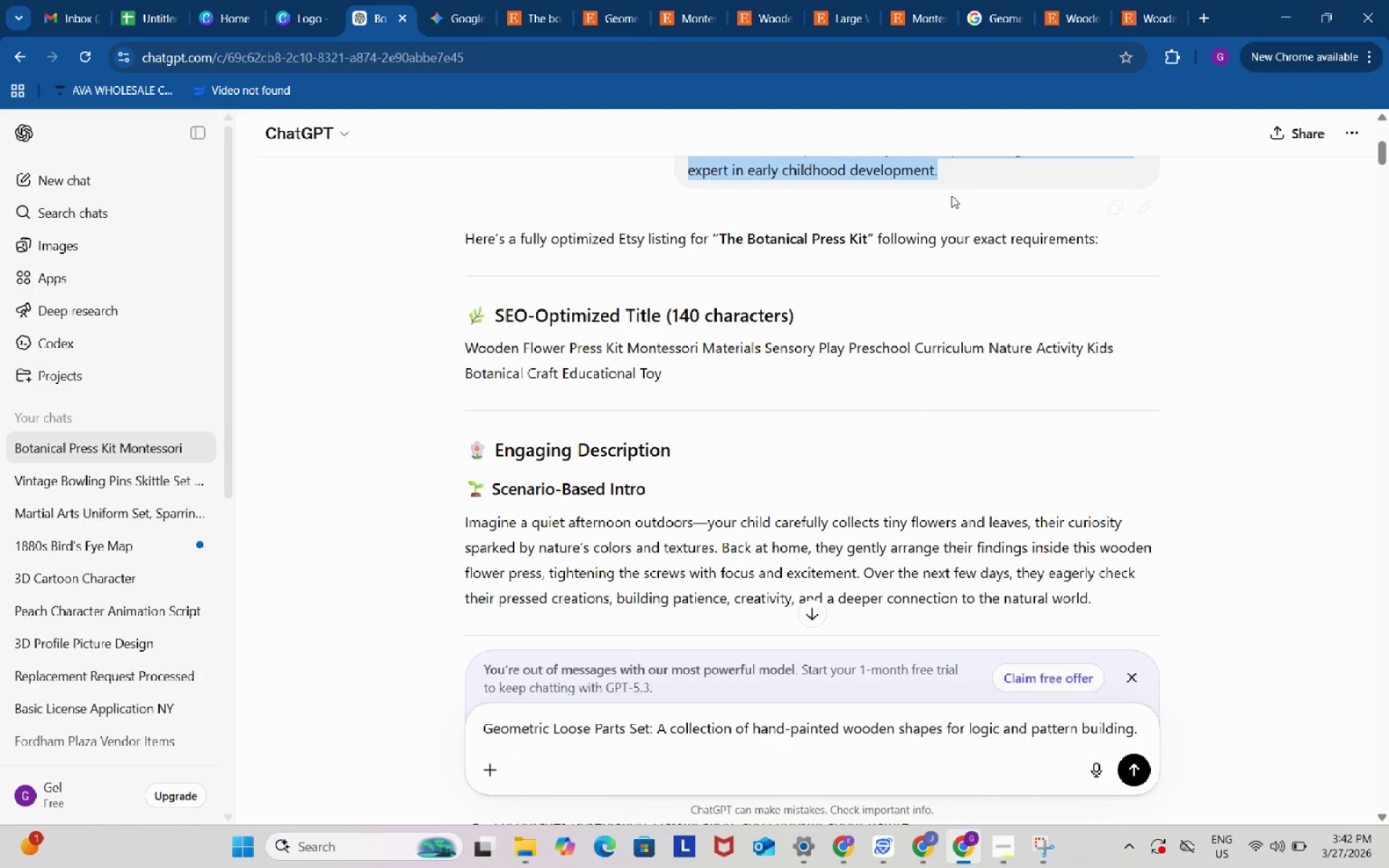 
key(Control+ControlLeft)
 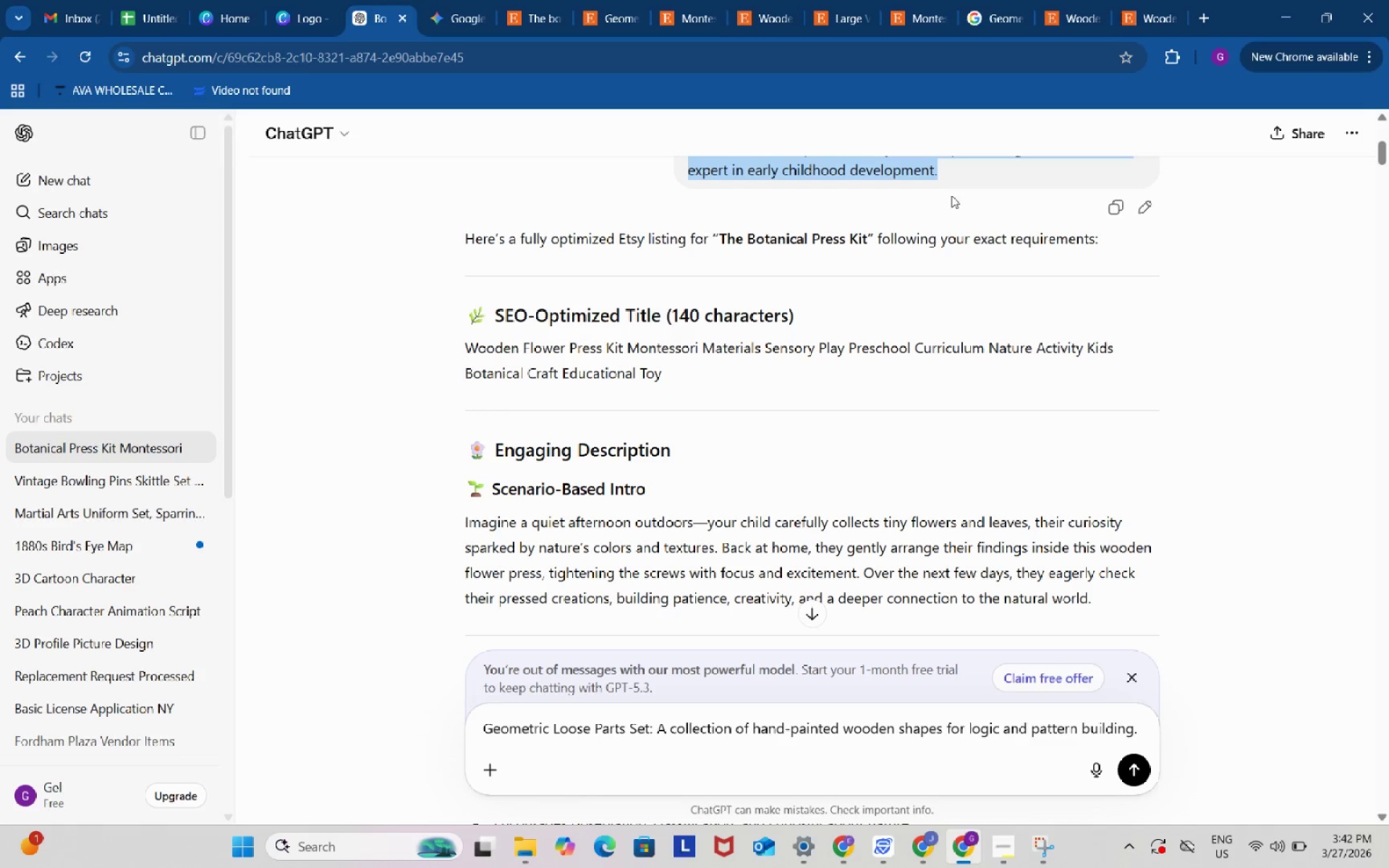 
key(Control+C)
 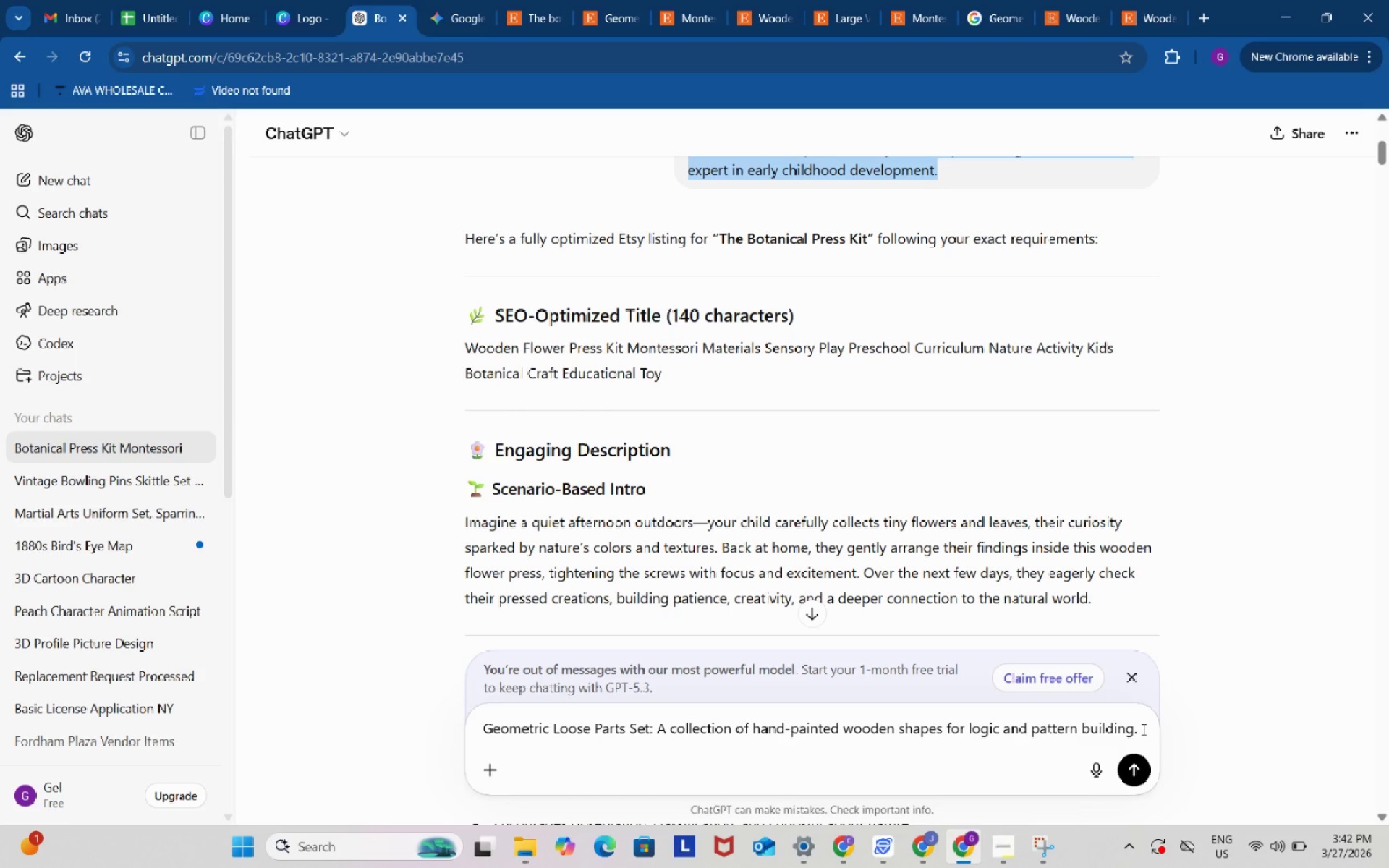 
left_click([1142, 730])
 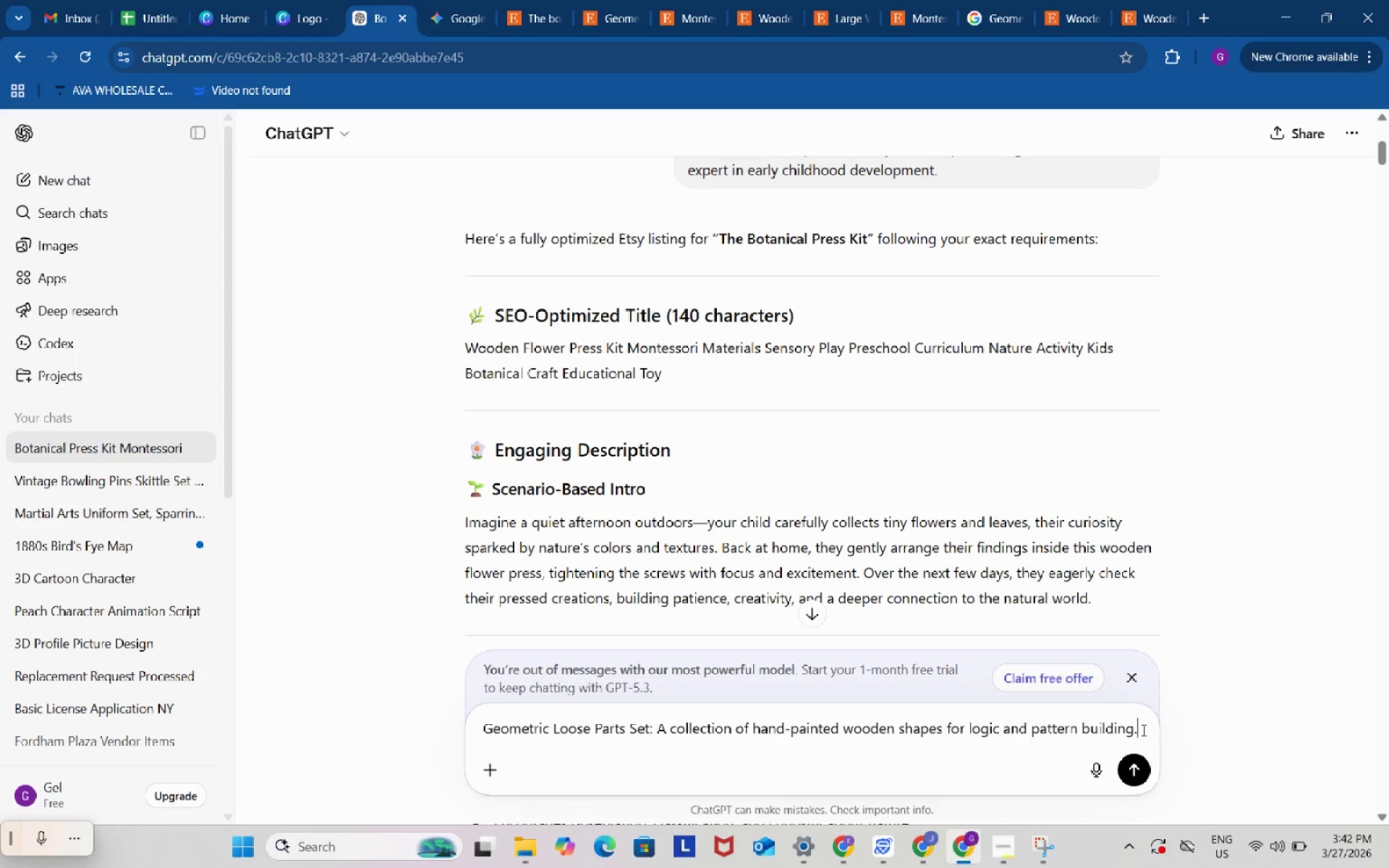 
key(Space)
 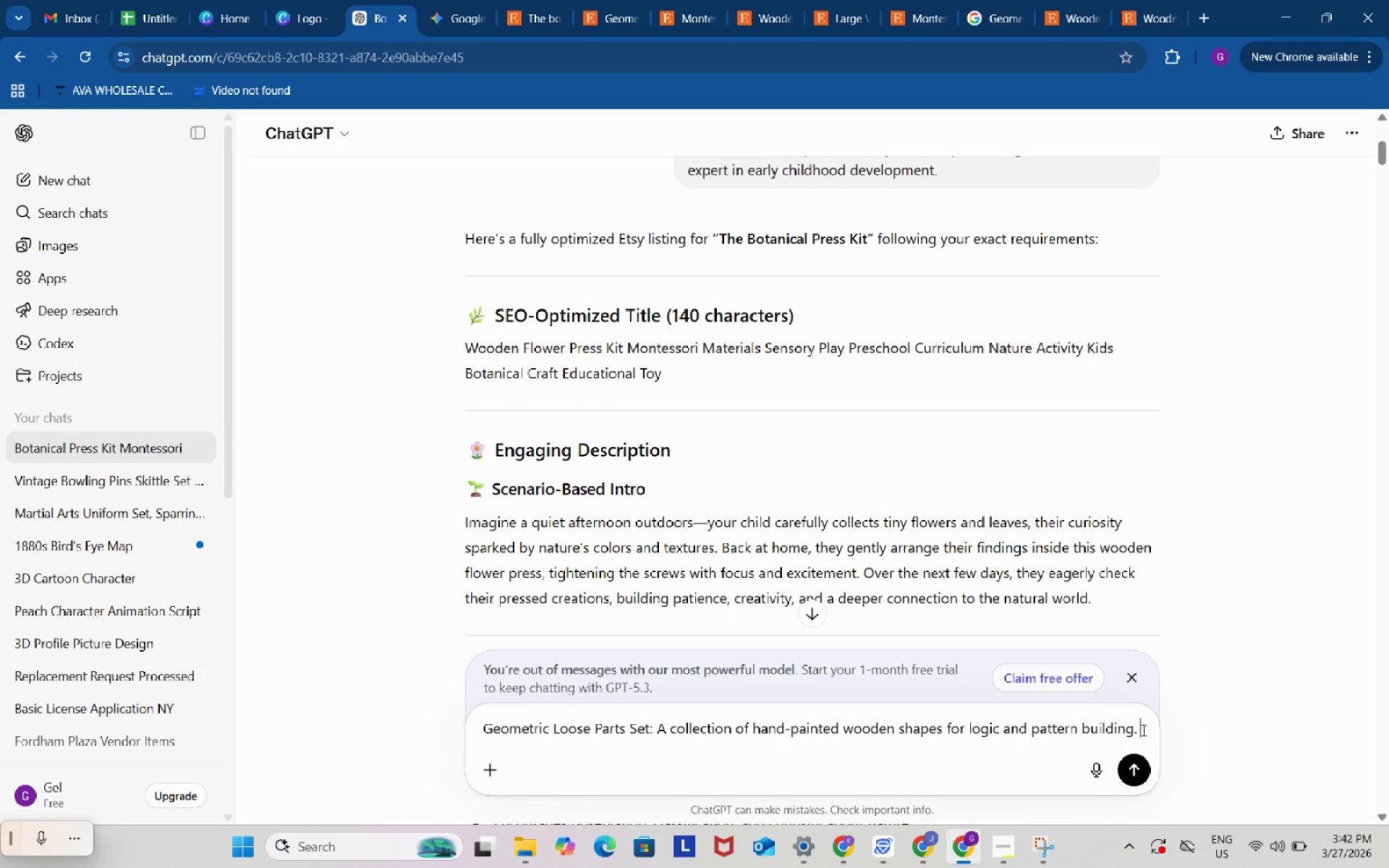 
key(Control+ControlLeft)
 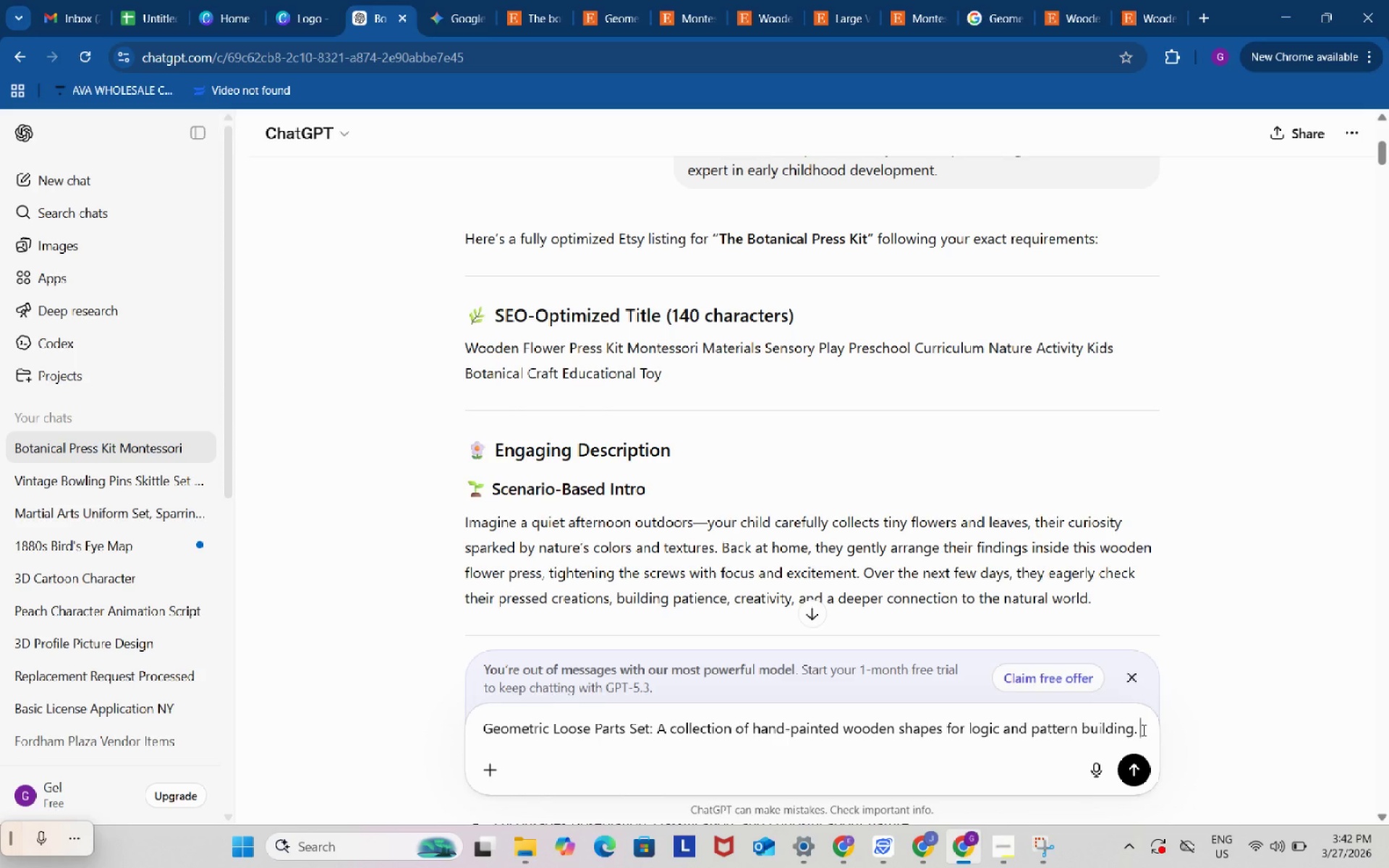 
key(Control+V)
 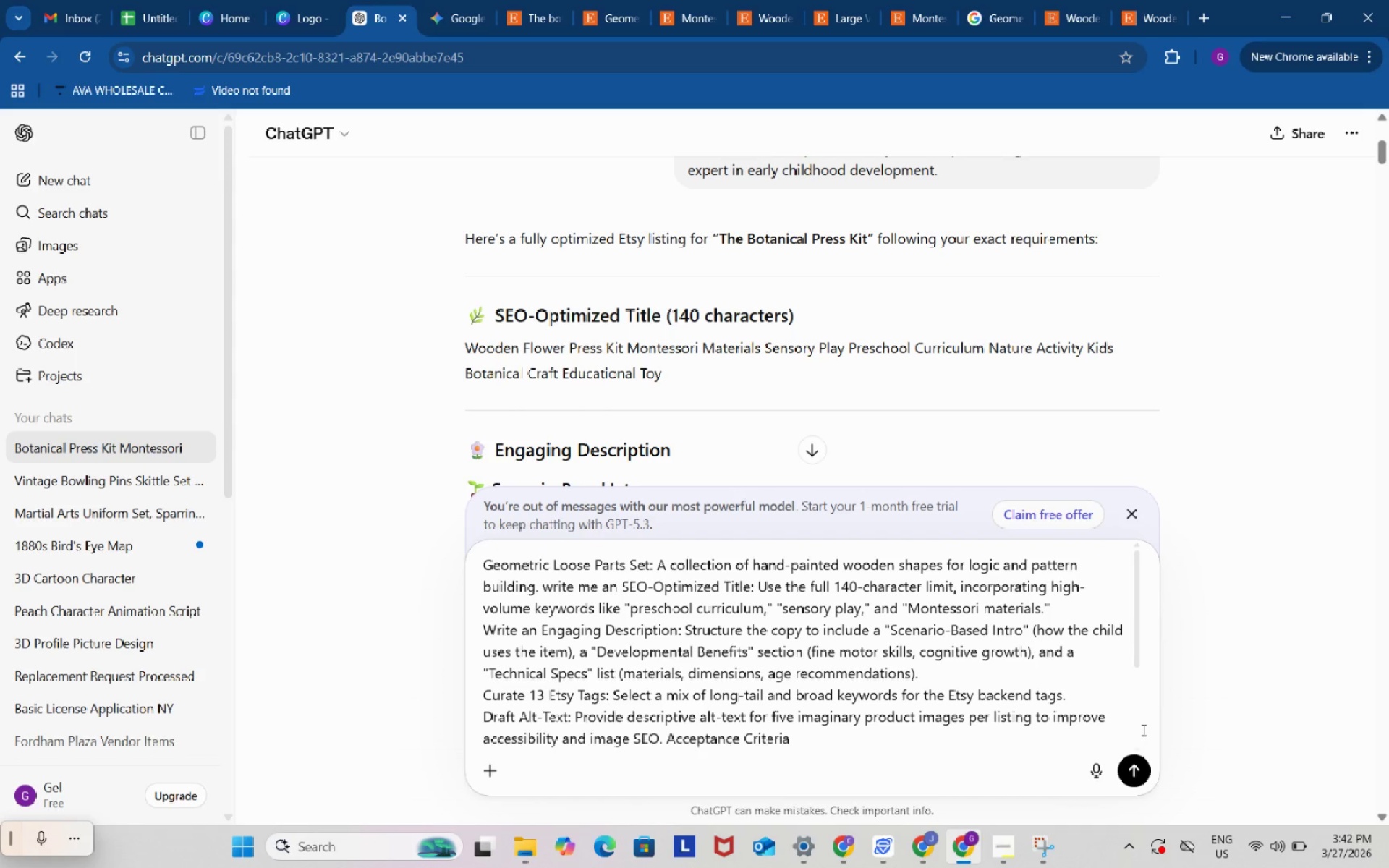 
key(Enter)
 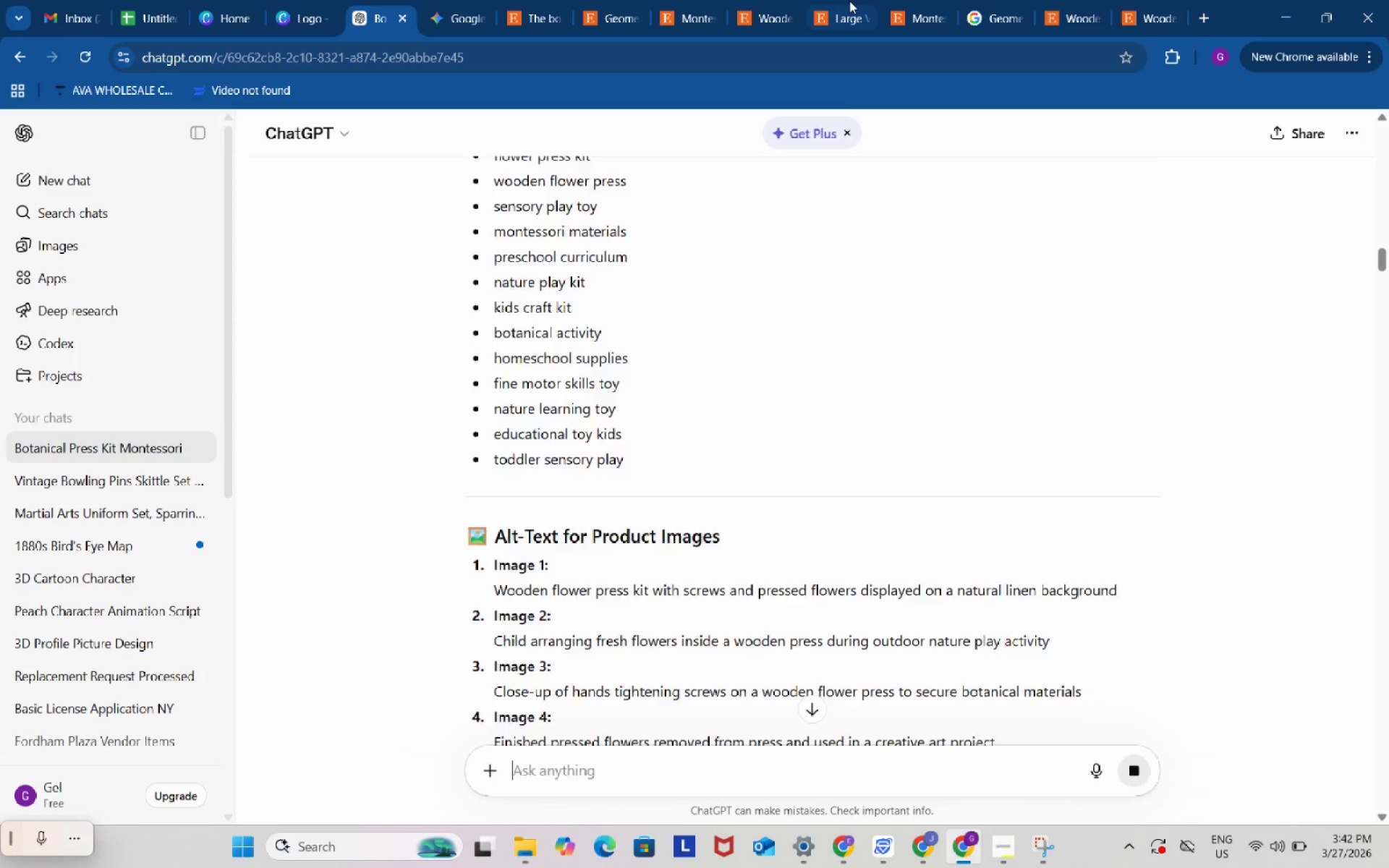 
left_click([846, 0])
 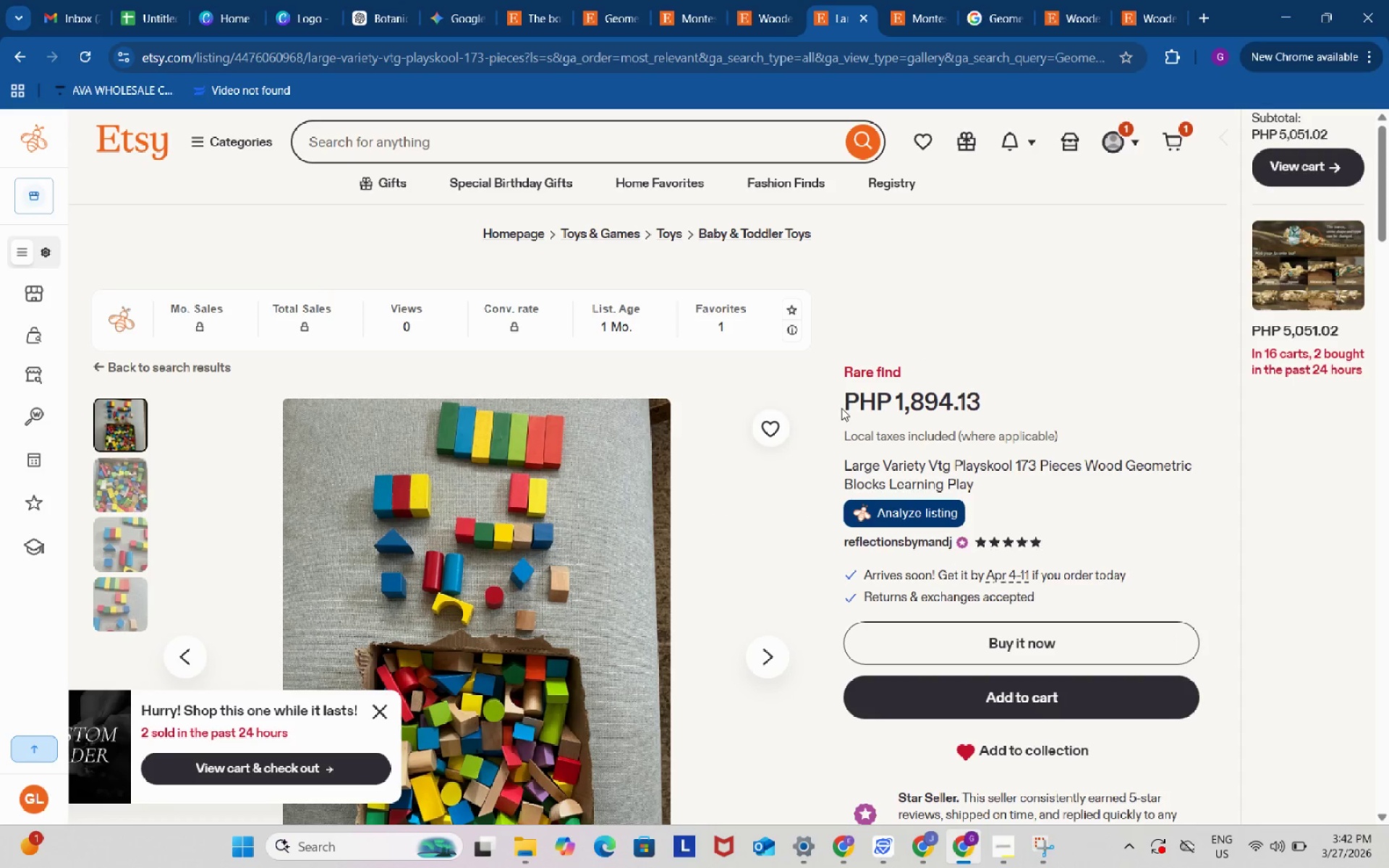 
scroll: coordinate [838, 430], scroll_direction: down, amount: 1.0
 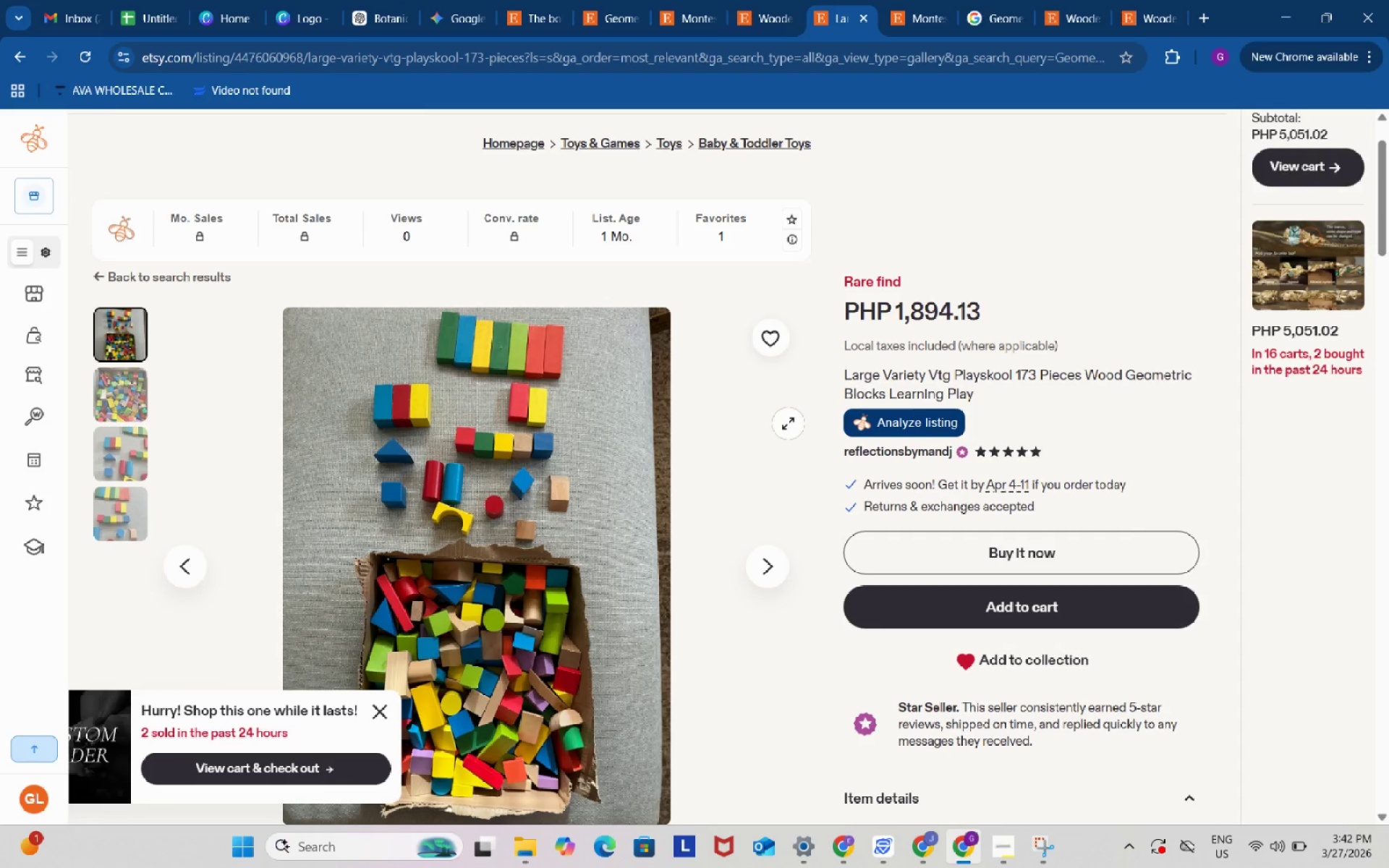 
wait(7.07)
 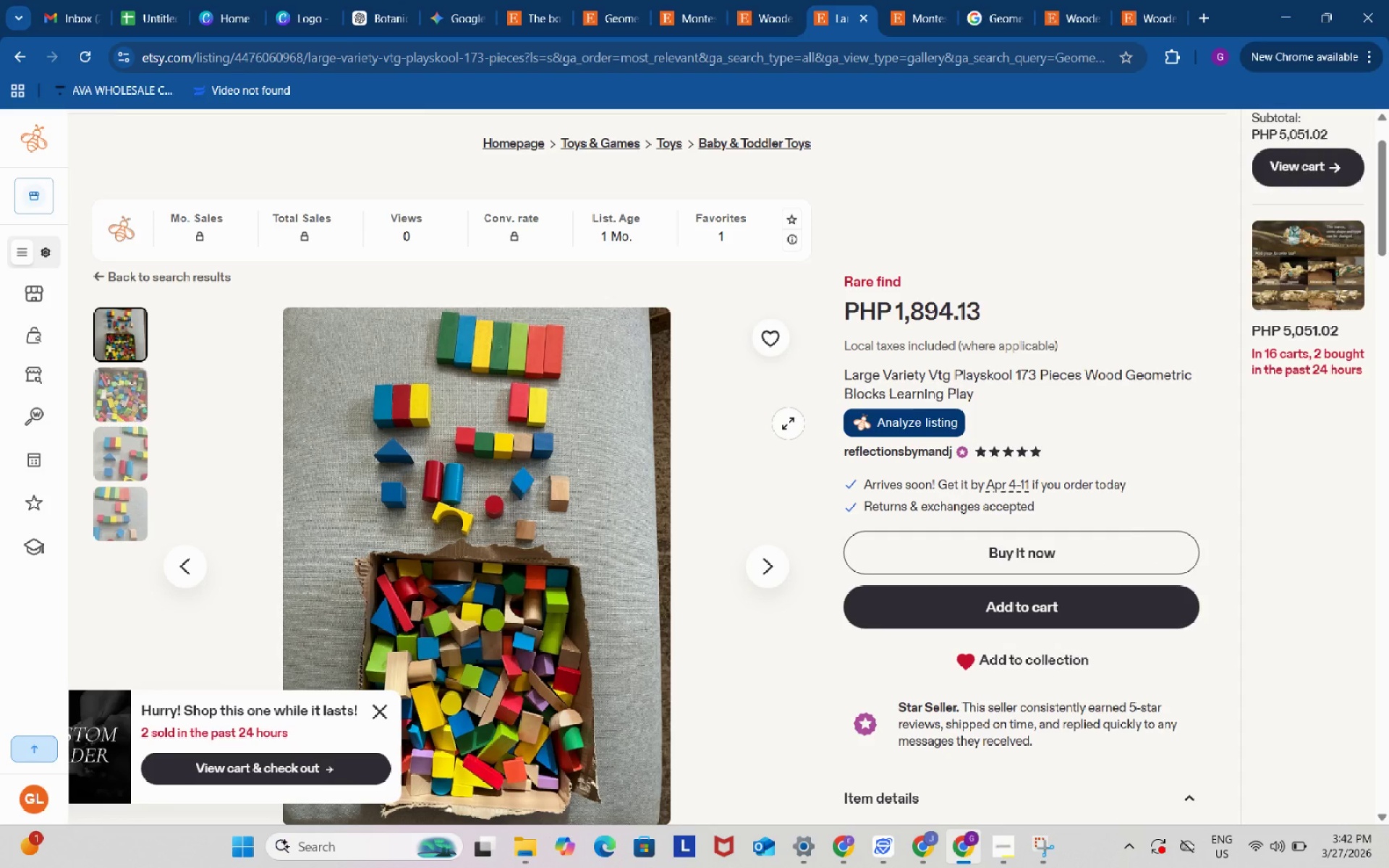 
scroll: coordinate [788, 423], scroll_direction: down, amount: 7.0
 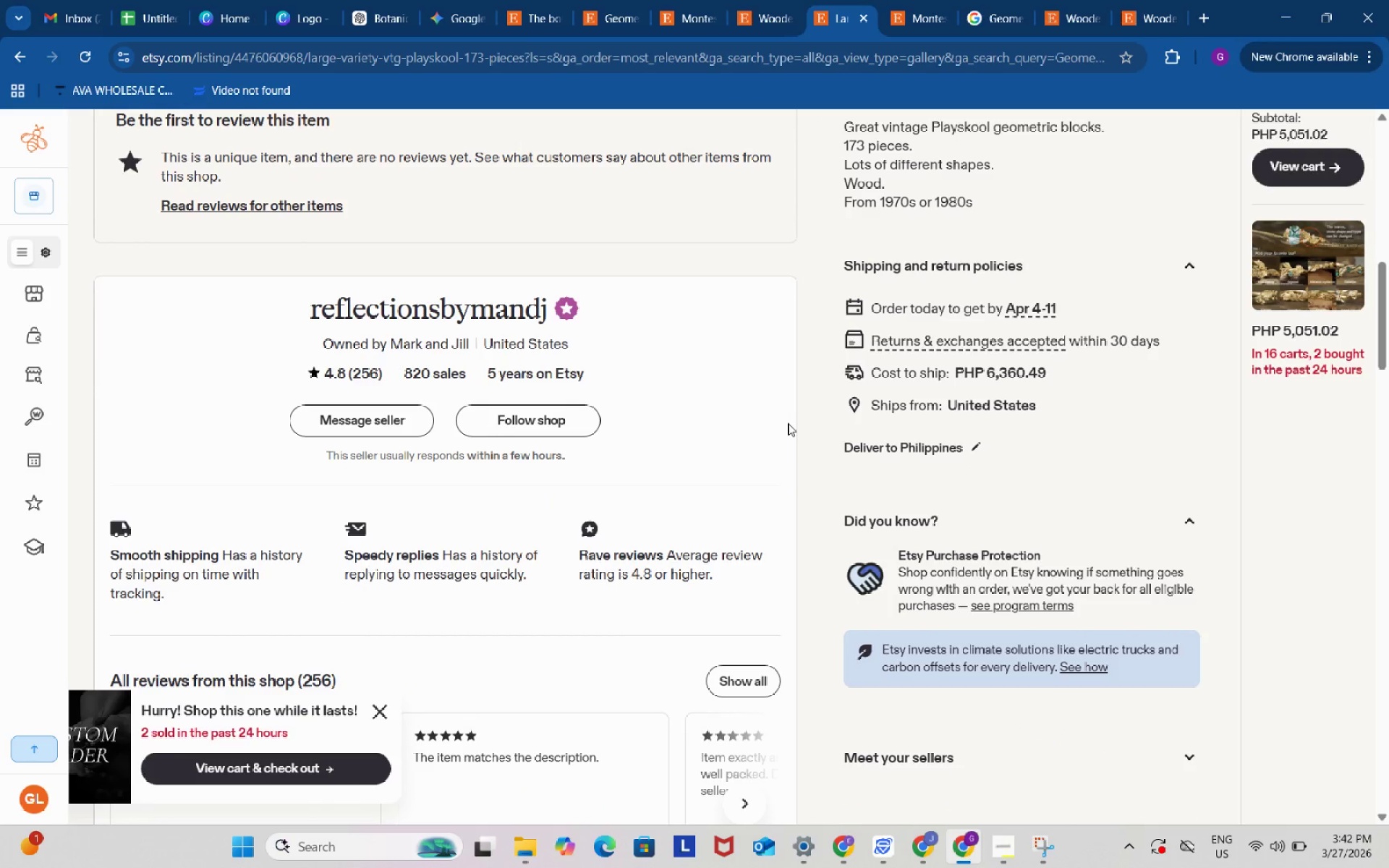 
scroll: coordinate [1050, 473], scroll_direction: up, amount: 5.0
 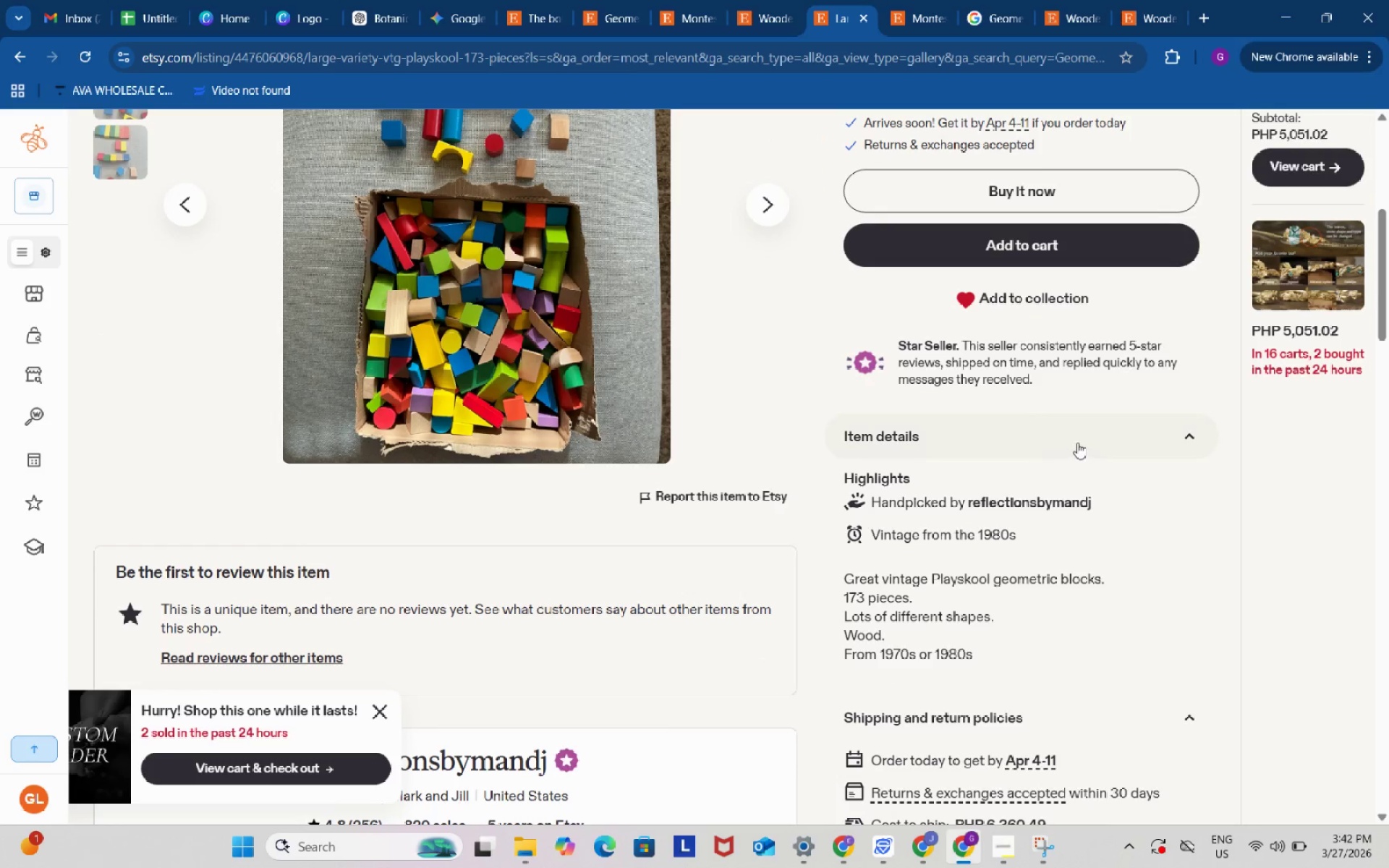 
left_click([1077, 443])
 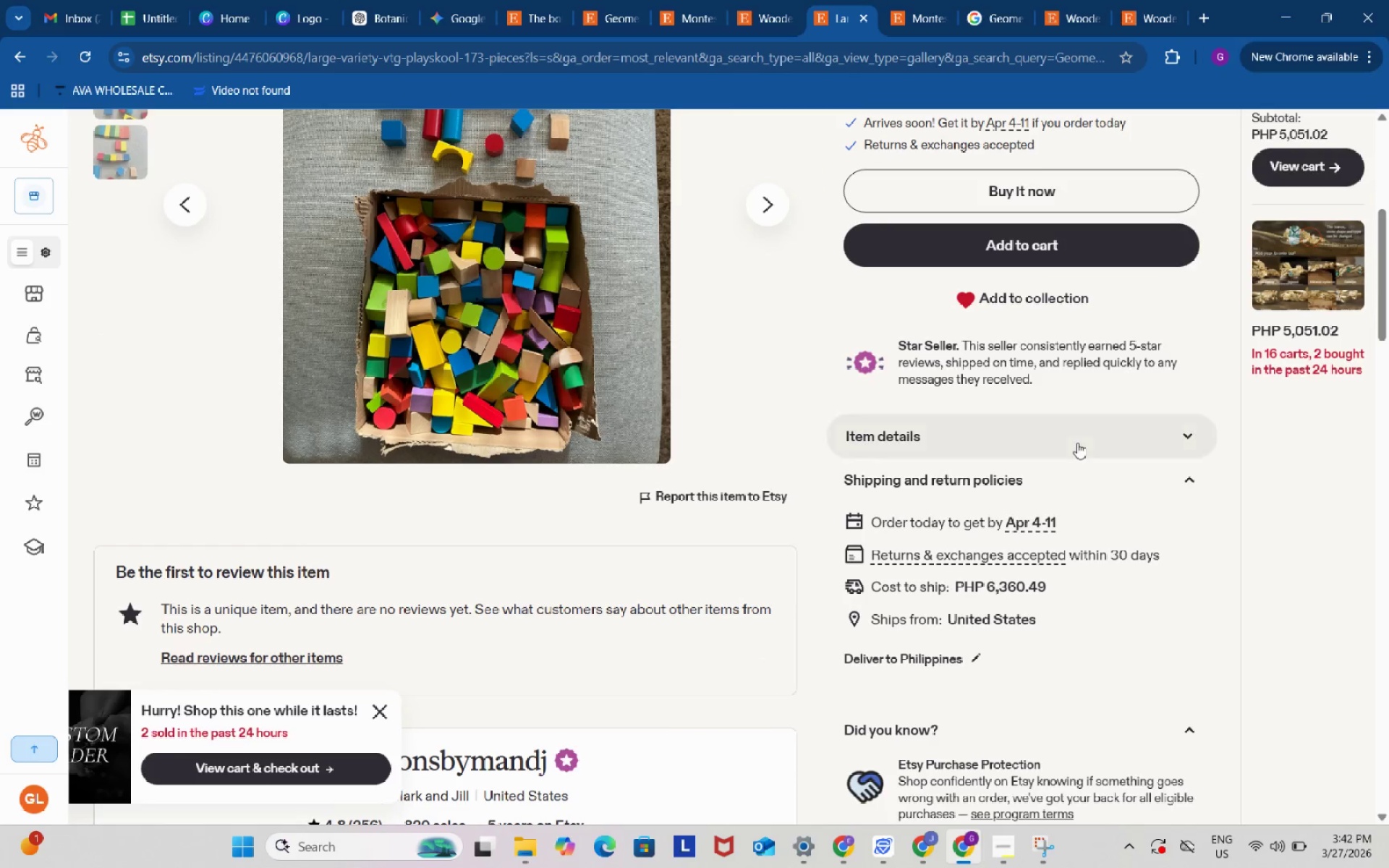 
left_click([1077, 443])
 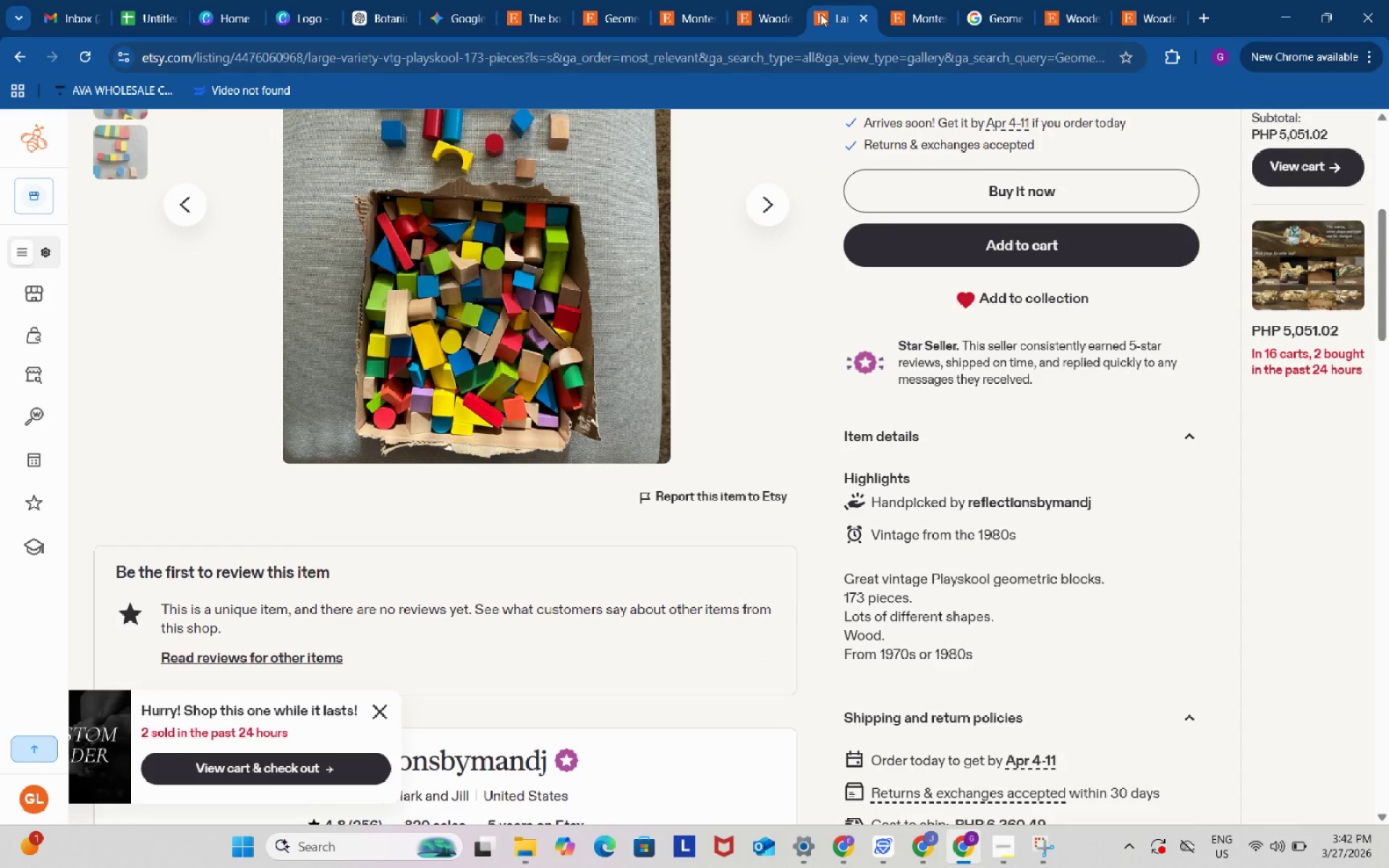 
left_click([903, 0])
 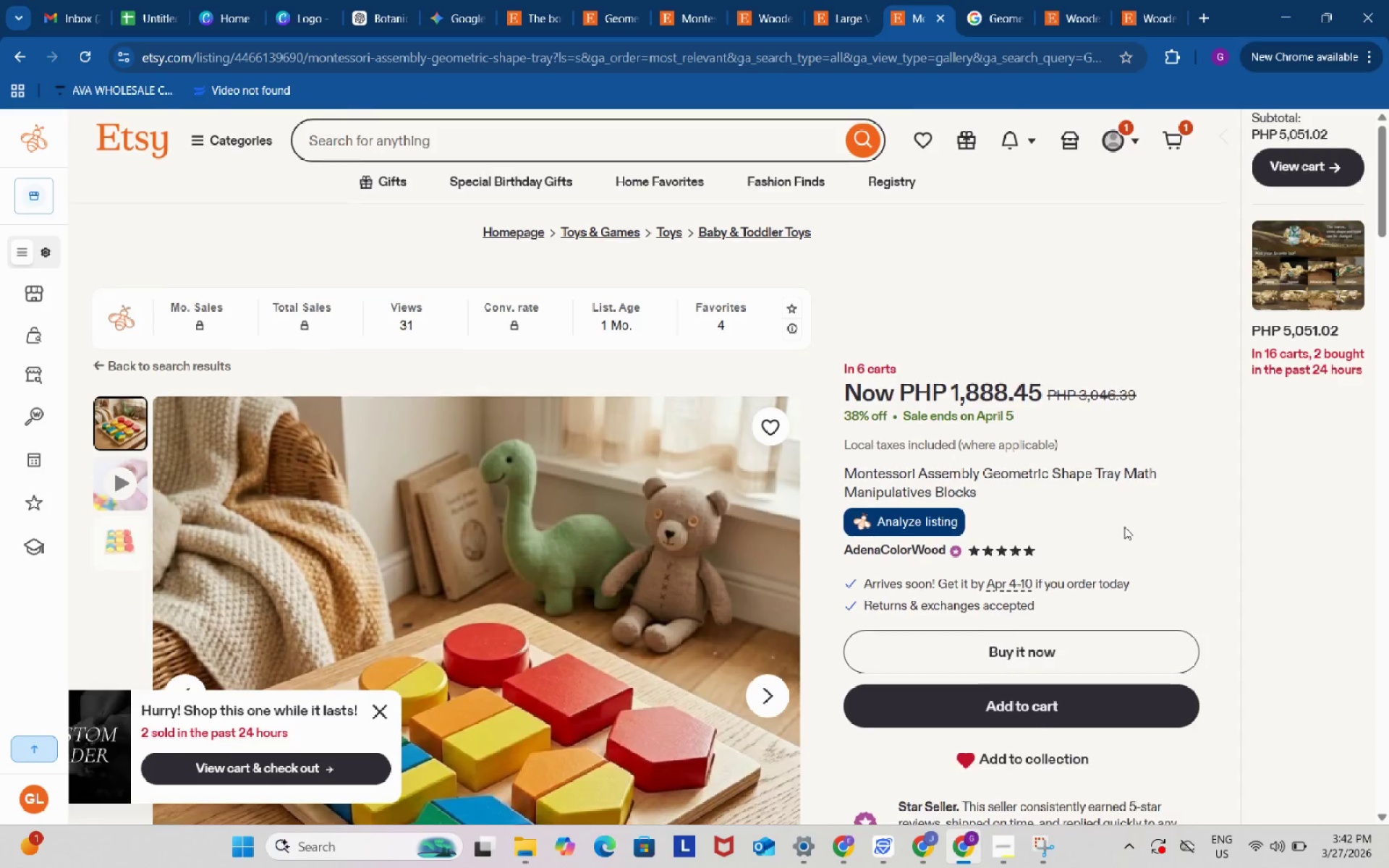 
scroll: coordinate [1124, 527], scroll_direction: down, amount: 4.0
 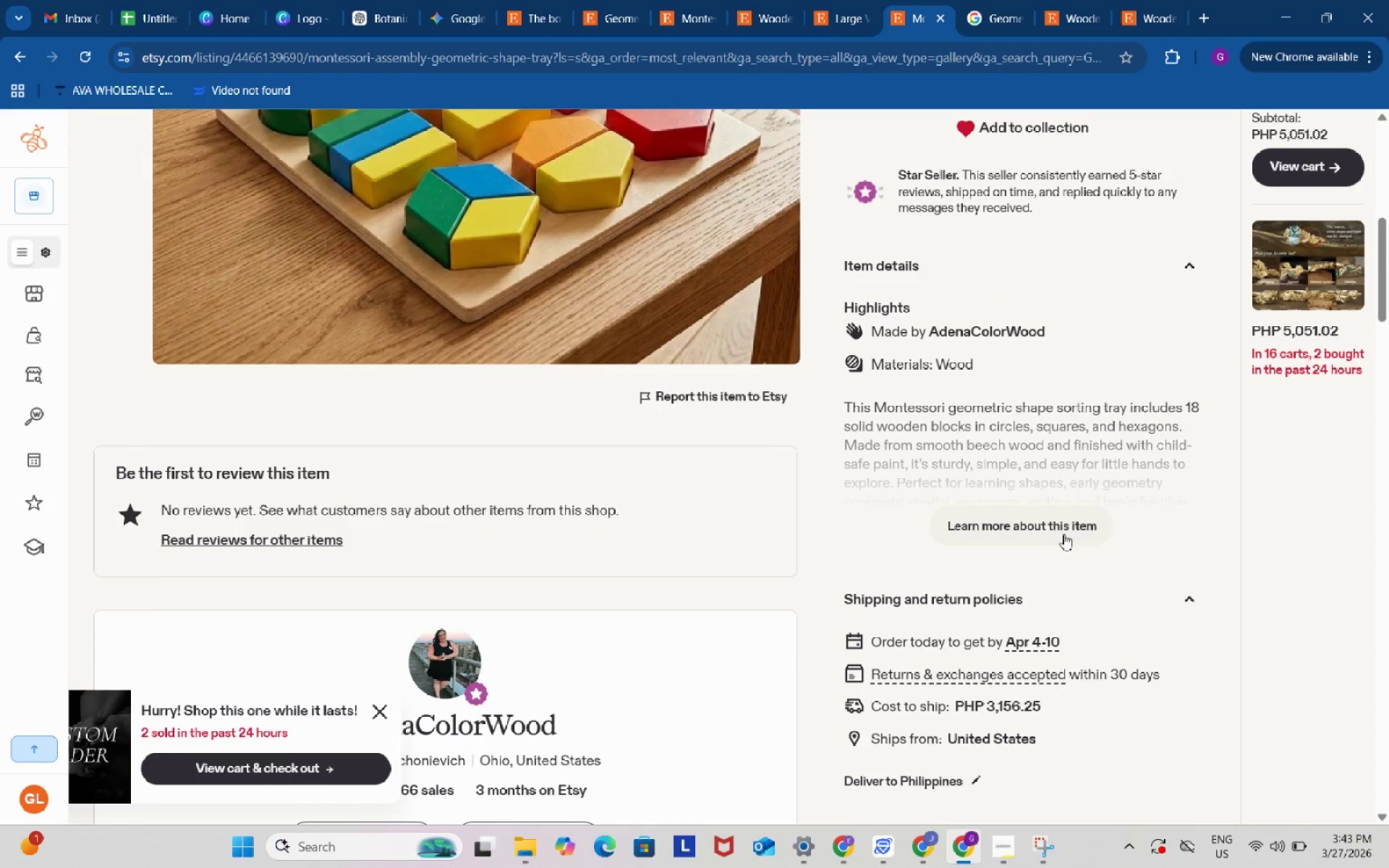 
left_click([1047, 528])
 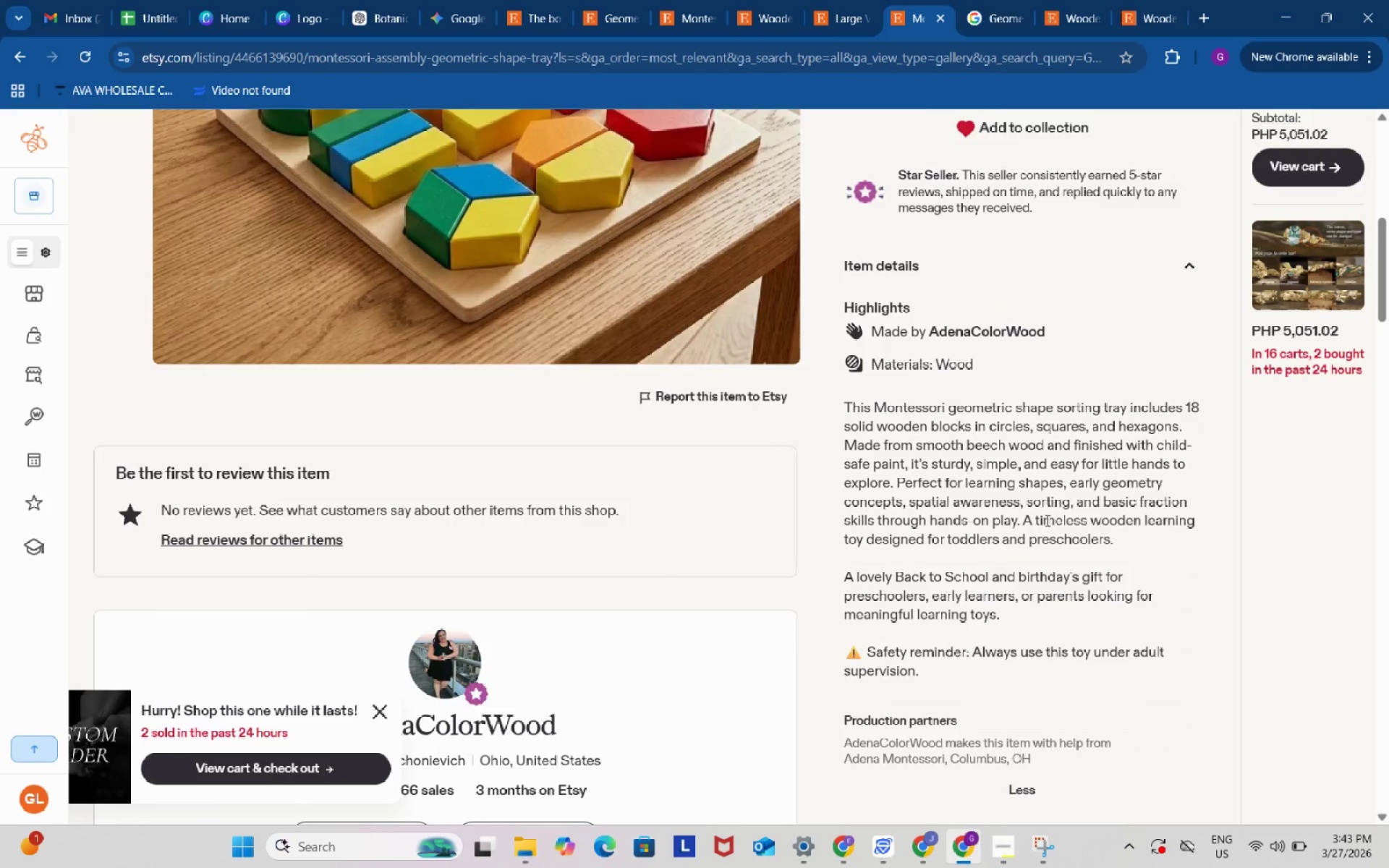 
scroll: coordinate [1046, 519], scroll_direction: down, amount: 3.0
 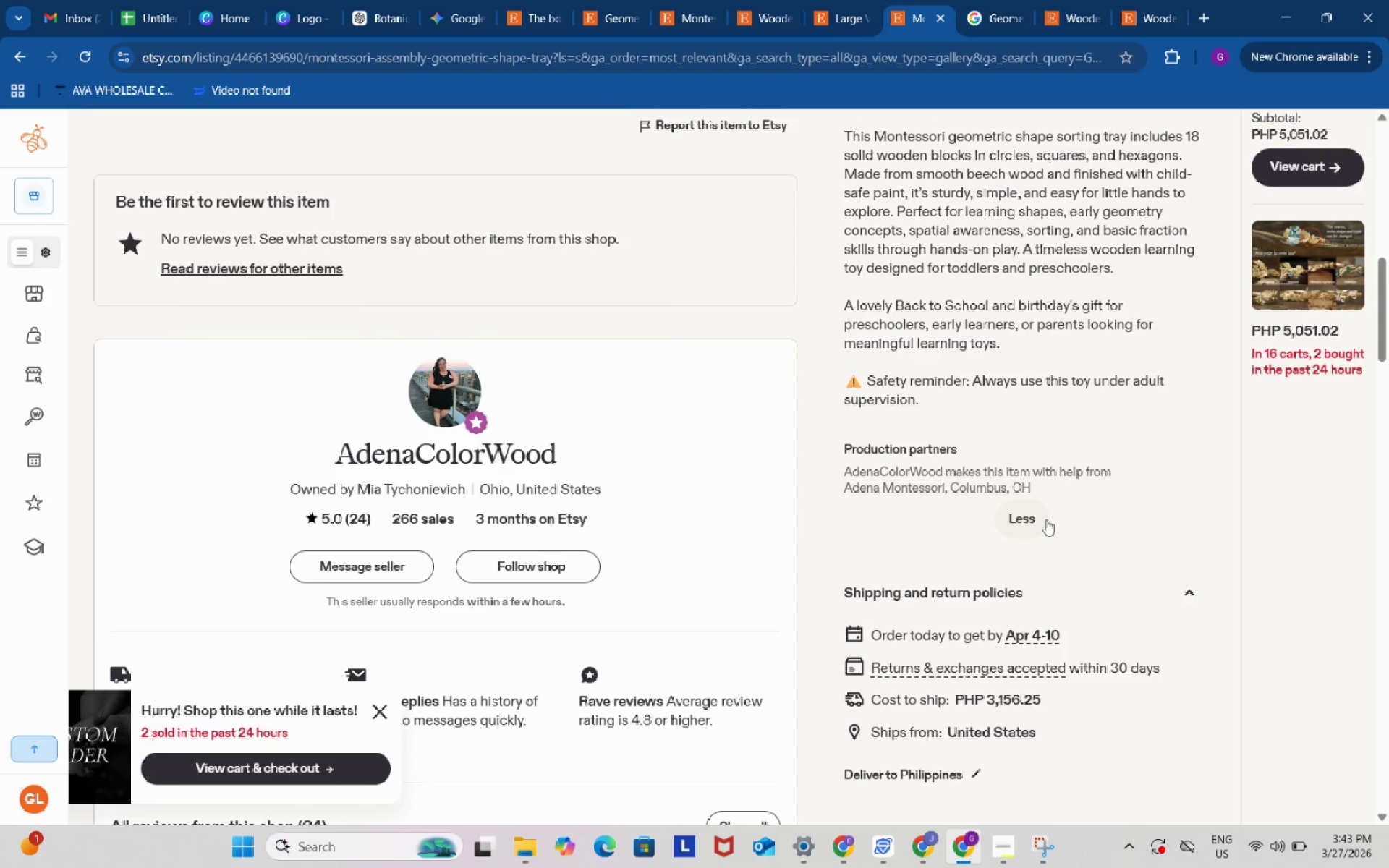 
scroll: coordinate [1046, 519], scroll_direction: up, amount: 2.0
 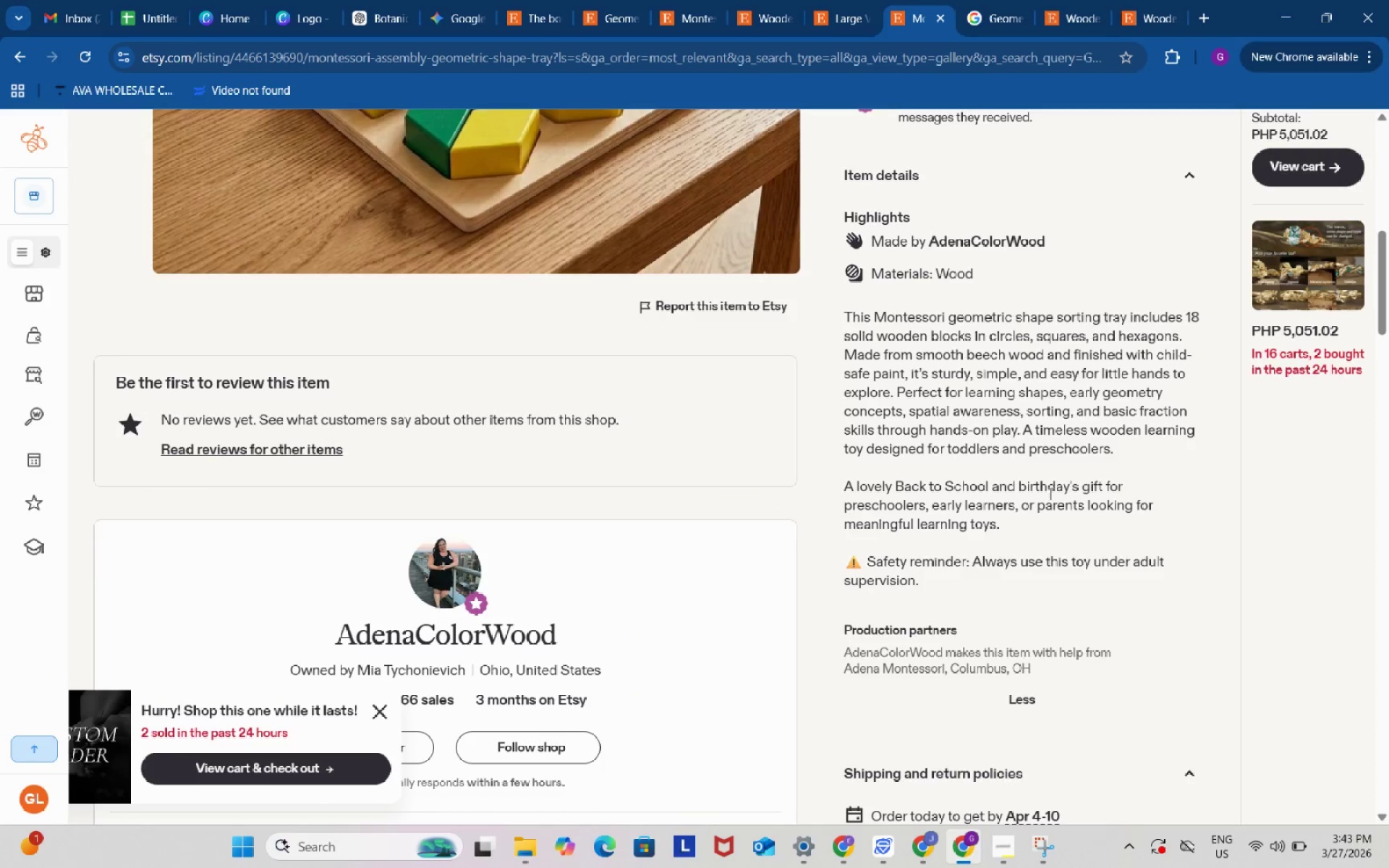 
left_click([1064, 0])
 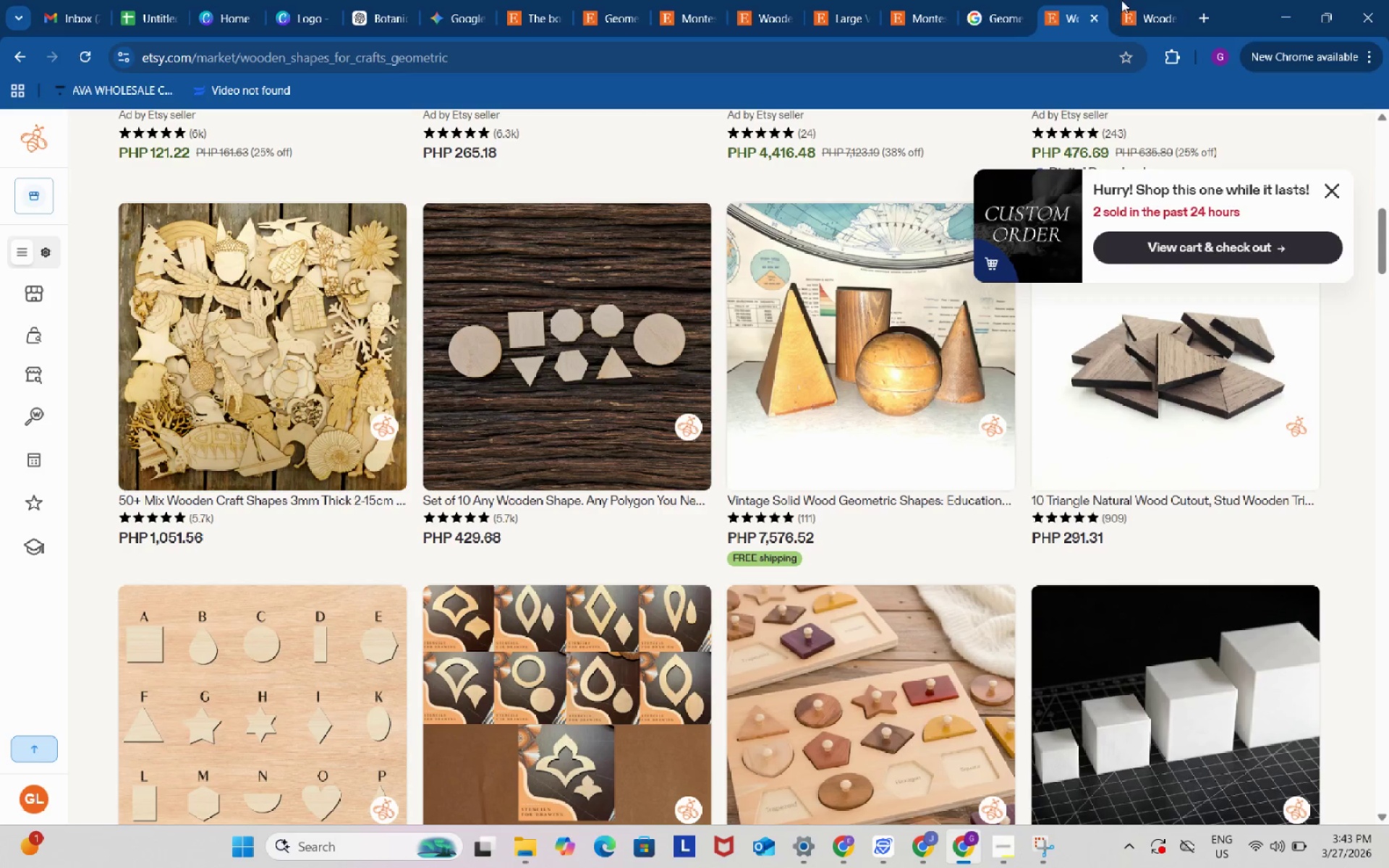 
left_click([1125, 0])
 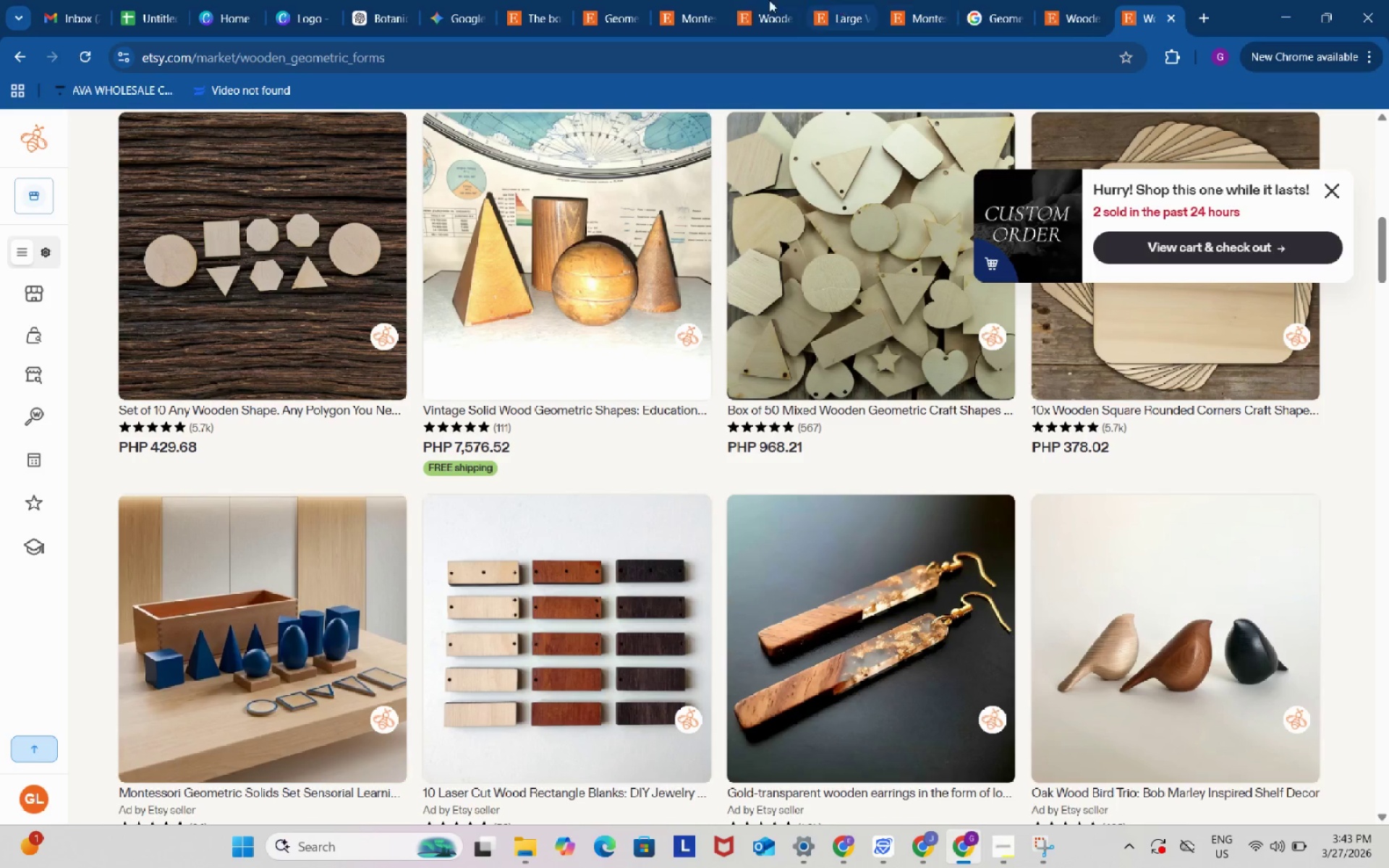 
left_click([763, 0])
 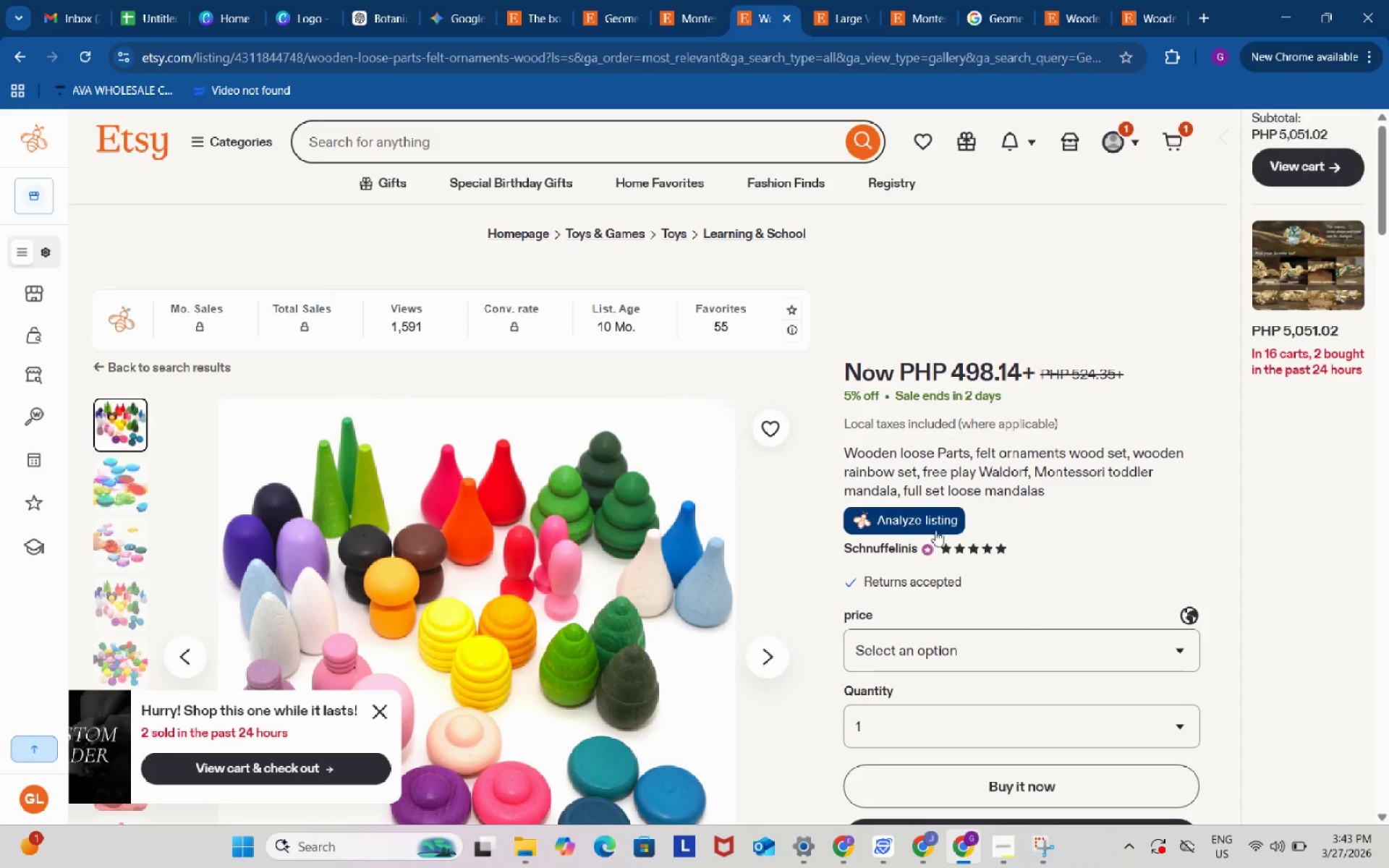 
scroll: coordinate [1036, 507], scroll_direction: down, amount: 10.0
 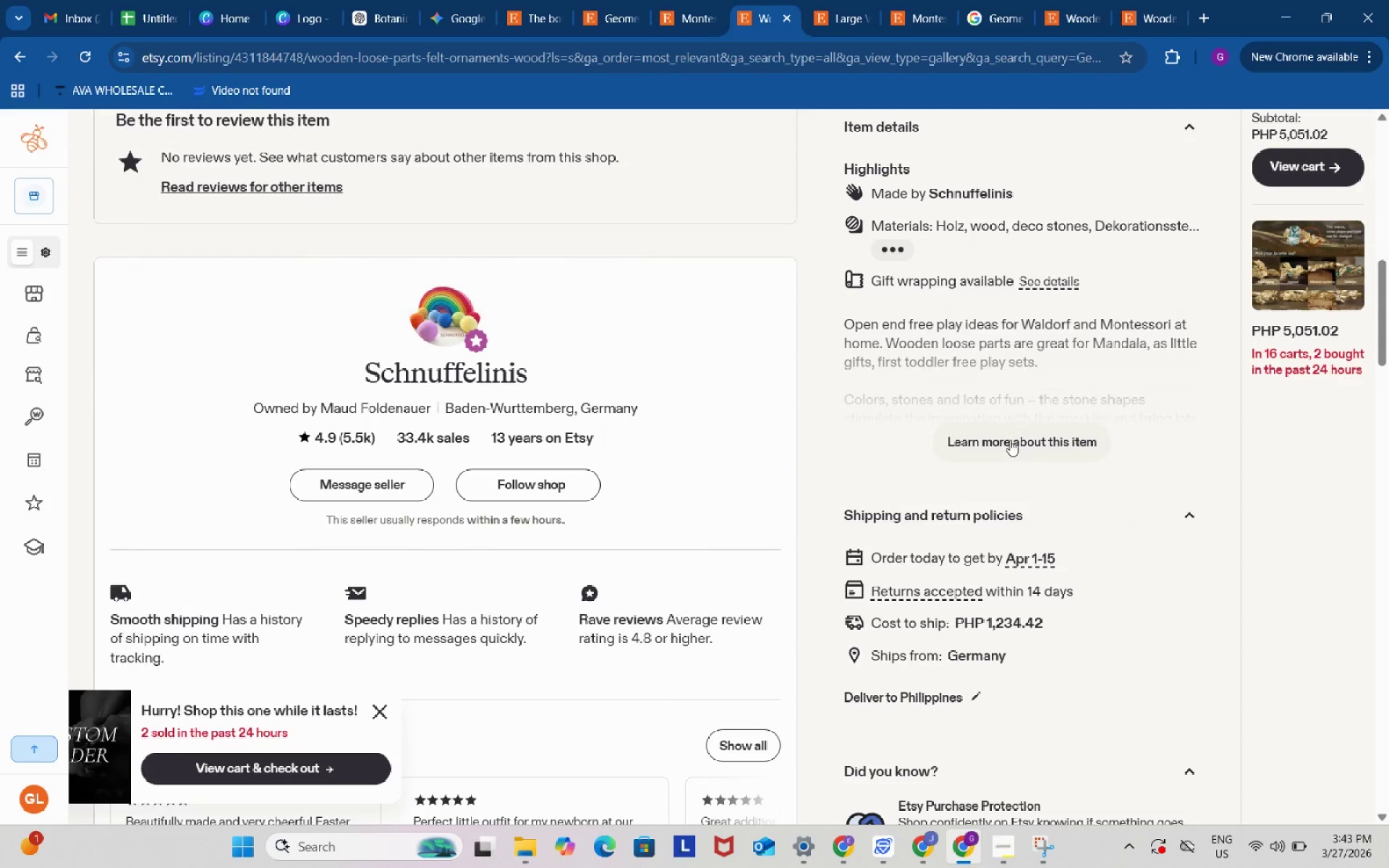 
left_click([1009, 440])
 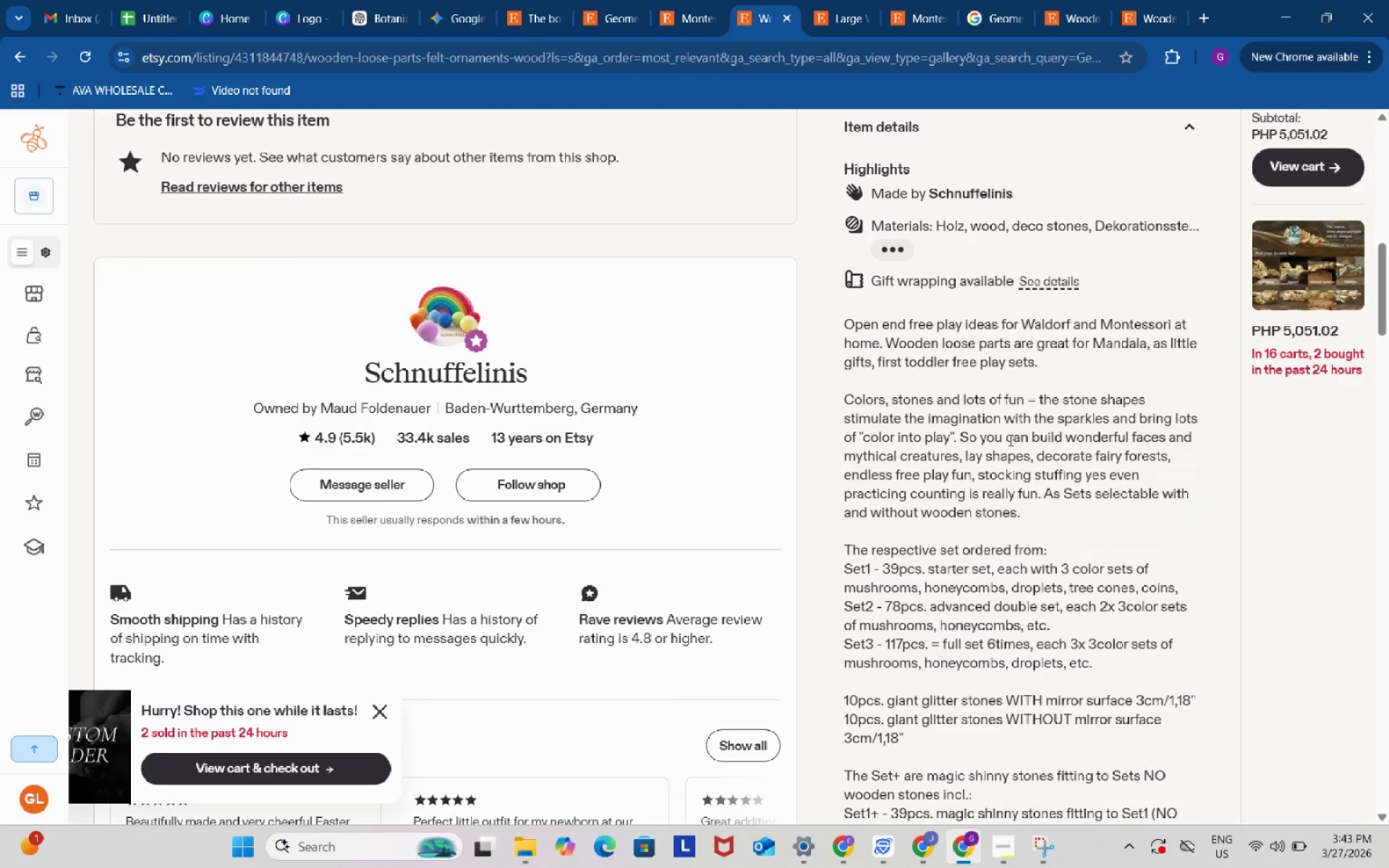 
scroll: coordinate [1009, 440], scroll_direction: down, amount: 3.0
 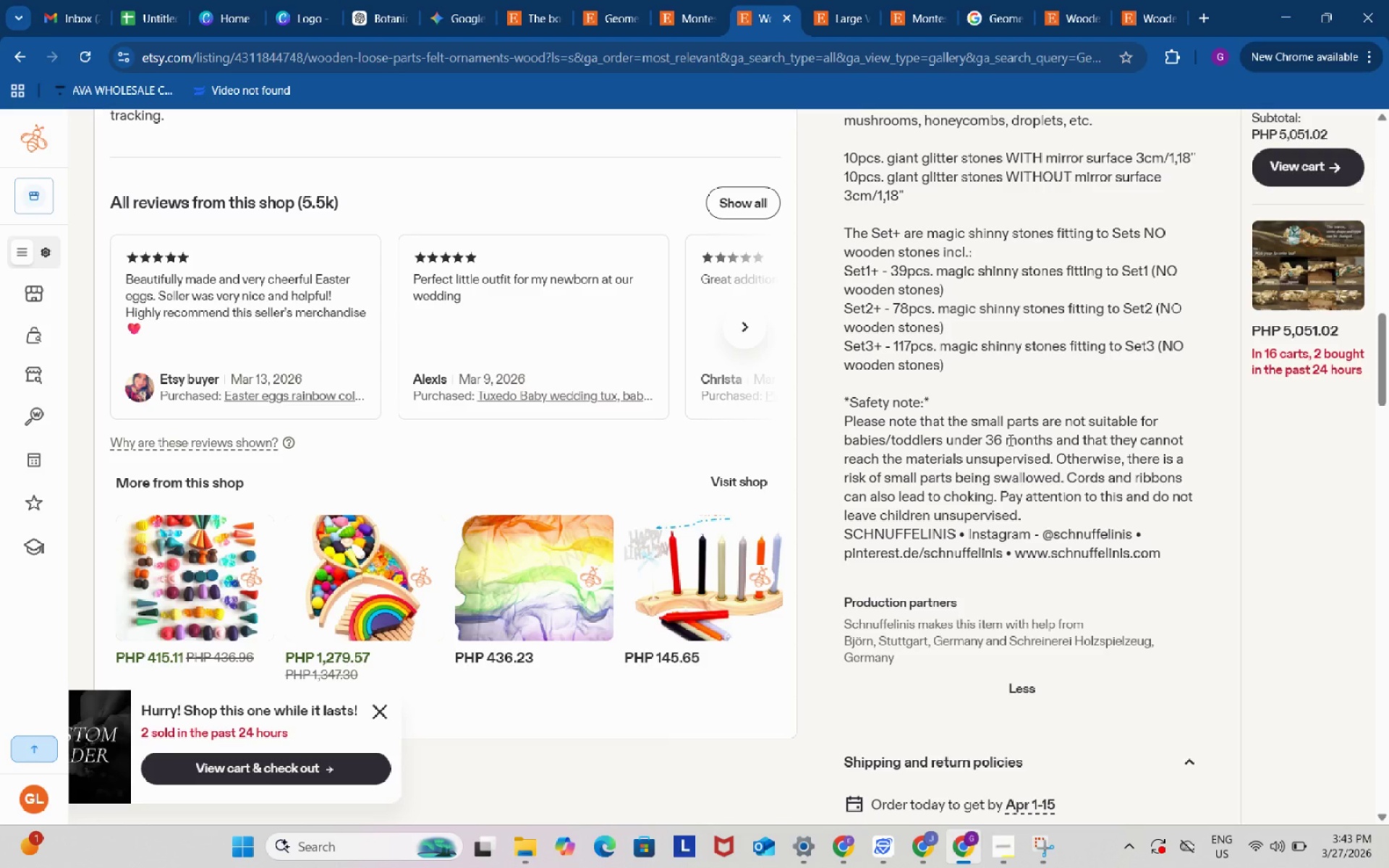 
left_click([713, 0])
 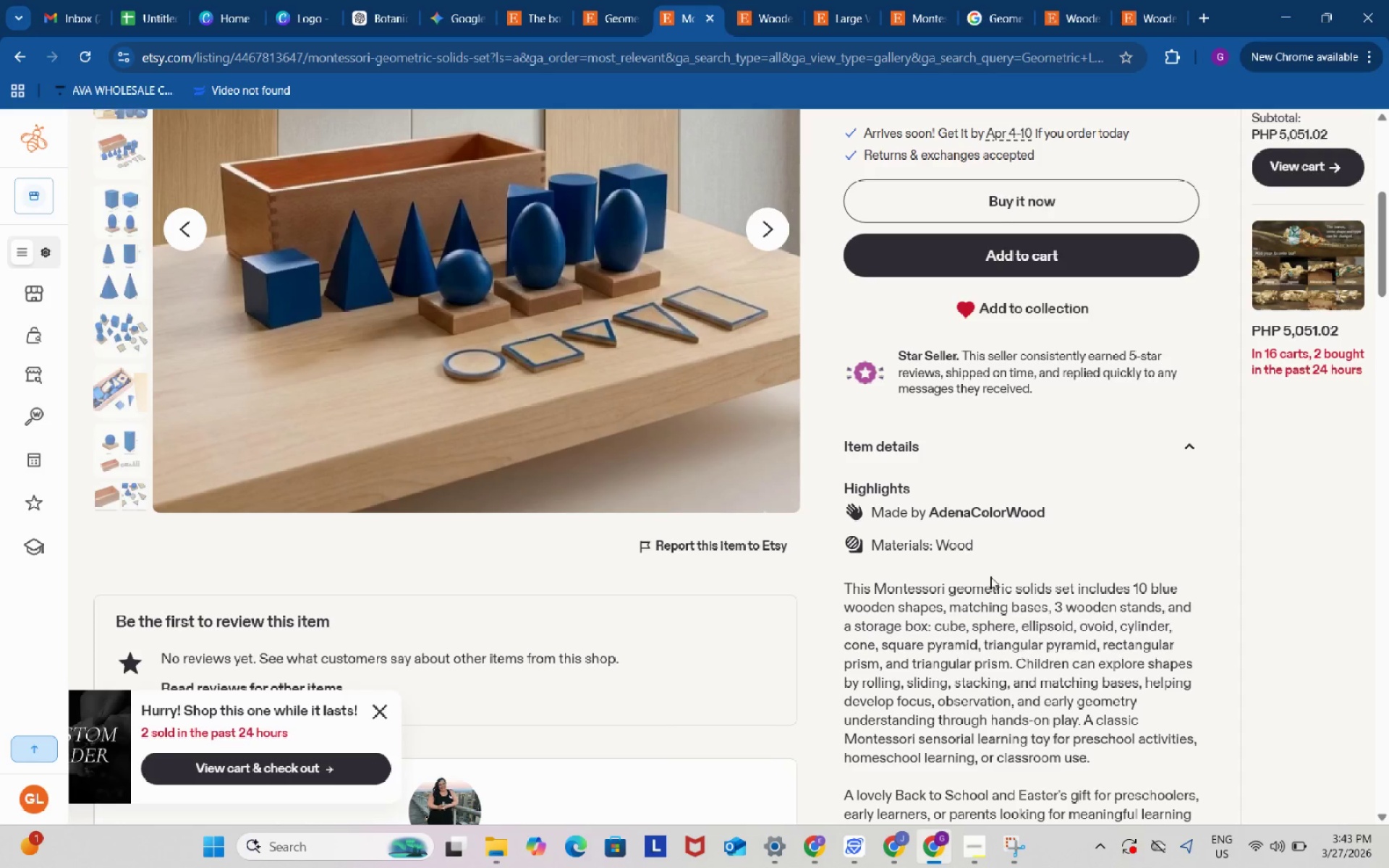 
scroll: coordinate [997, 589], scroll_direction: down, amount: 3.0
 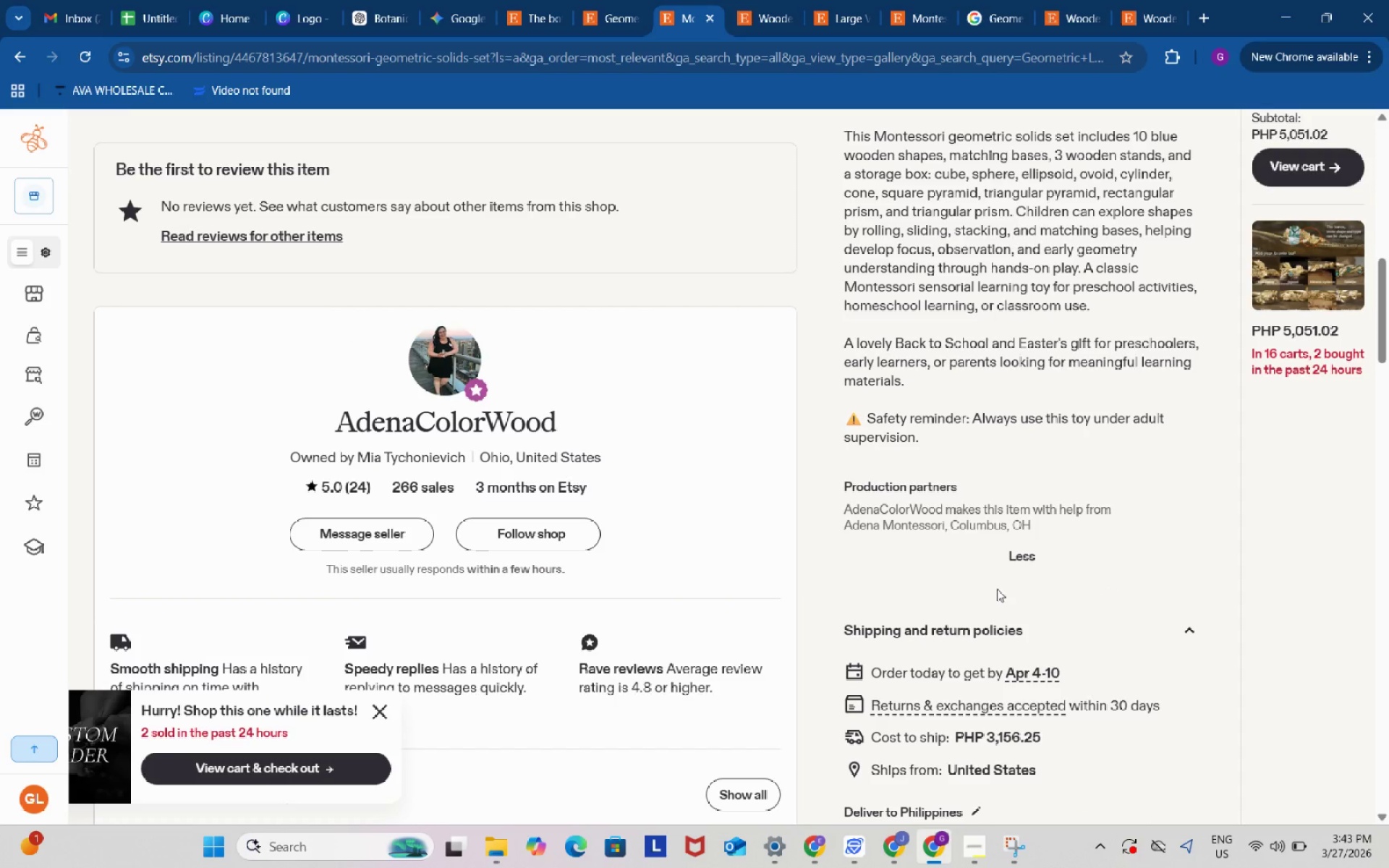 
wait(6.72)
 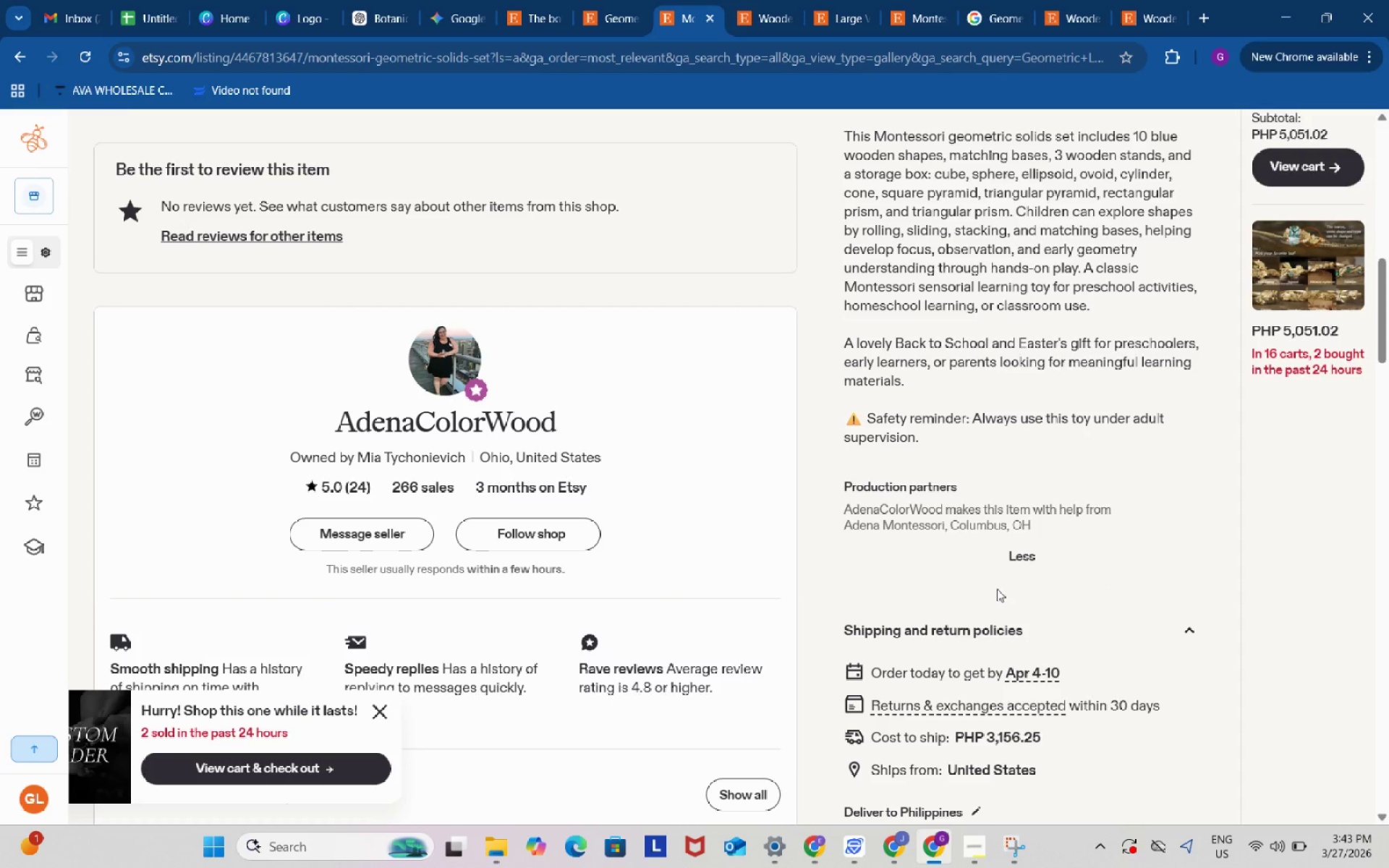 
scroll: coordinate [997, 589], scroll_direction: up, amount: 4.0
 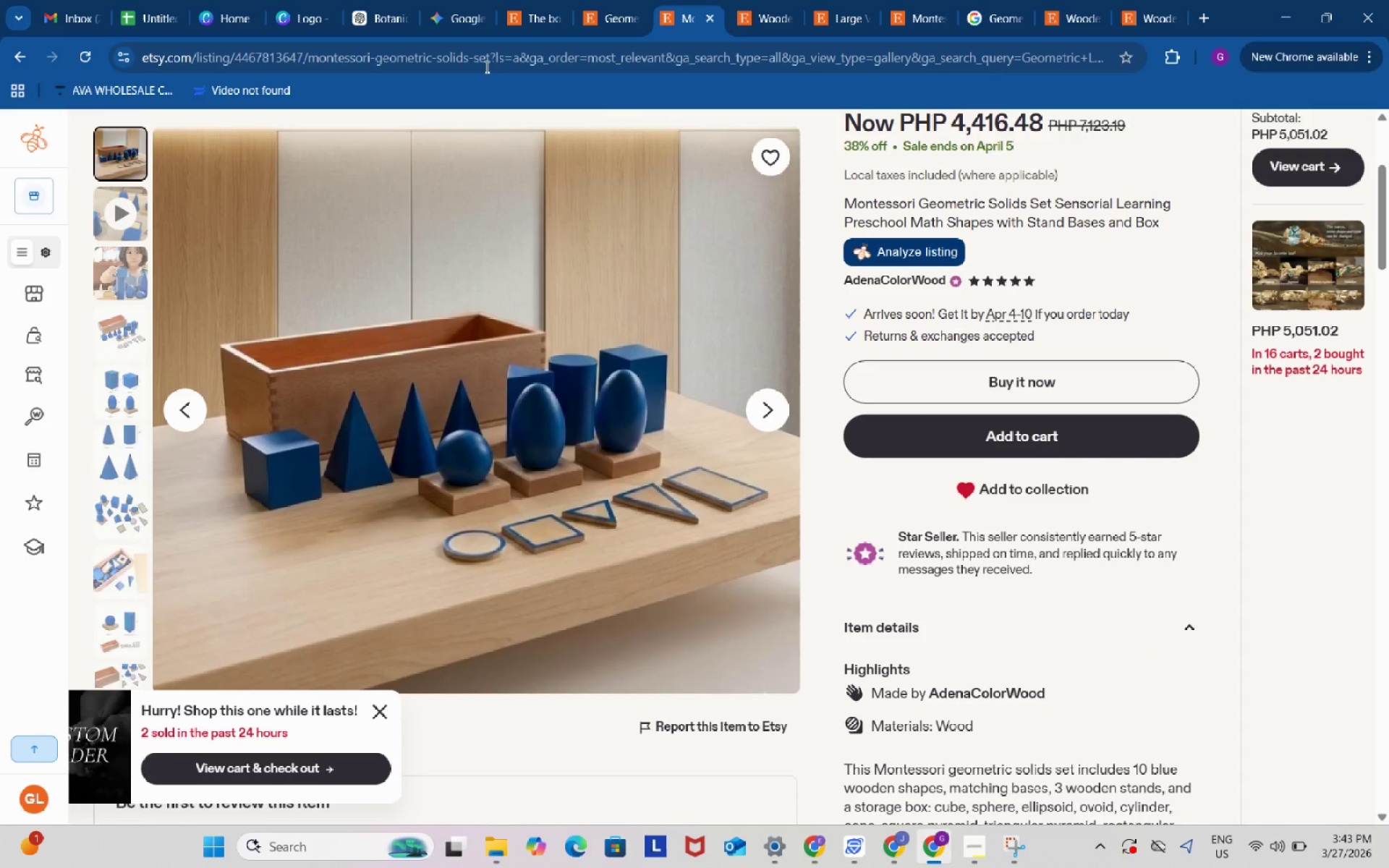 
left_click([368, 0])
 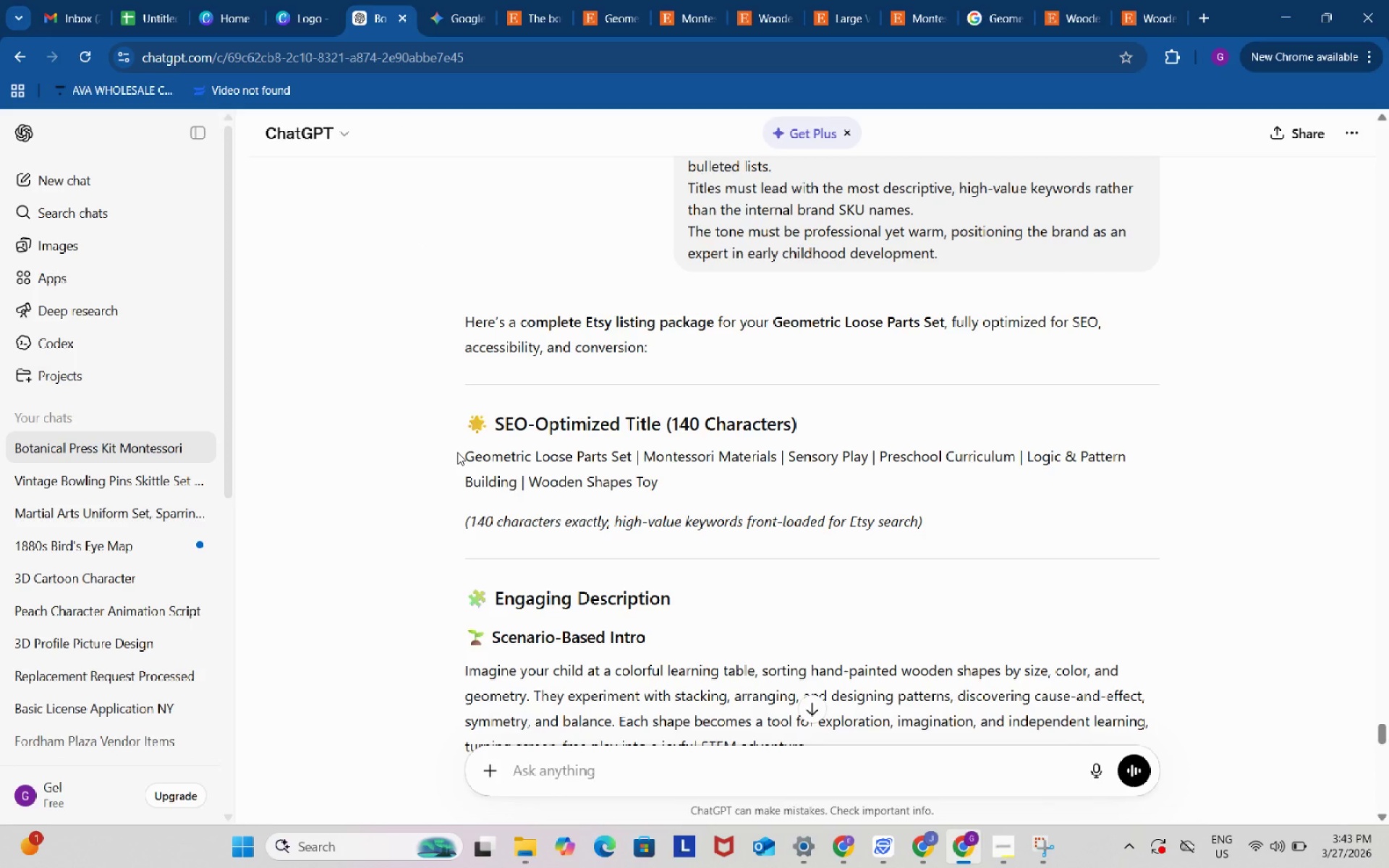 
left_click_drag(start_coordinate=[457, 452], to_coordinate=[666, 475])
 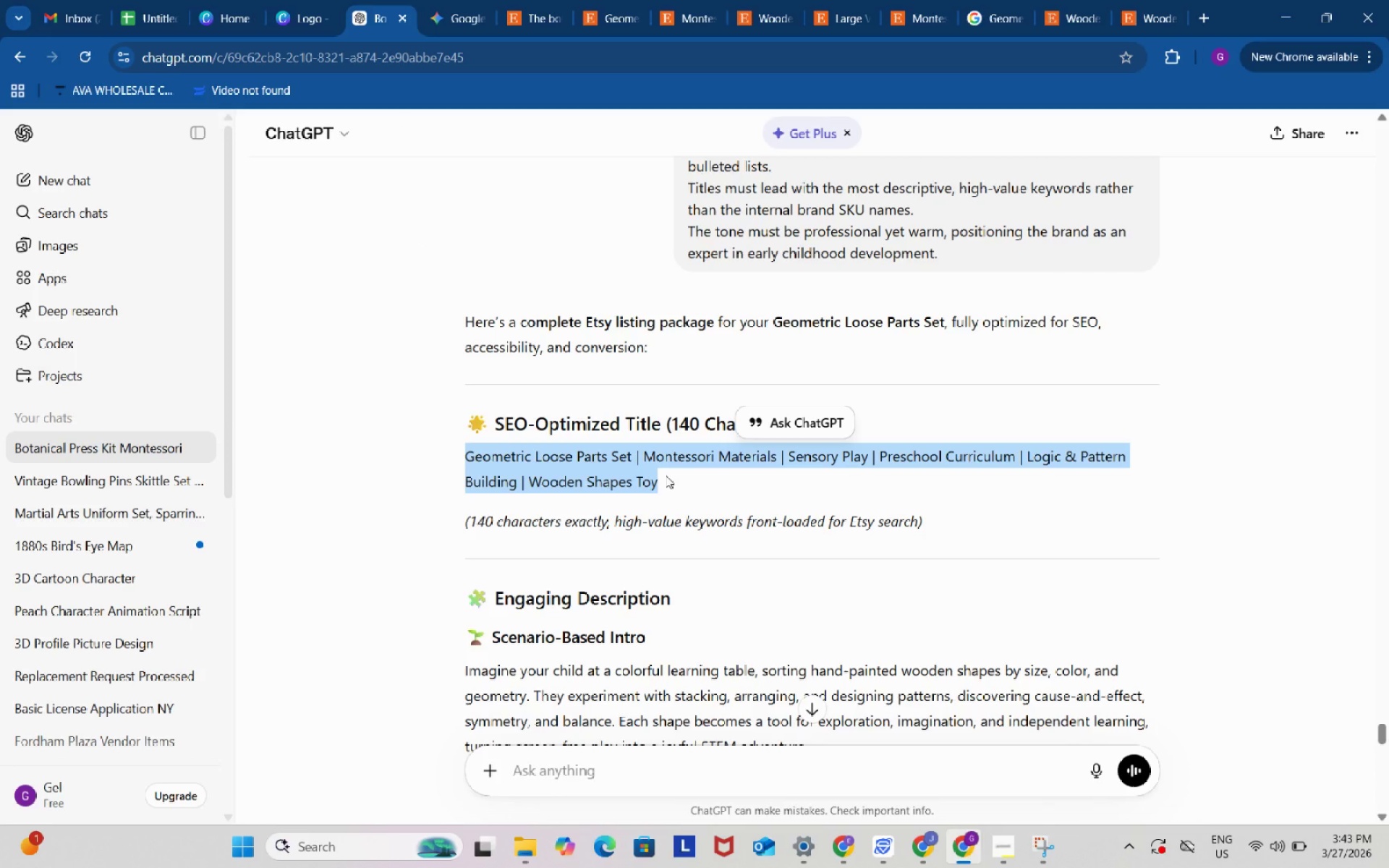 
key(Control+ControlLeft)
 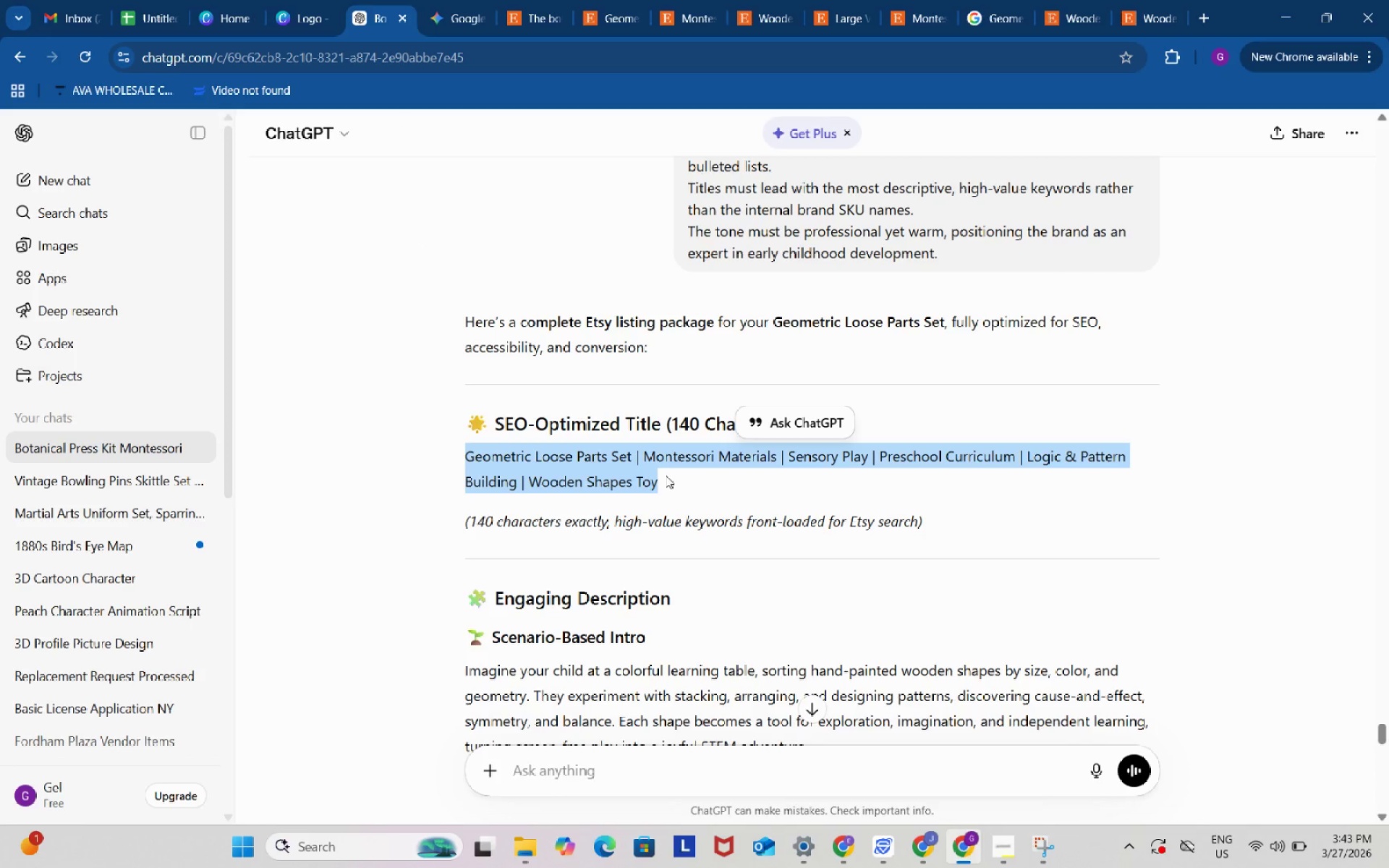 
key(Control+C)
 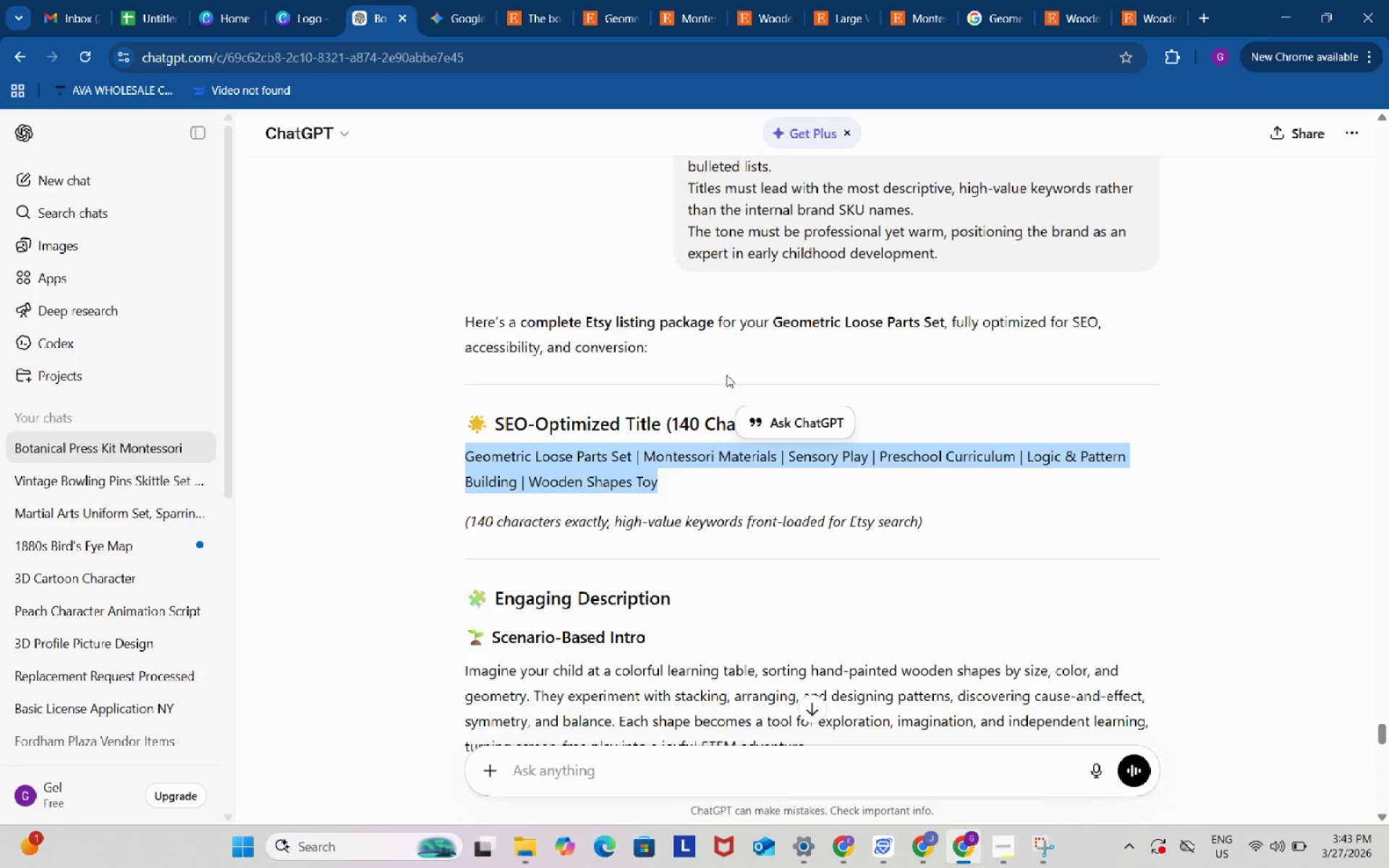 
key(Control+ControlLeft)
 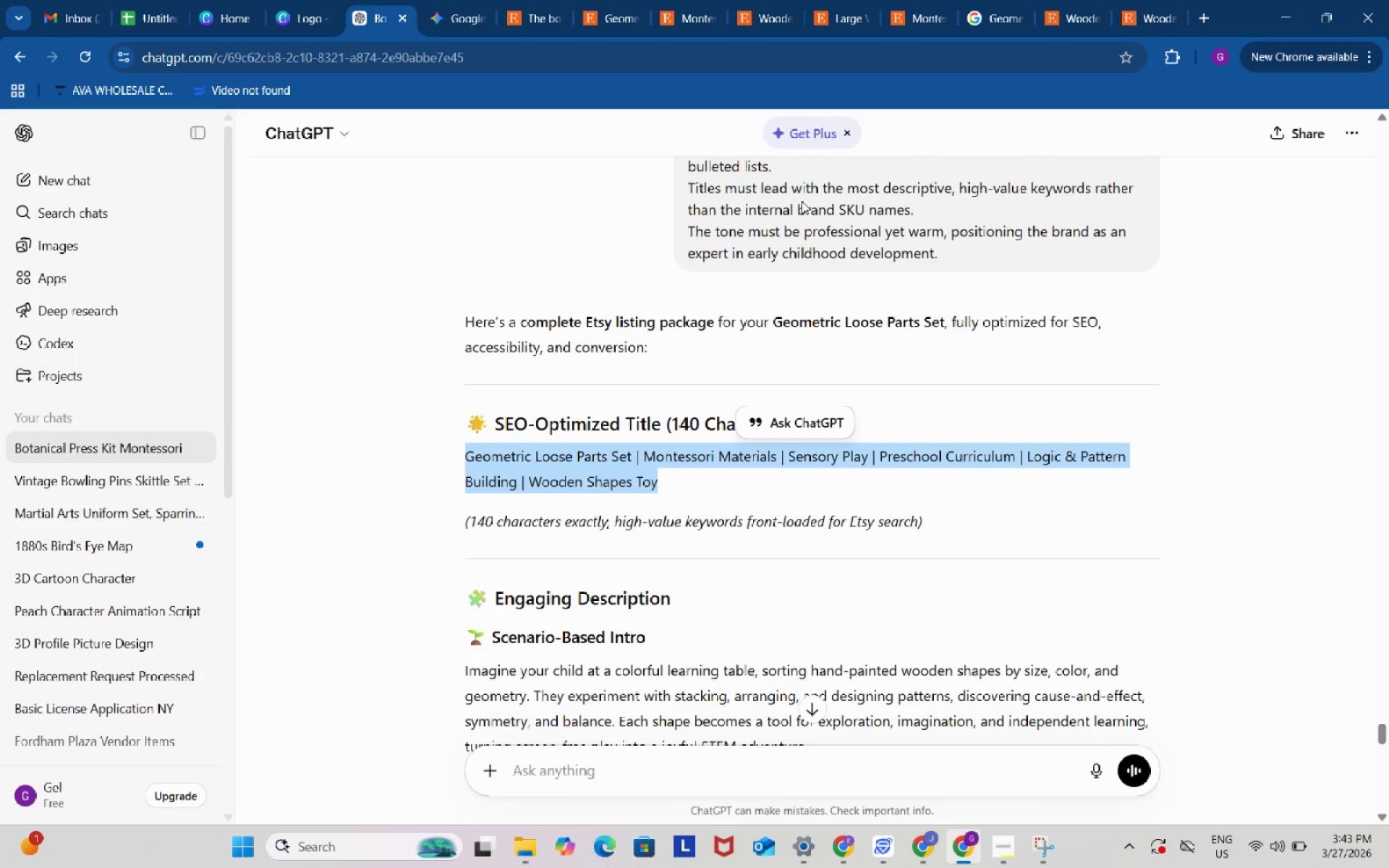 
key(Control+C)
 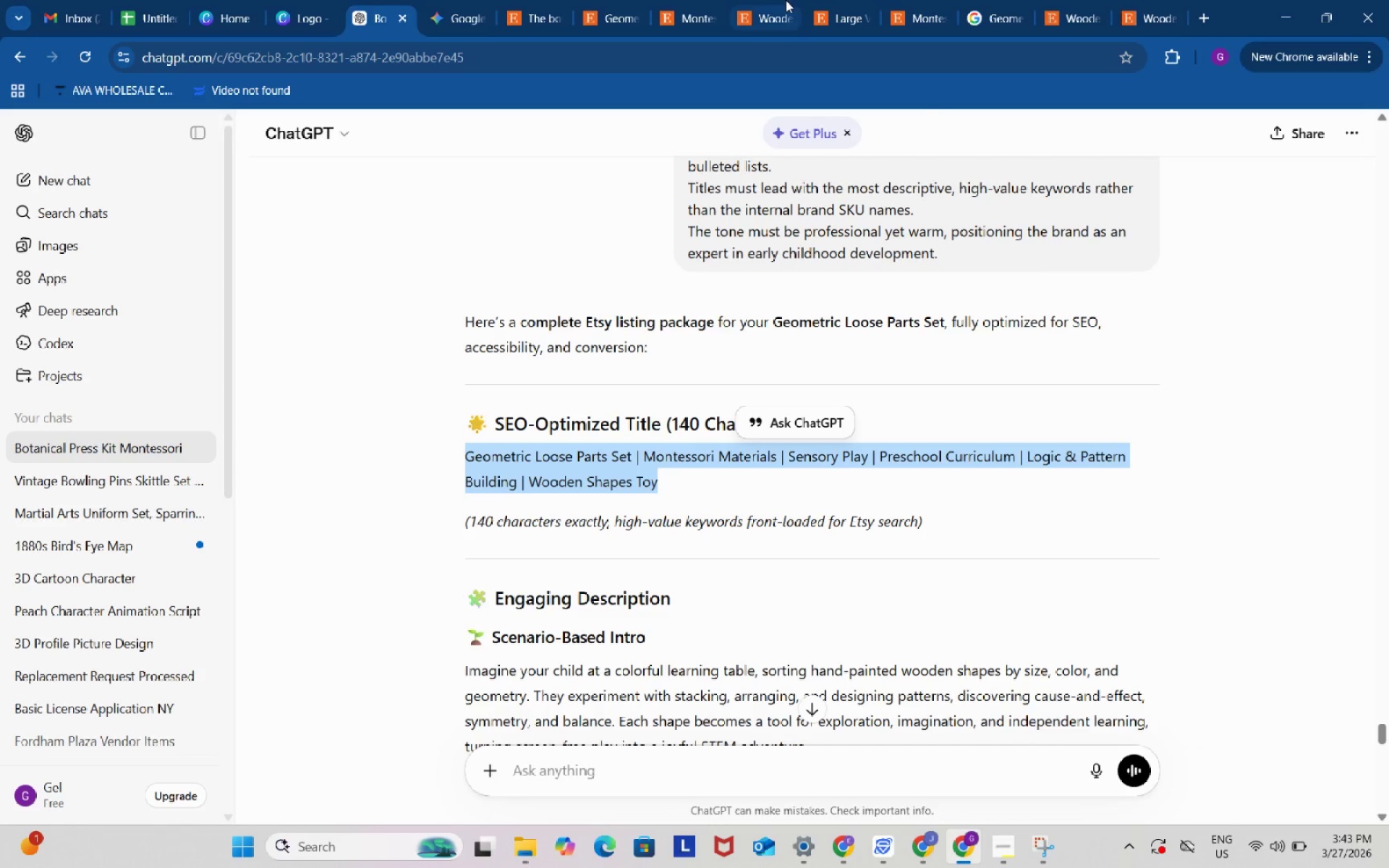 
left_click([786, 0])
 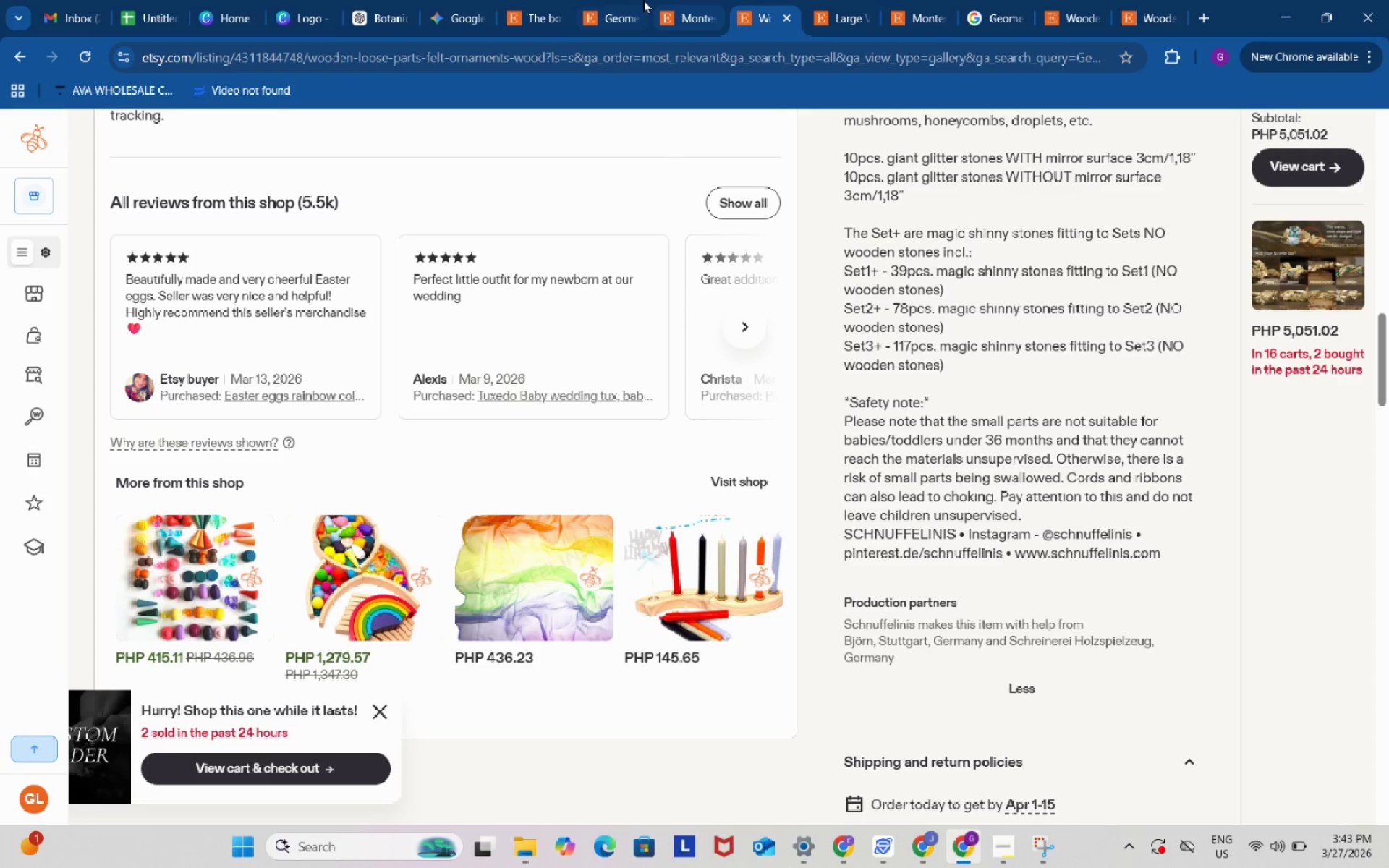 
left_click([642, 0])
 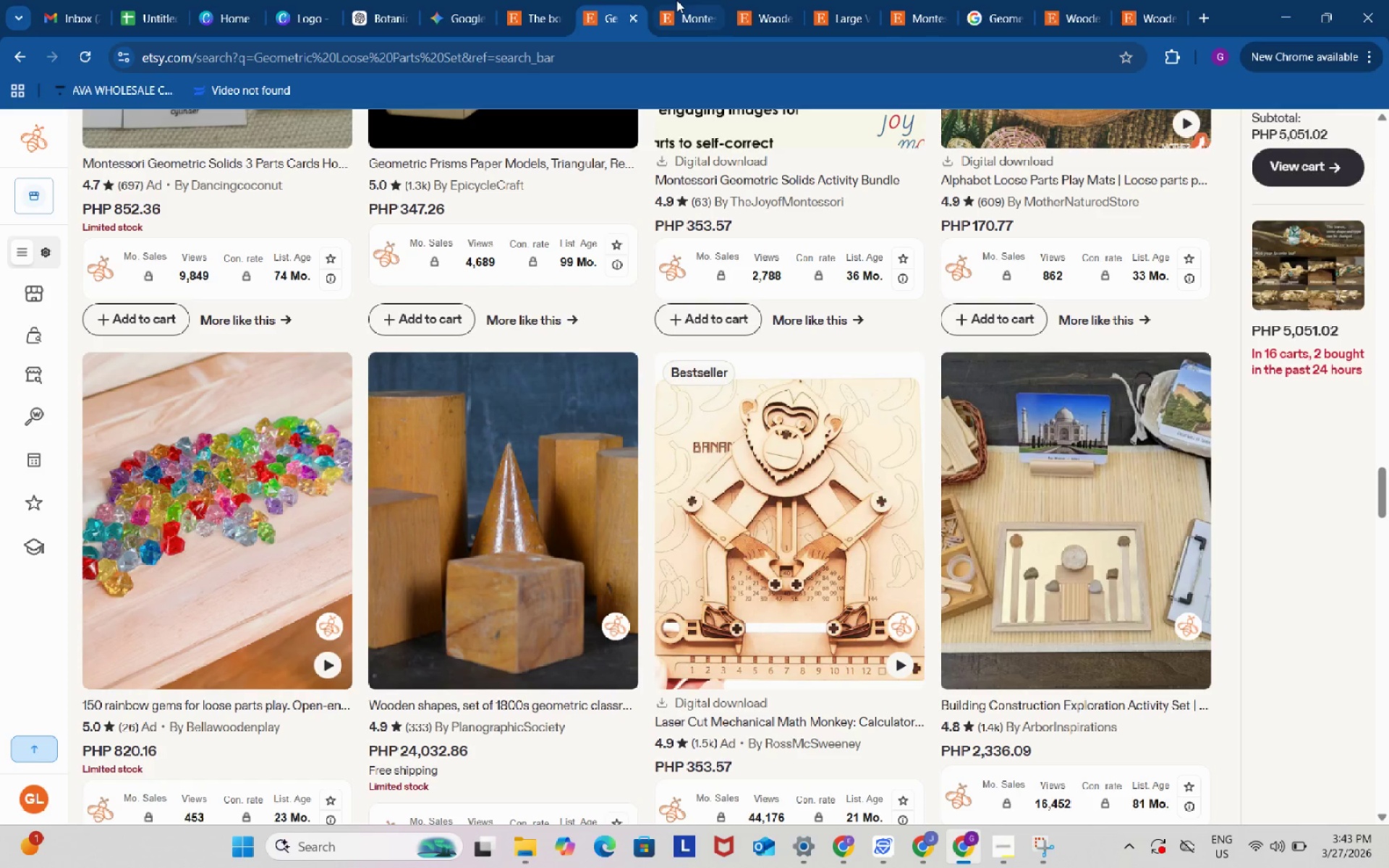 
left_click([676, 0])
 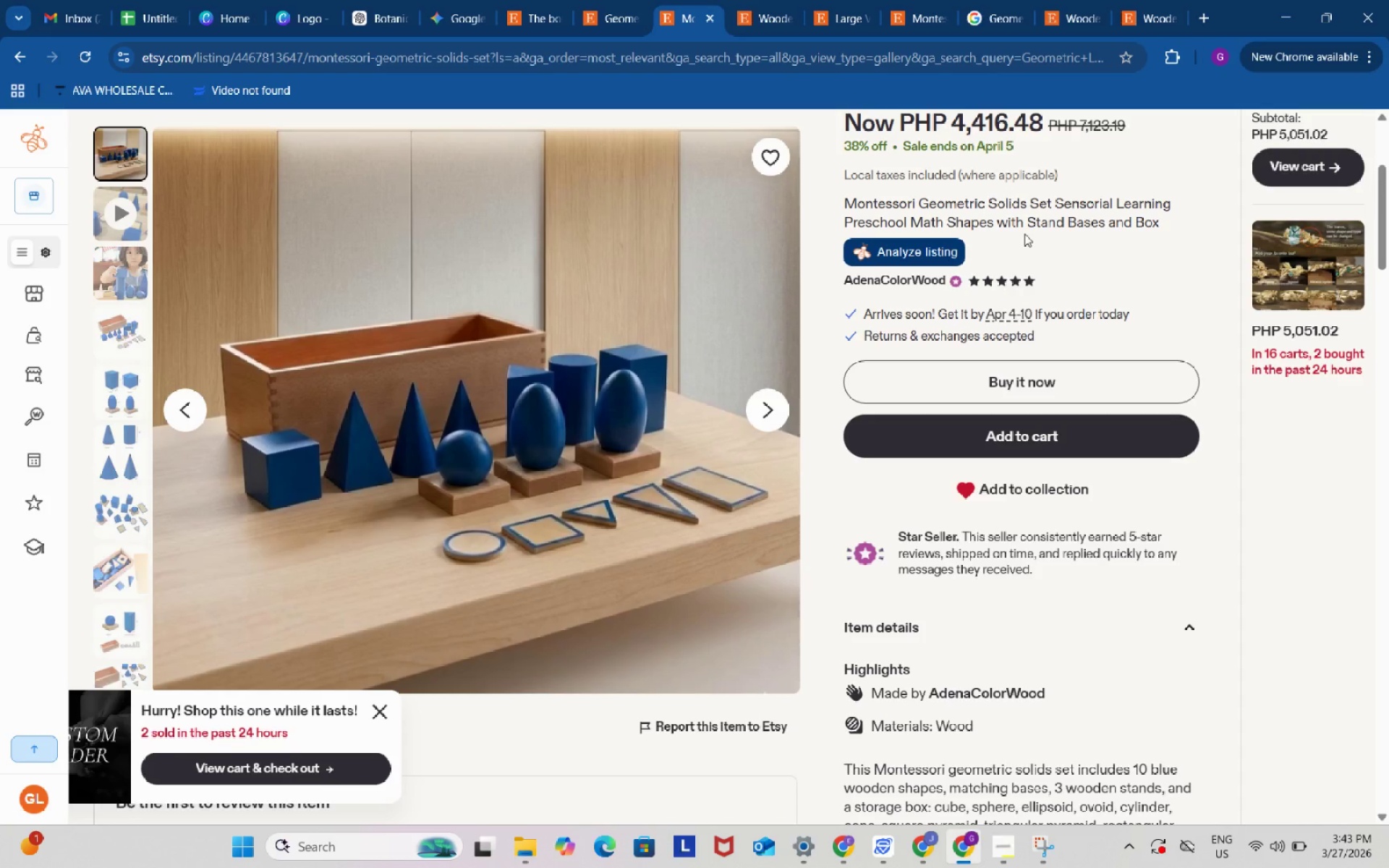 
wait(7.17)
 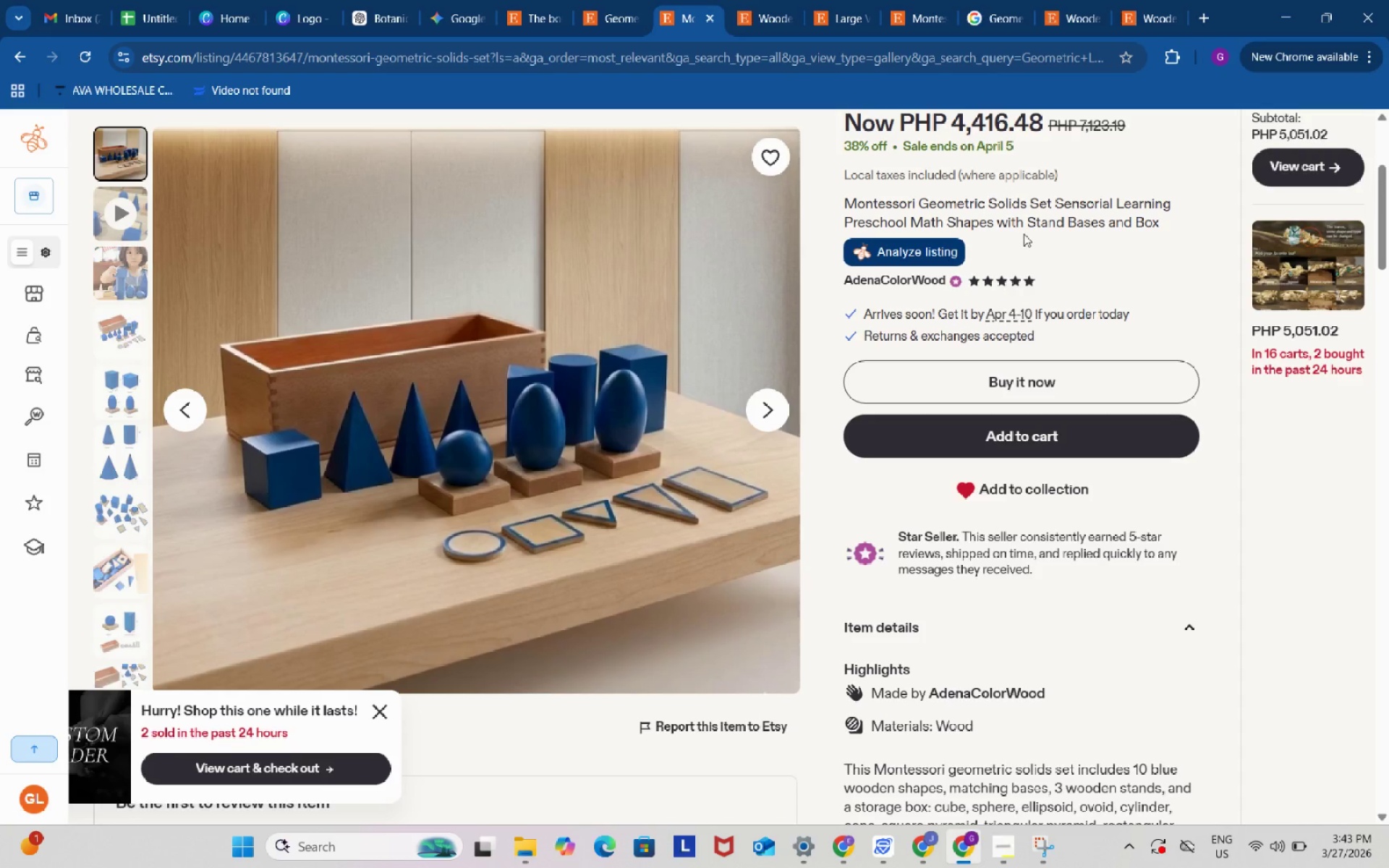 
left_click([767, 4])
 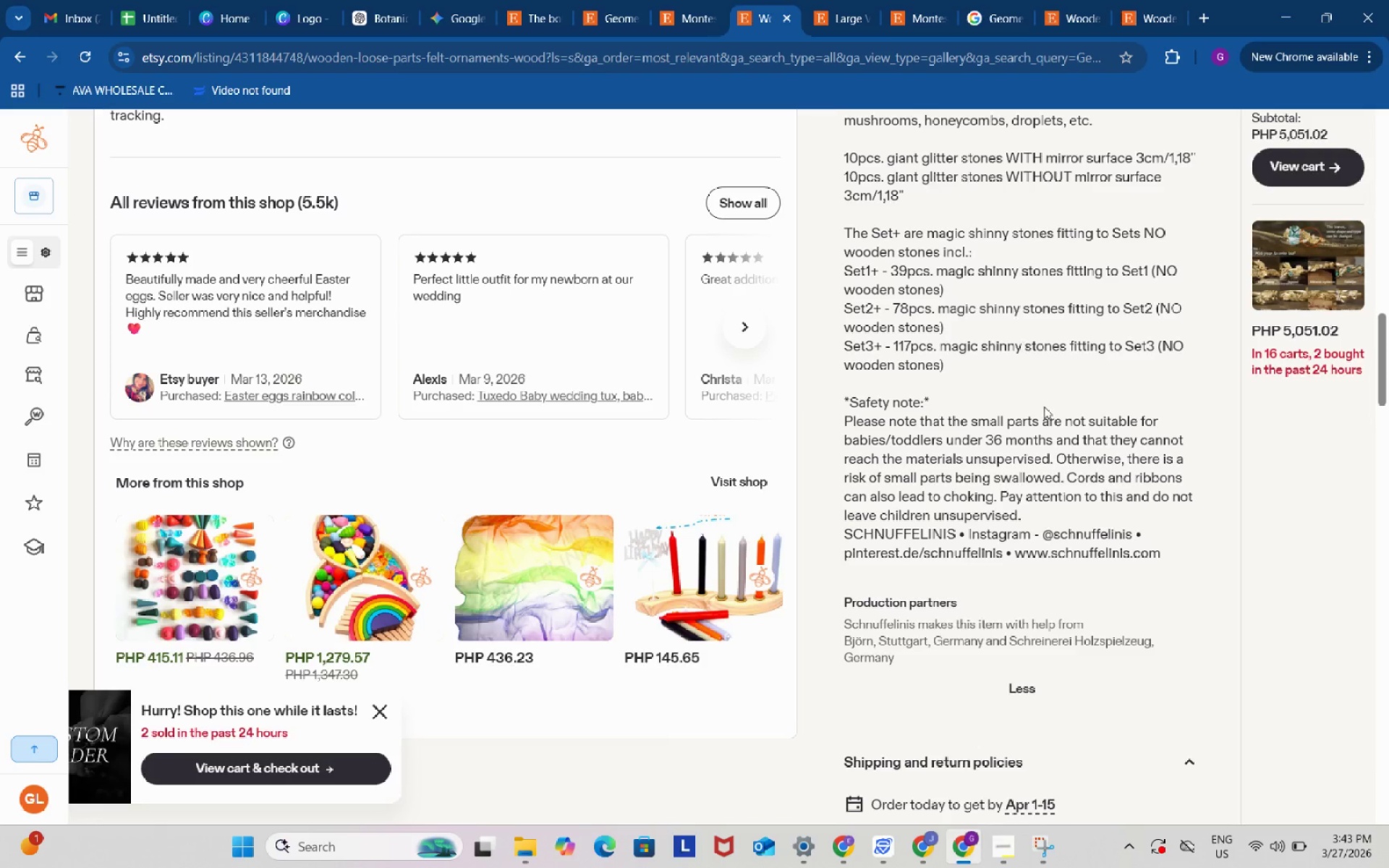 
scroll: coordinate [1040, 422], scroll_direction: up, amount: 14.0
 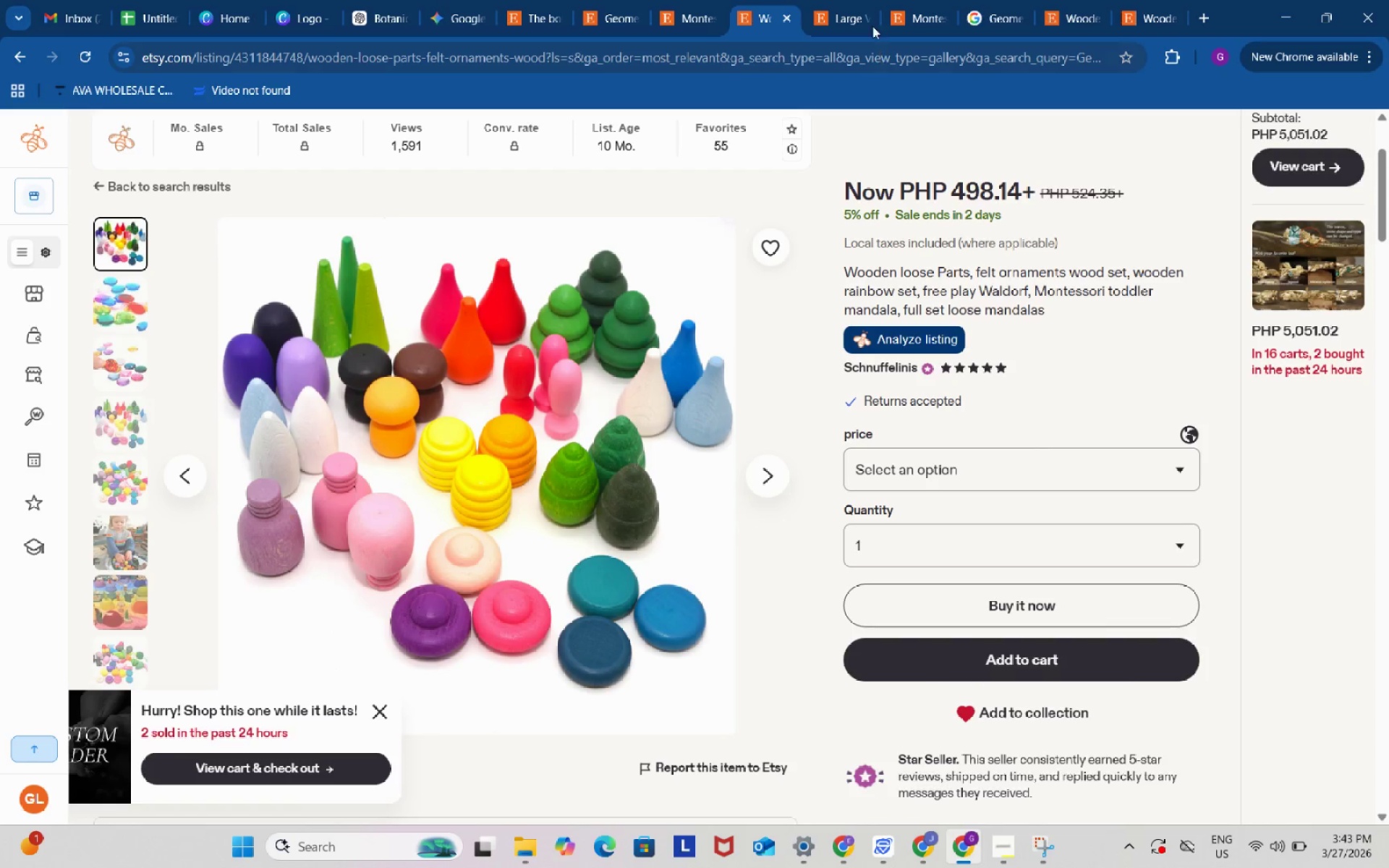 
left_click([839, 1])
 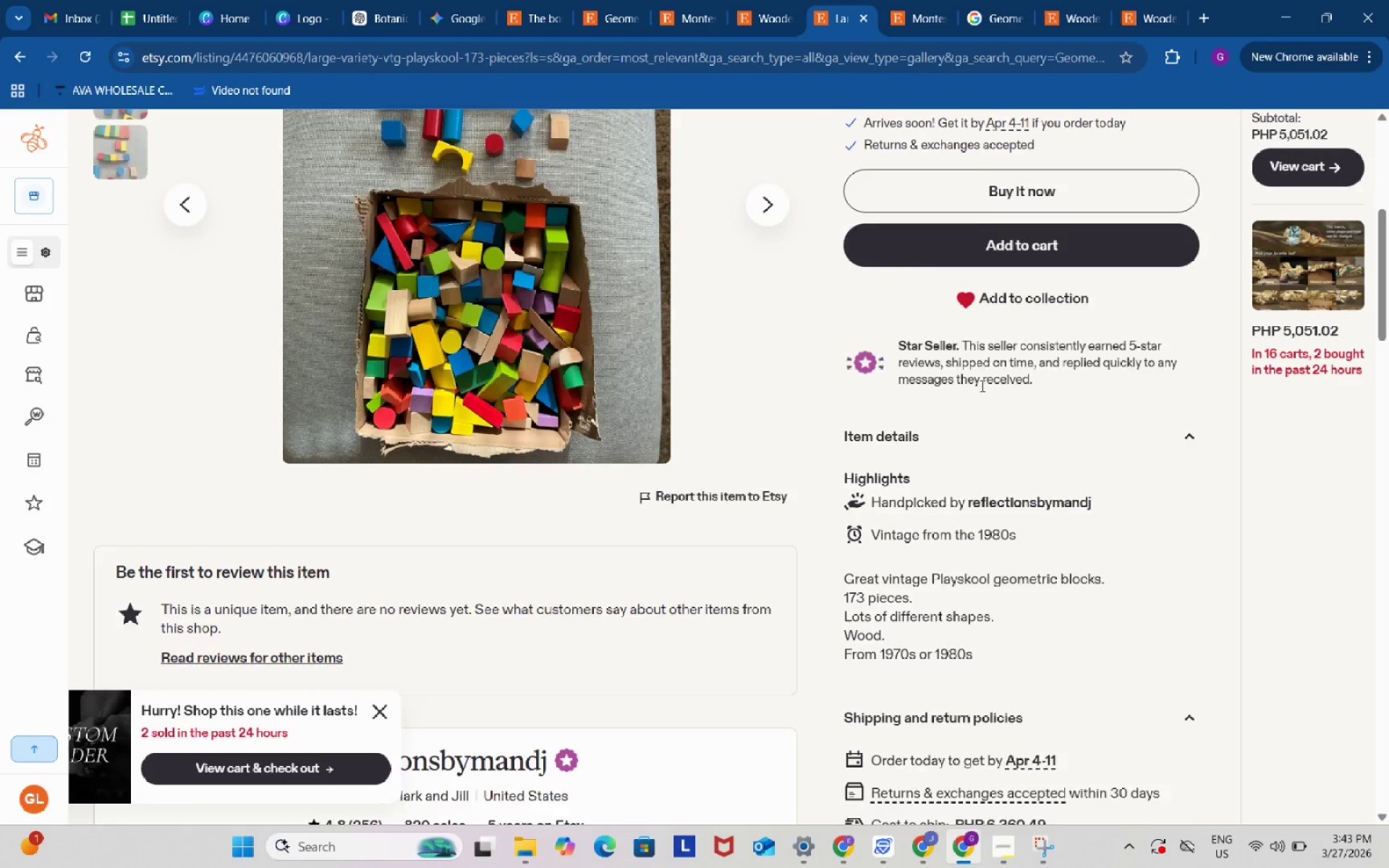 
scroll: coordinate [981, 386], scroll_direction: up, amount: 5.0
 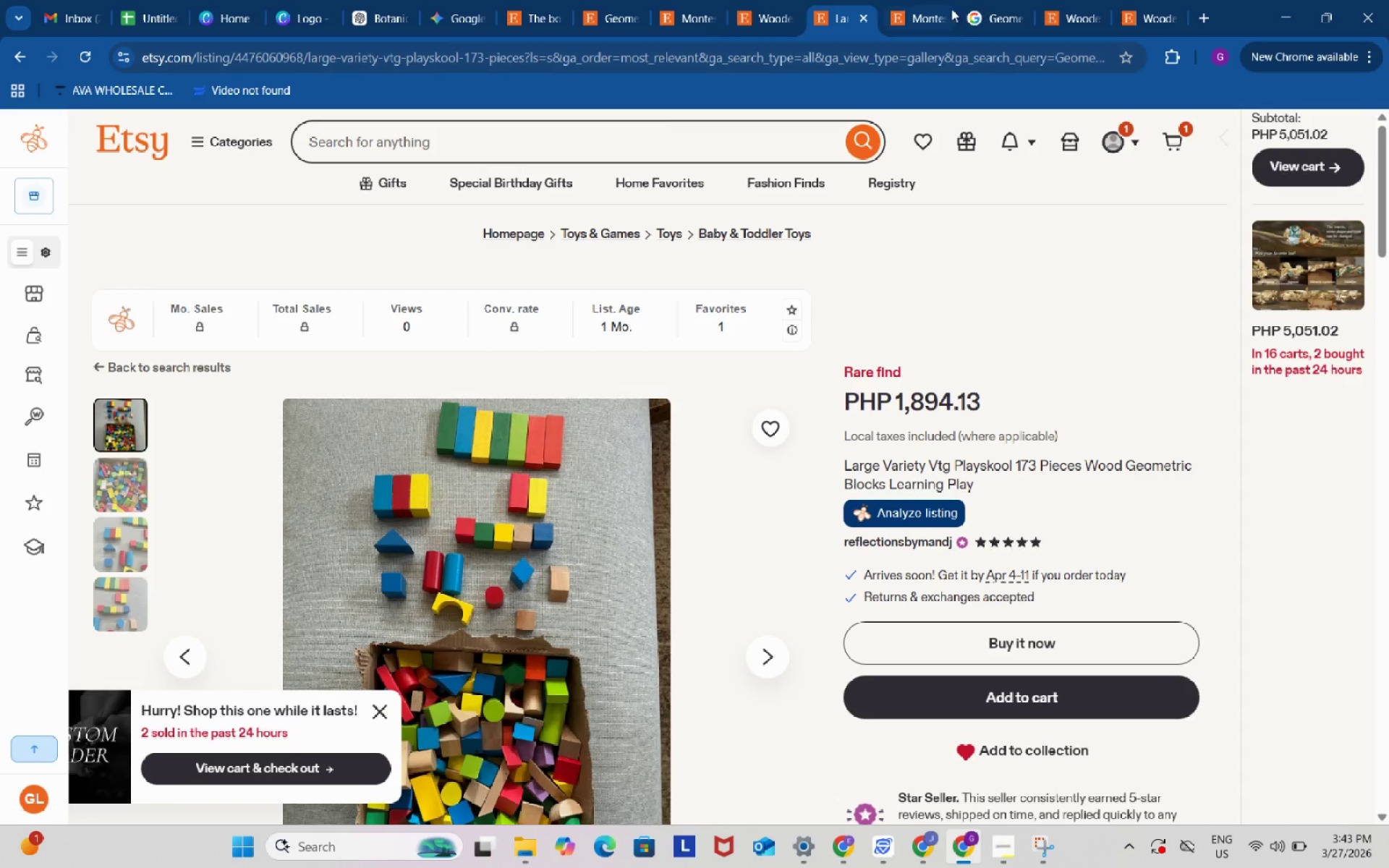 
left_click([930, 0])
 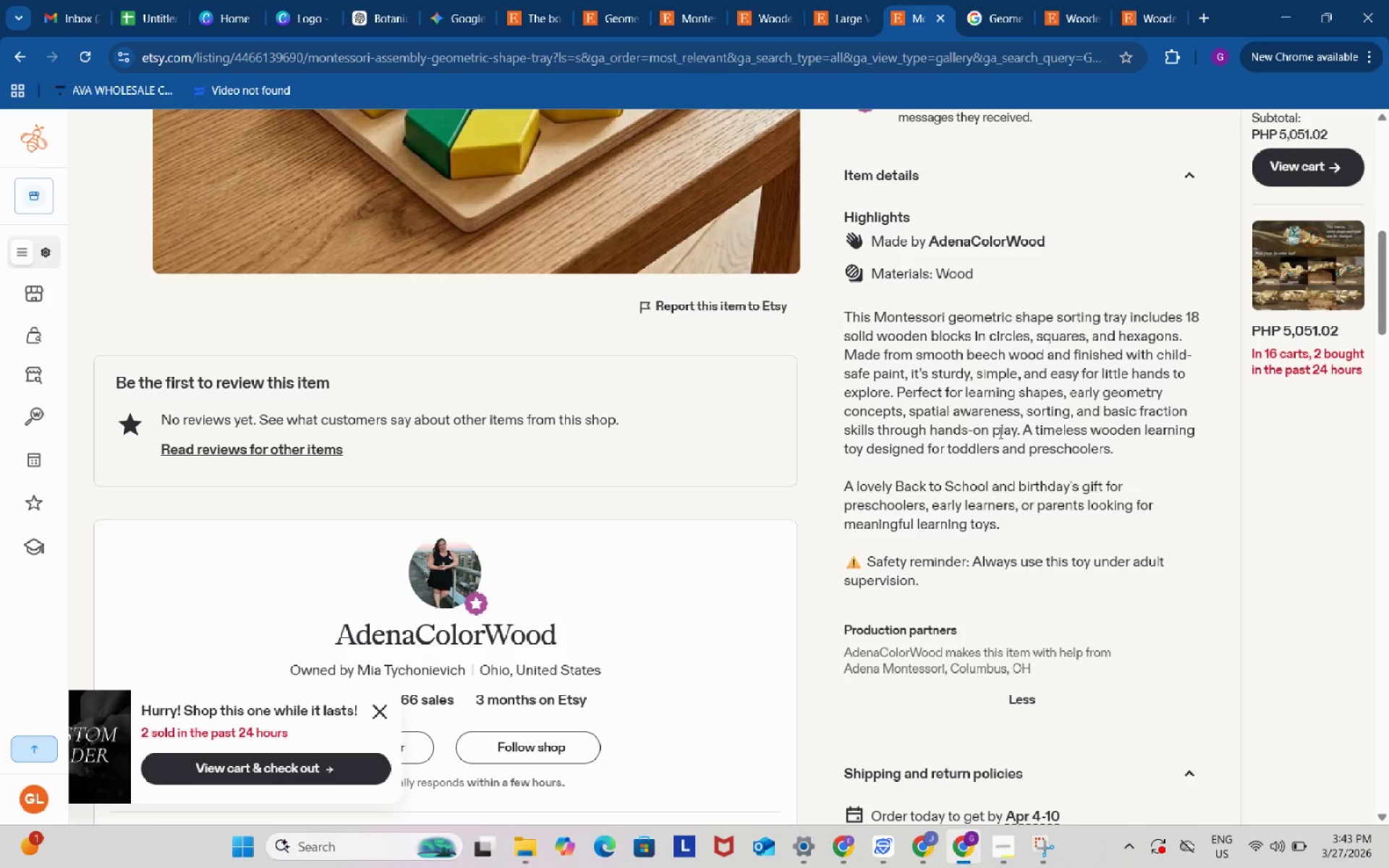 
scroll: coordinate [999, 439], scroll_direction: up, amount: 7.0
 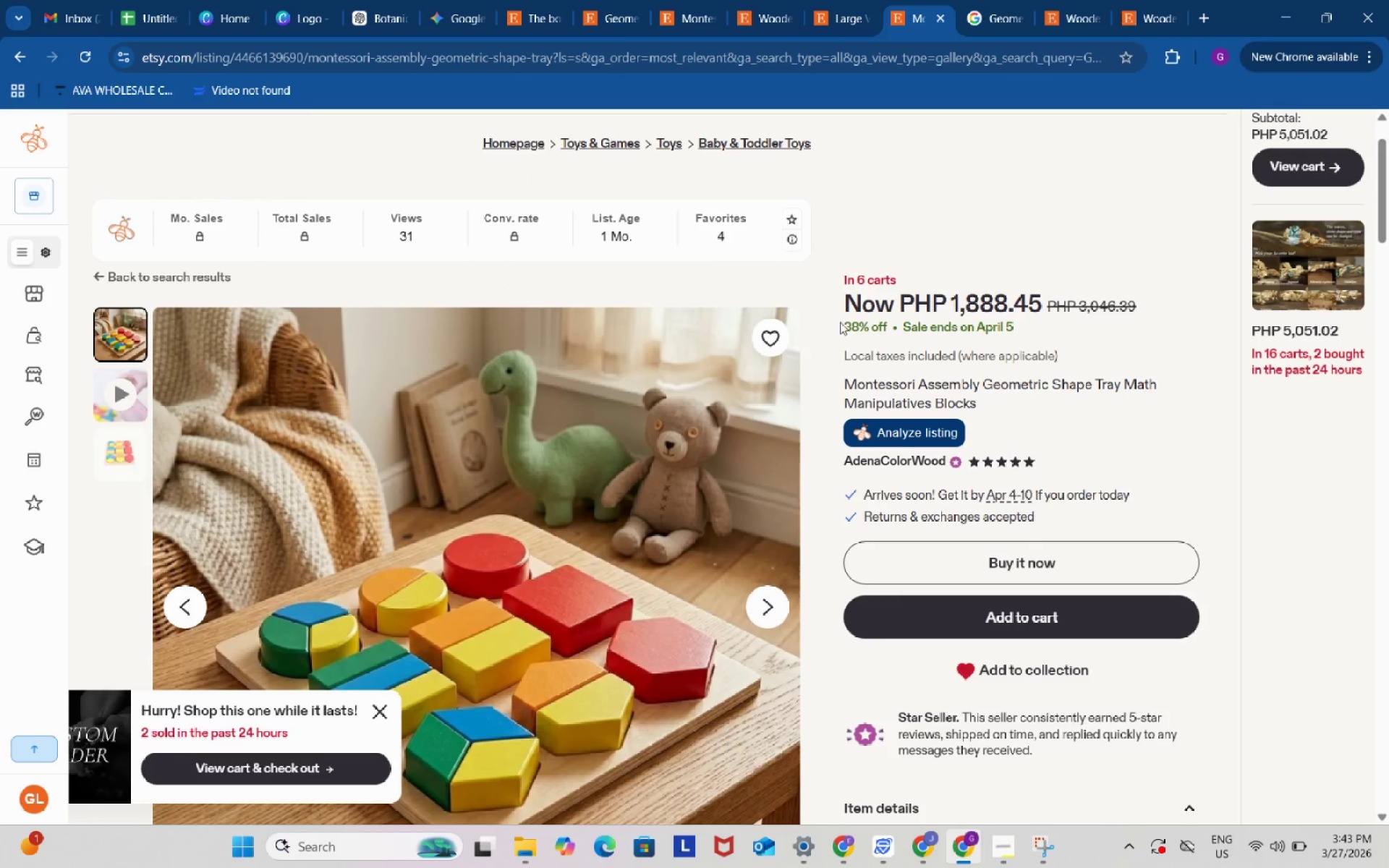 
left_click([381, 12])
 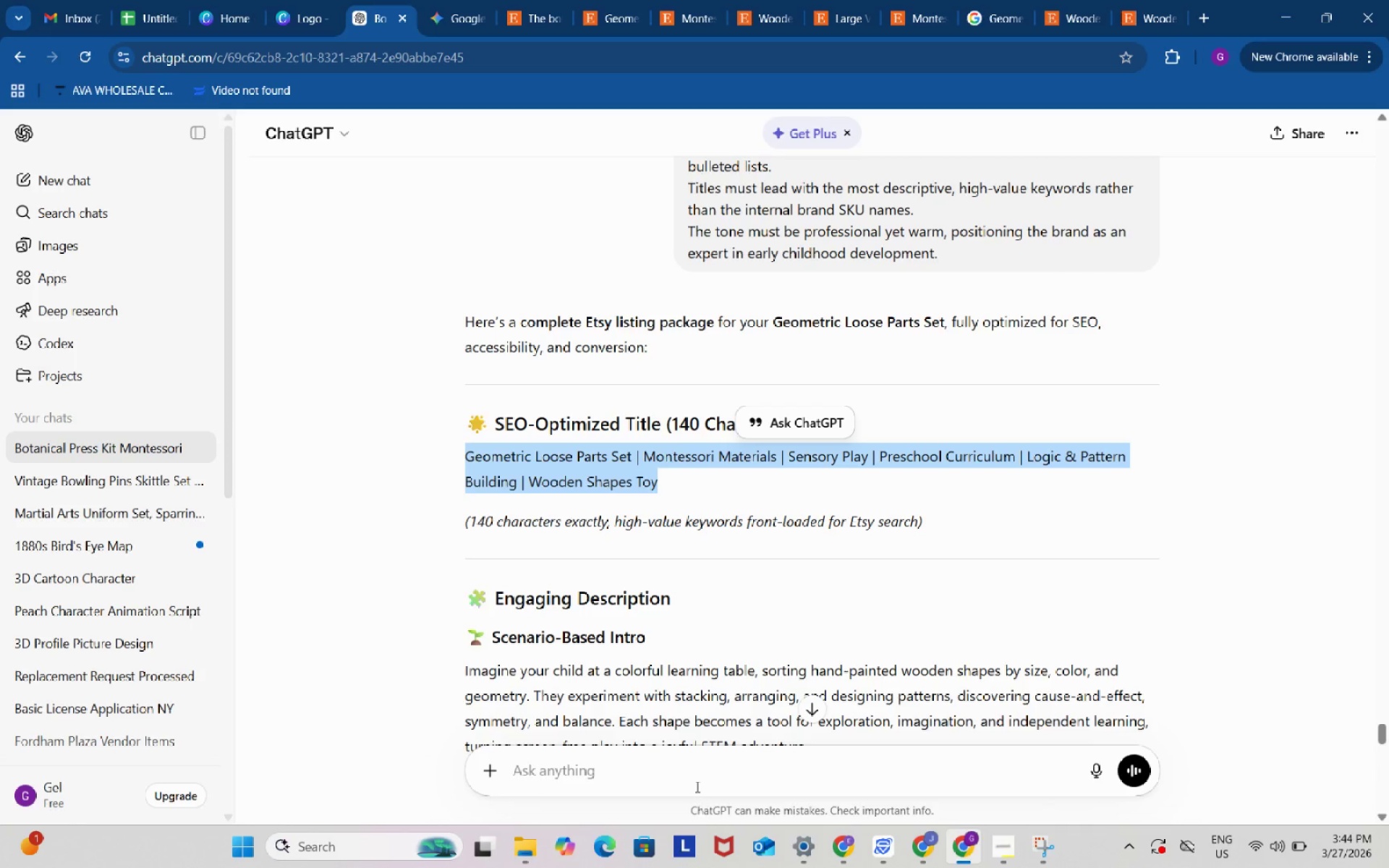 
left_click([695, 782])
 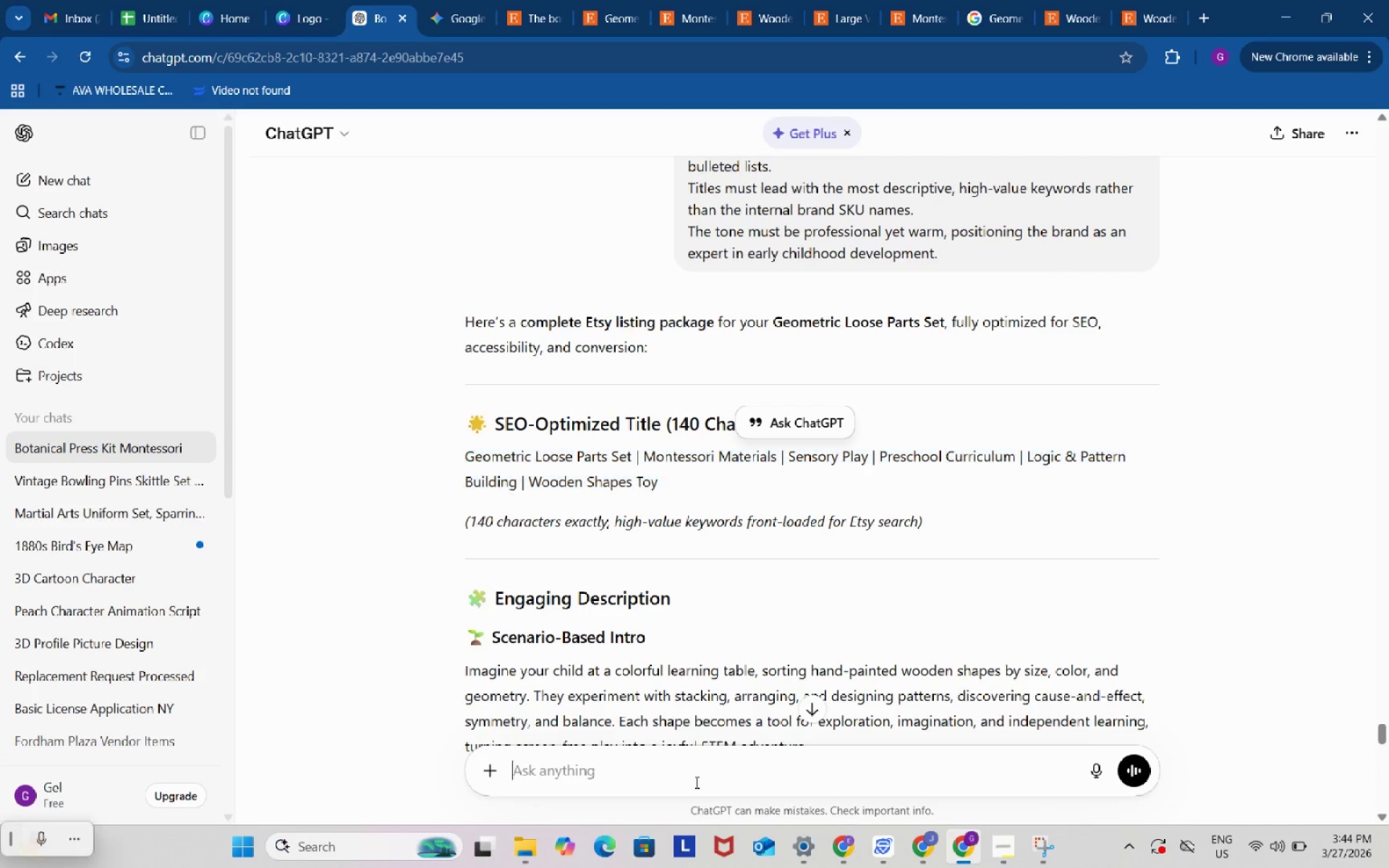 
key(Control+ControlLeft)
 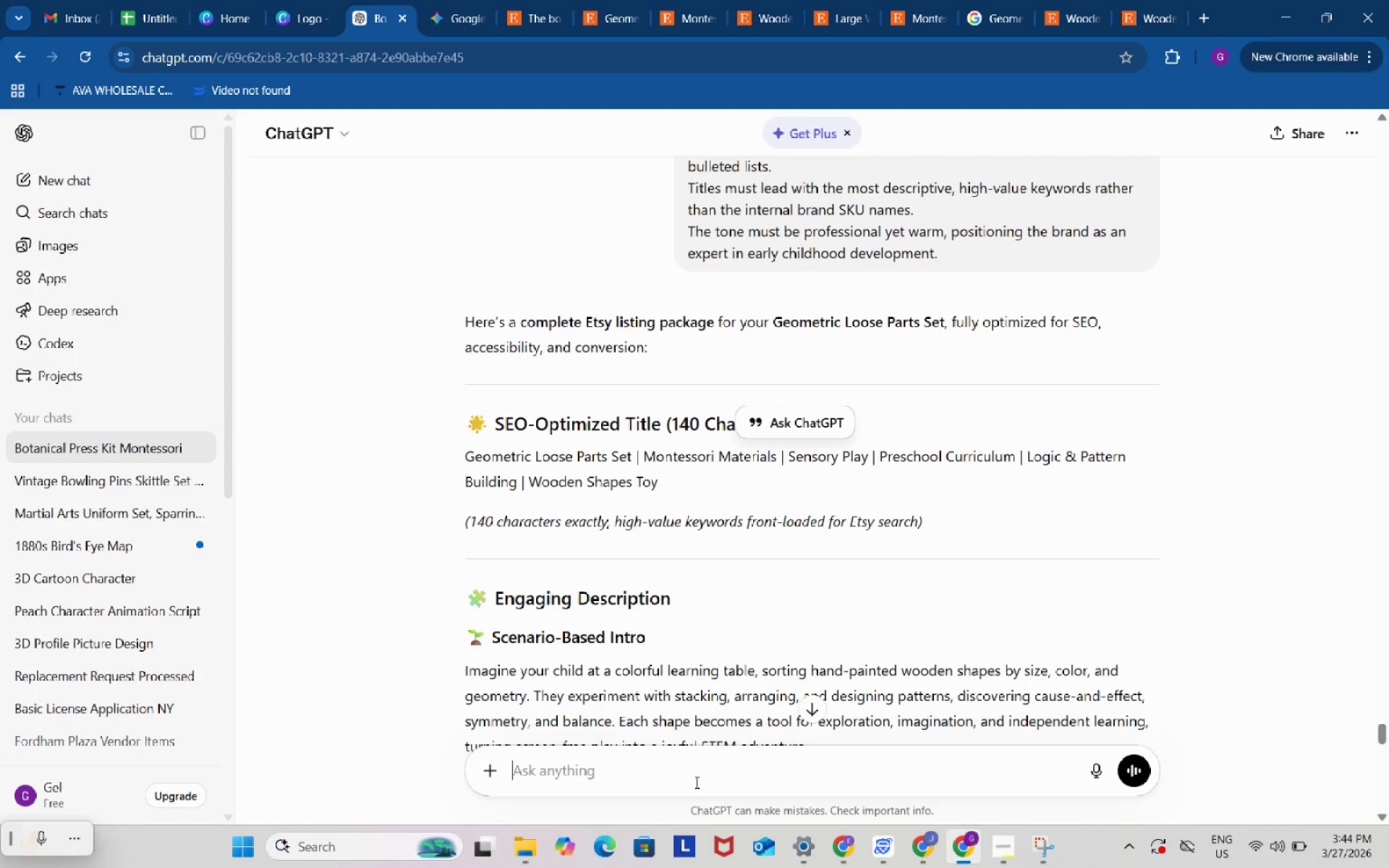 
key(Control+V)
 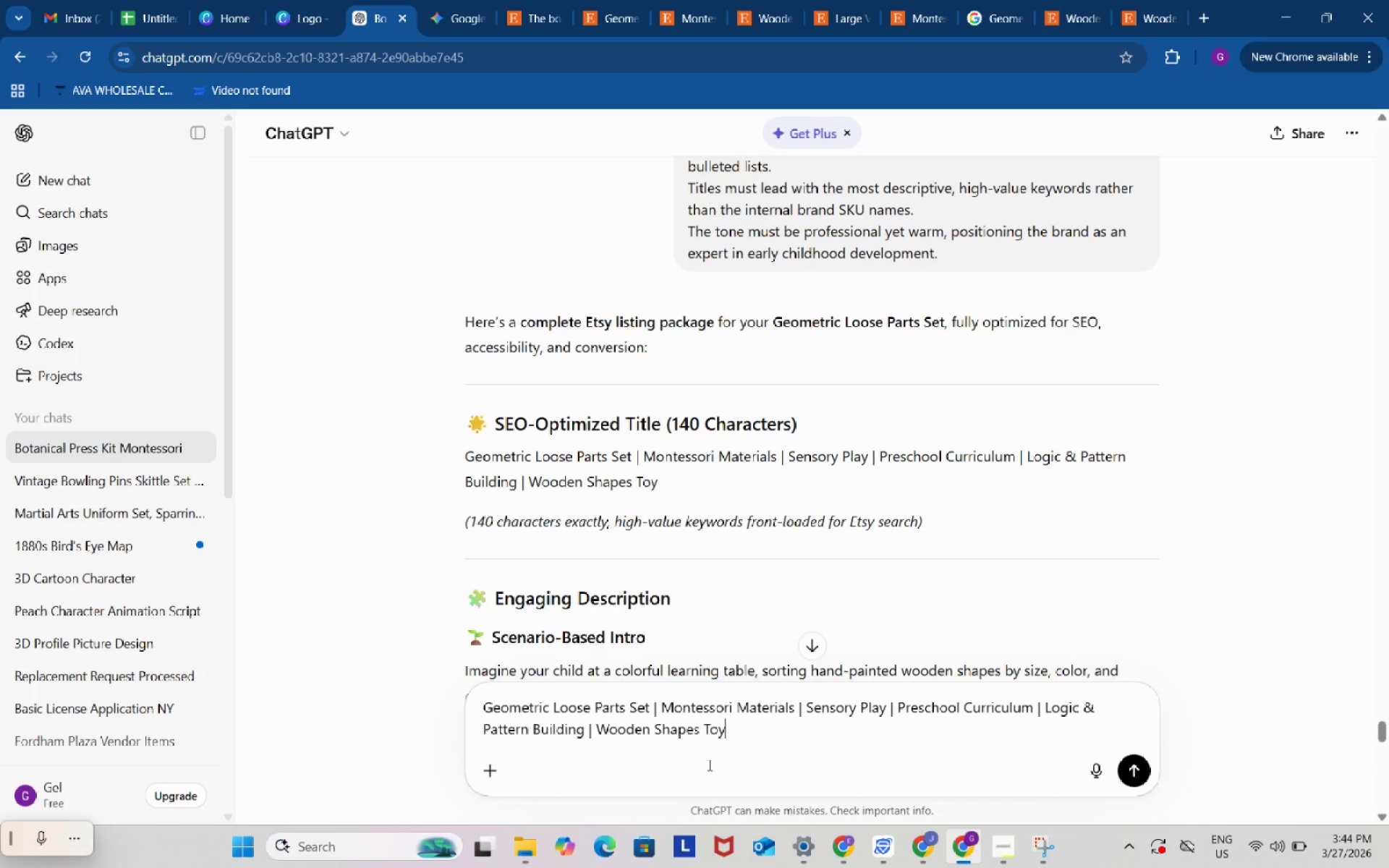 
type(. amke sur eit is 140 charactres including the spaces)
 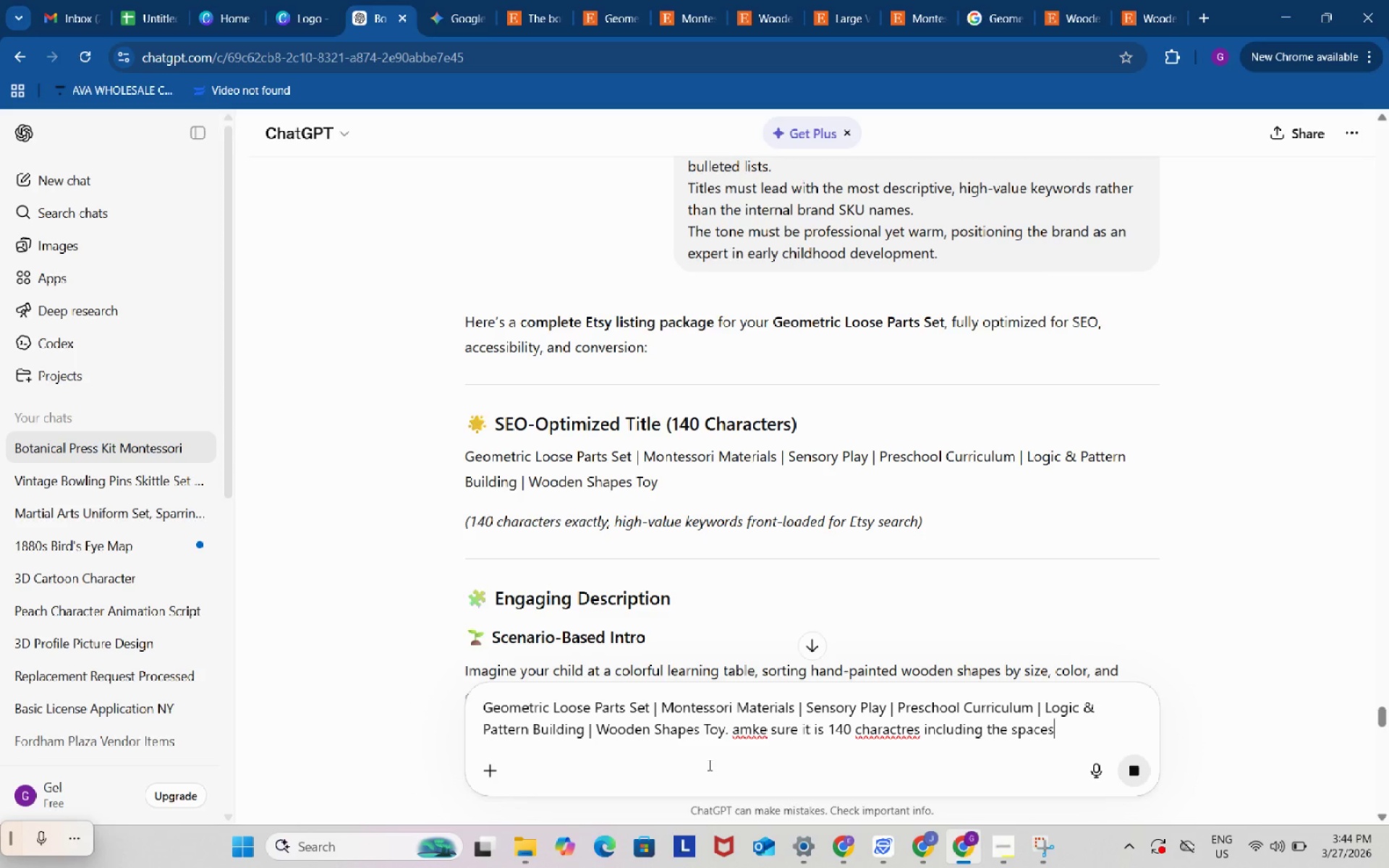 
key(Enter)
 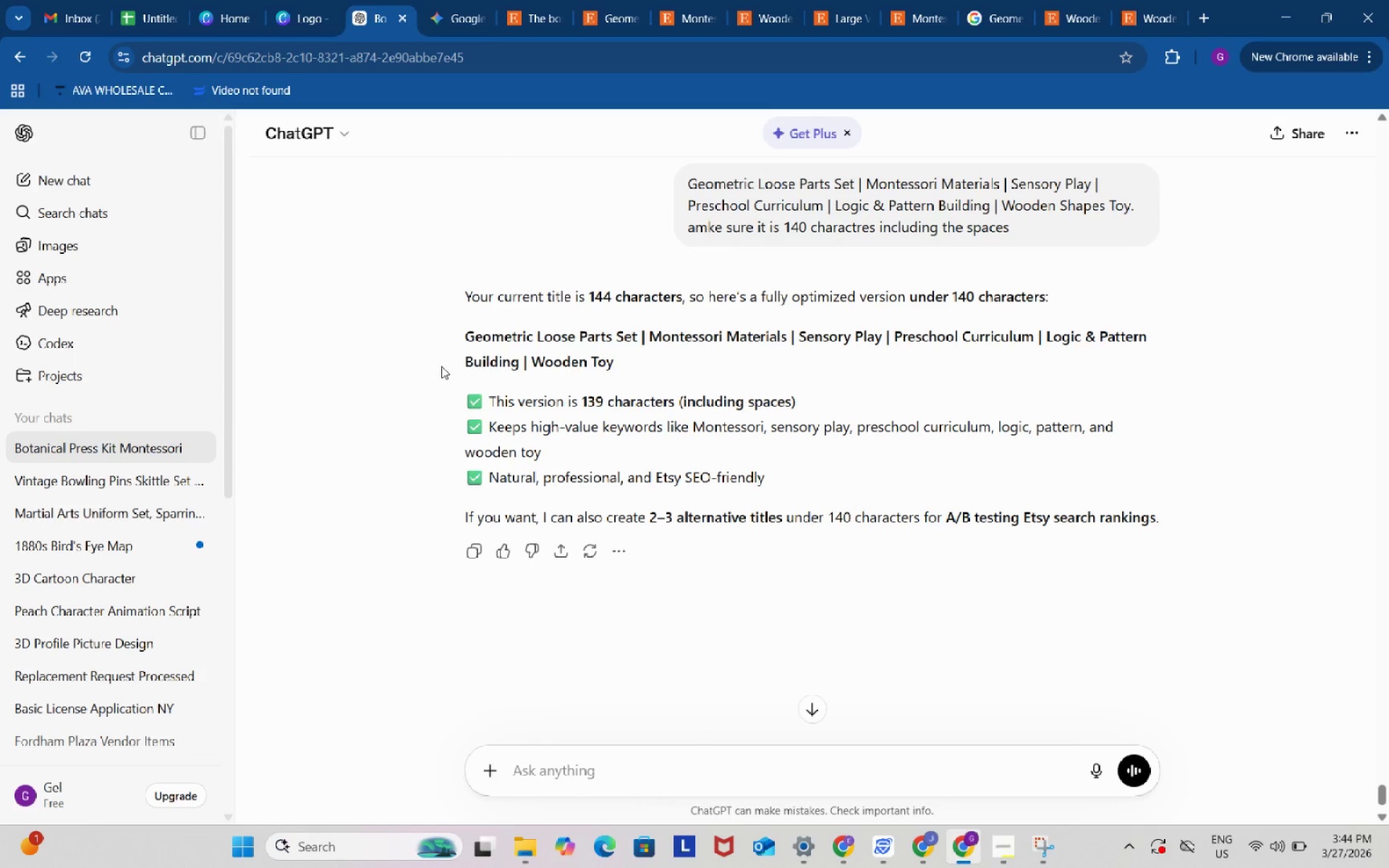 
wait(6.53)
 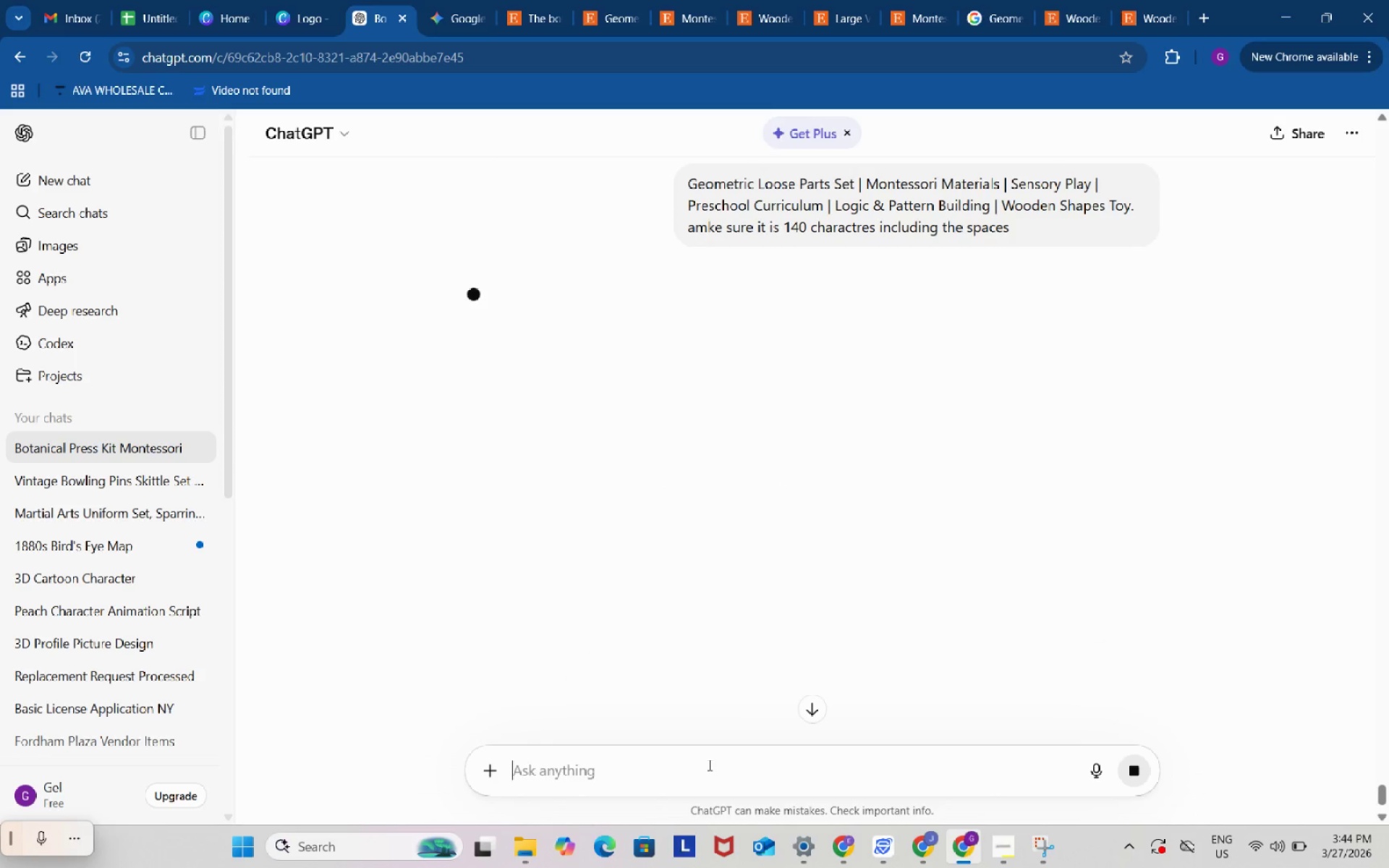 
left_click_drag(start_coordinate=[457, 345], to_coordinate=[621, 366])
 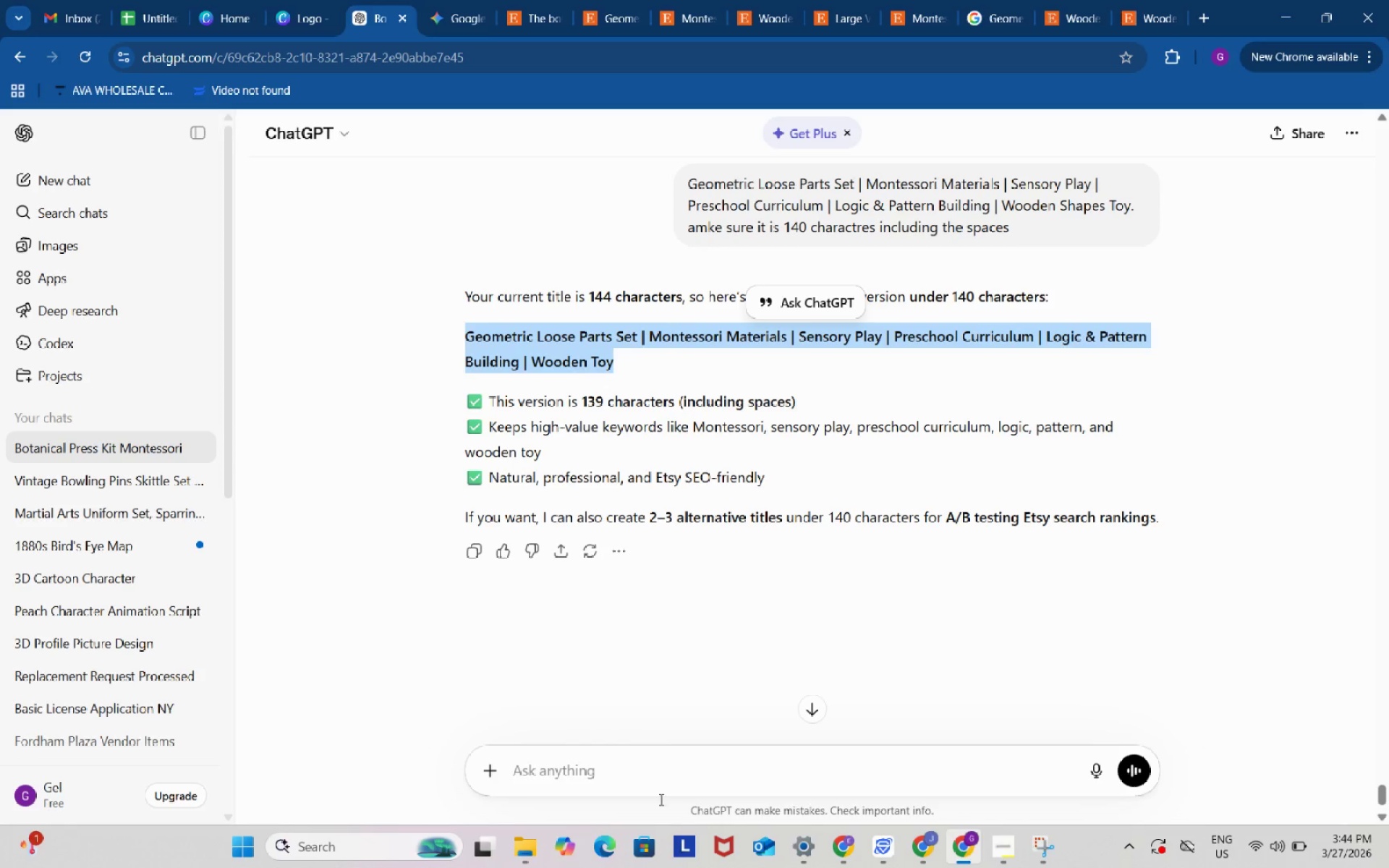 
key(Control+ControlLeft)
 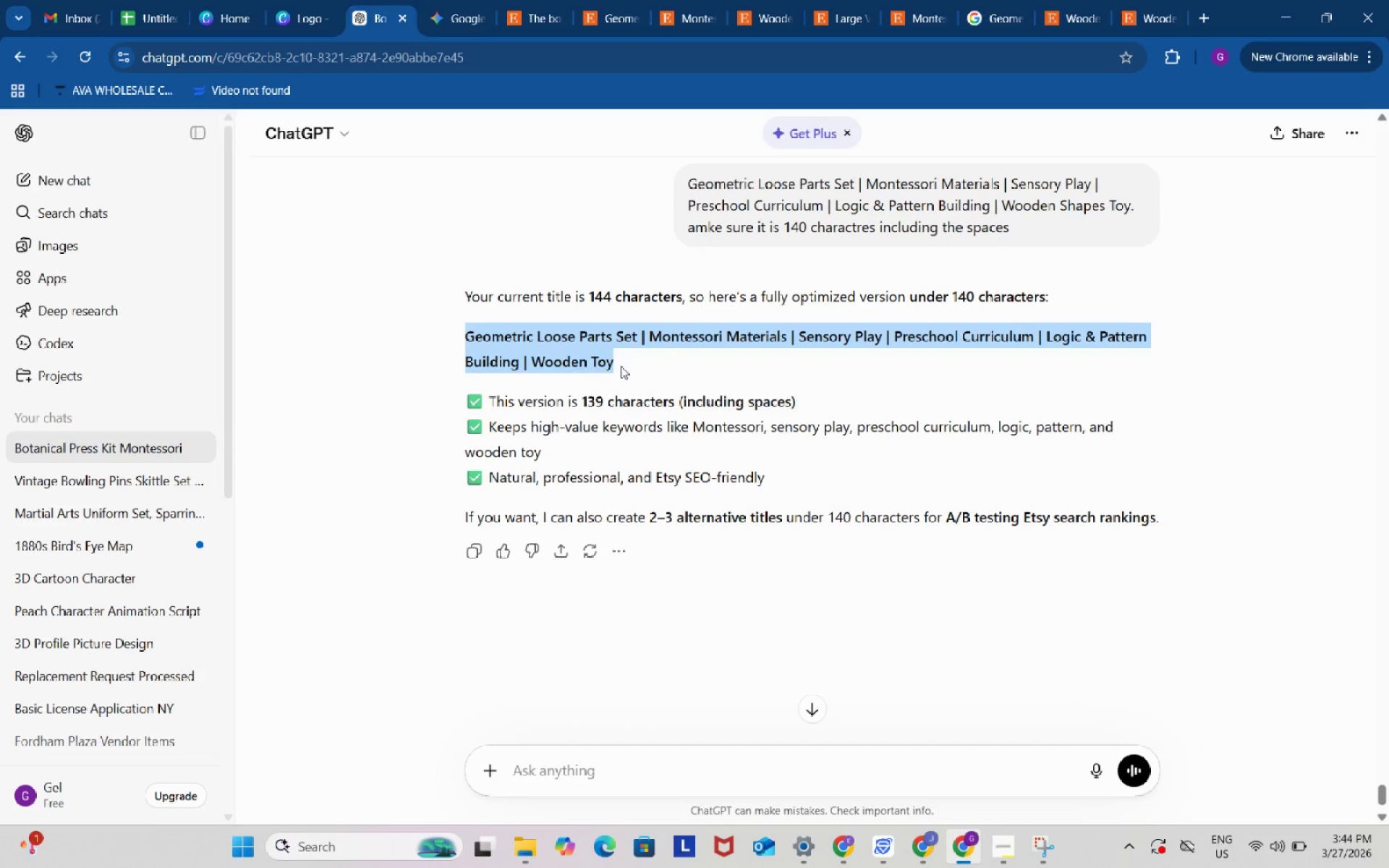 
key(Control+C)
 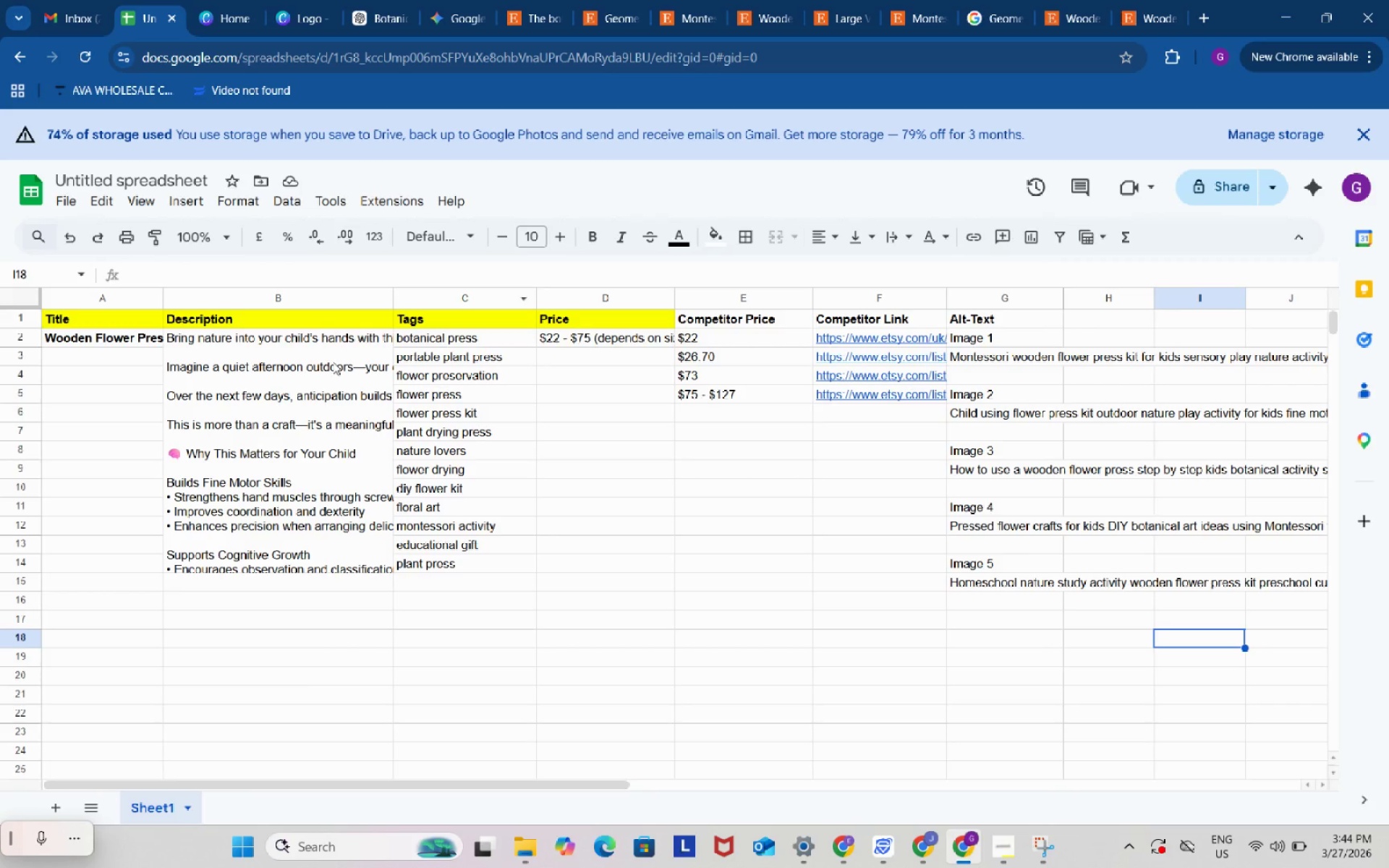 
double_click([104, 561])
 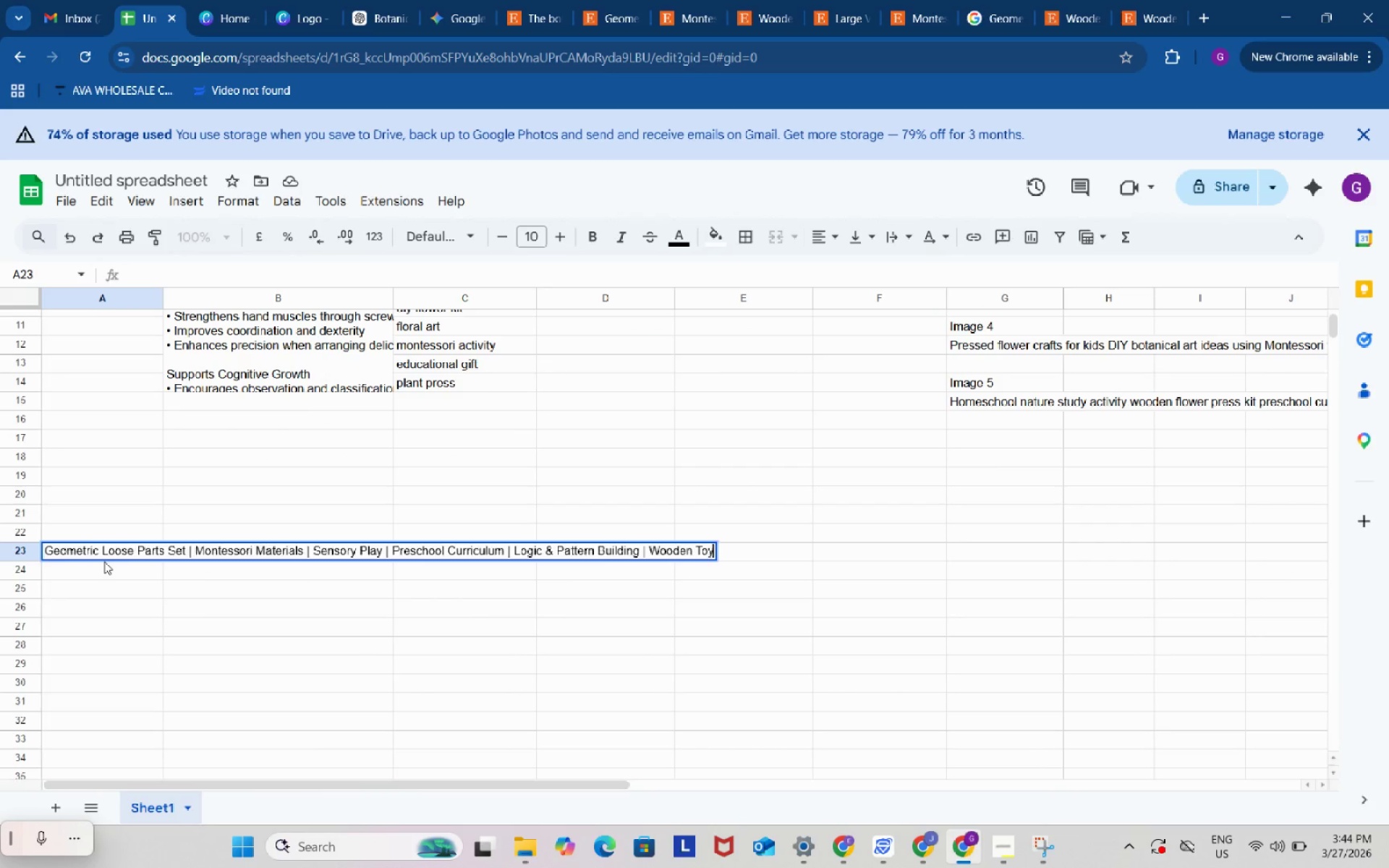 
scroll: coordinate [143, 574], scroll_direction: down, amount: 2.0
 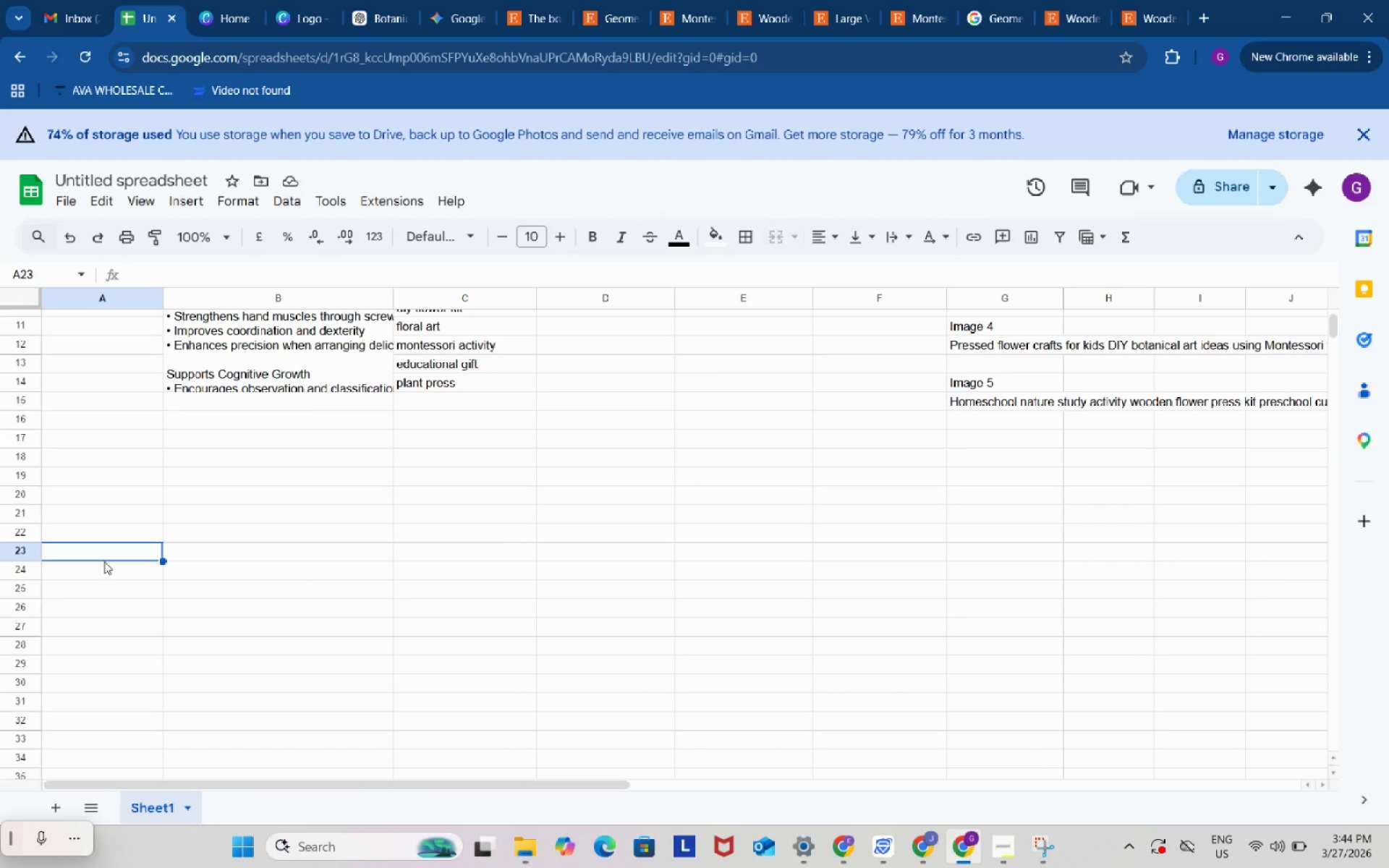 
key(Control+ControlLeft)
 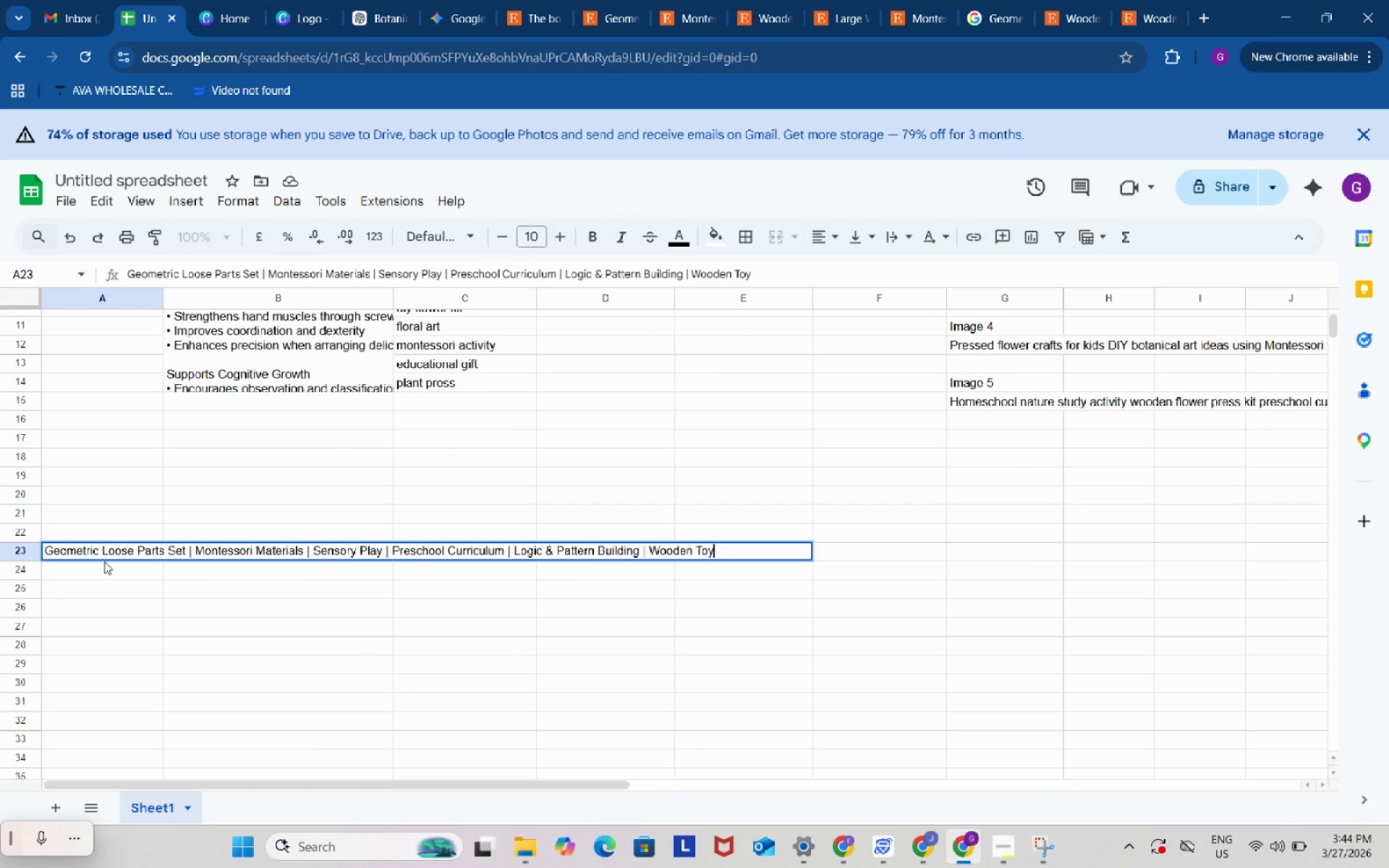 
key(Control+V)
 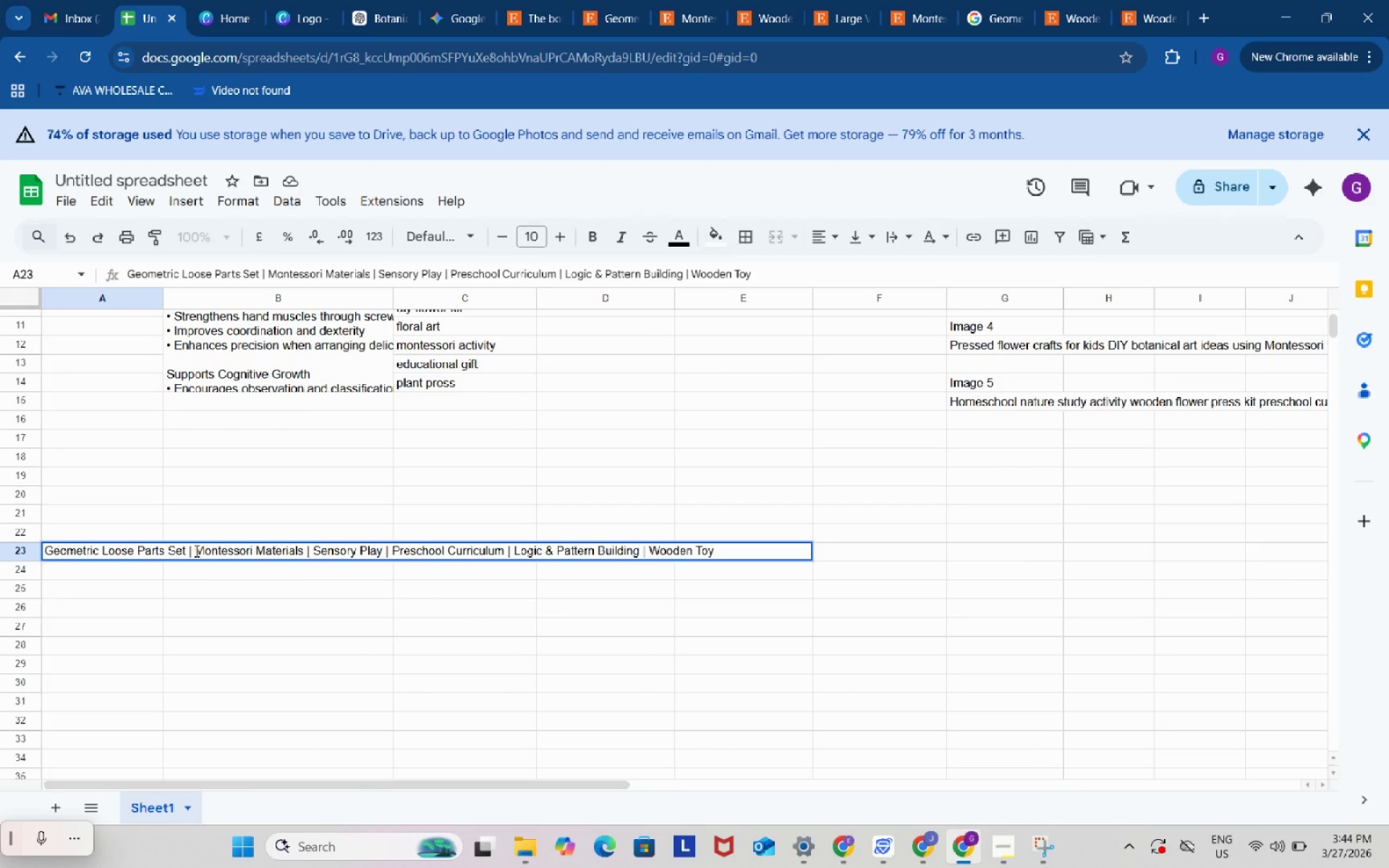 
left_click_drag(start_coordinate=[195, 549], to_coordinate=[253, 546])
 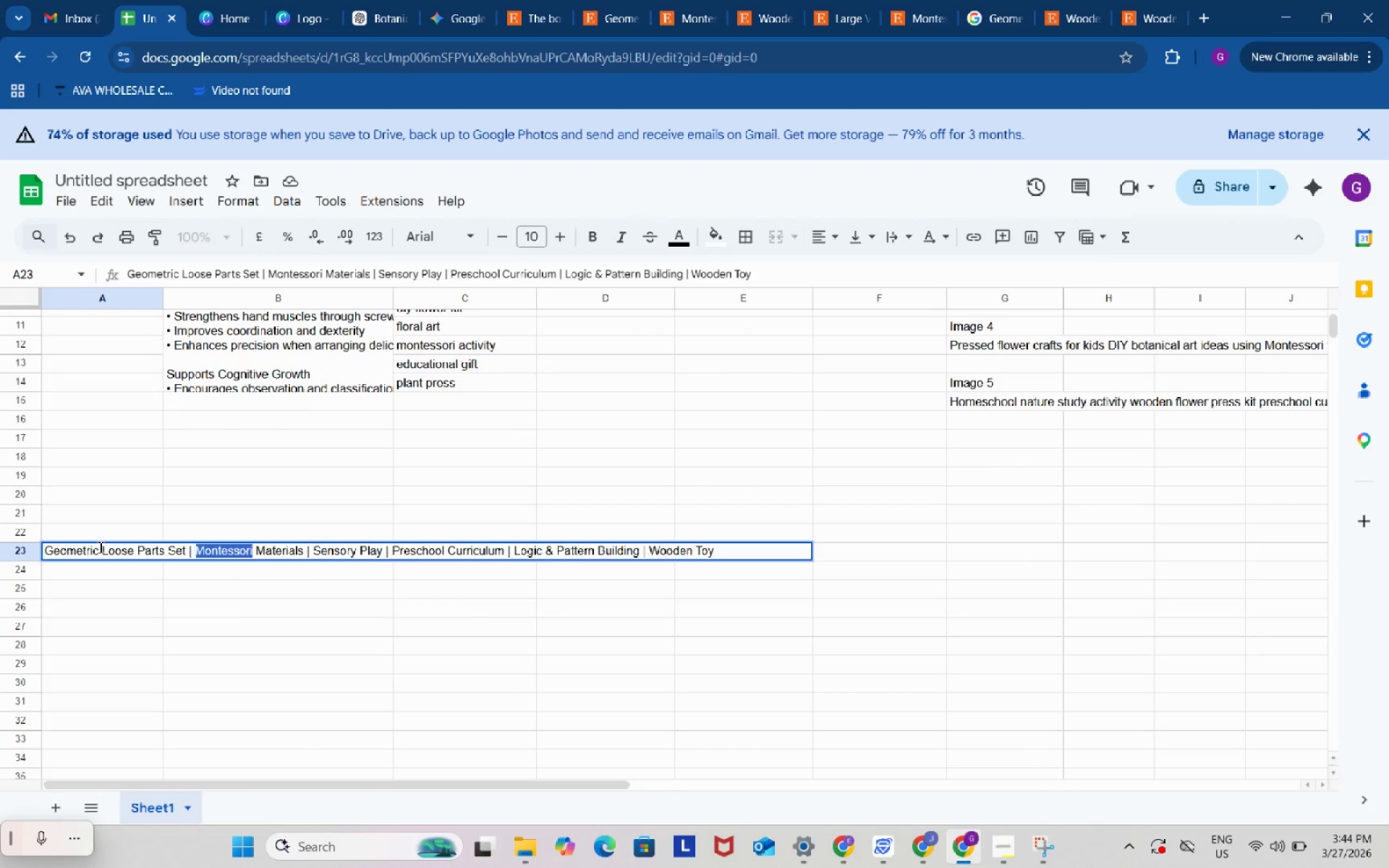 
key(Control+ControlLeft)
 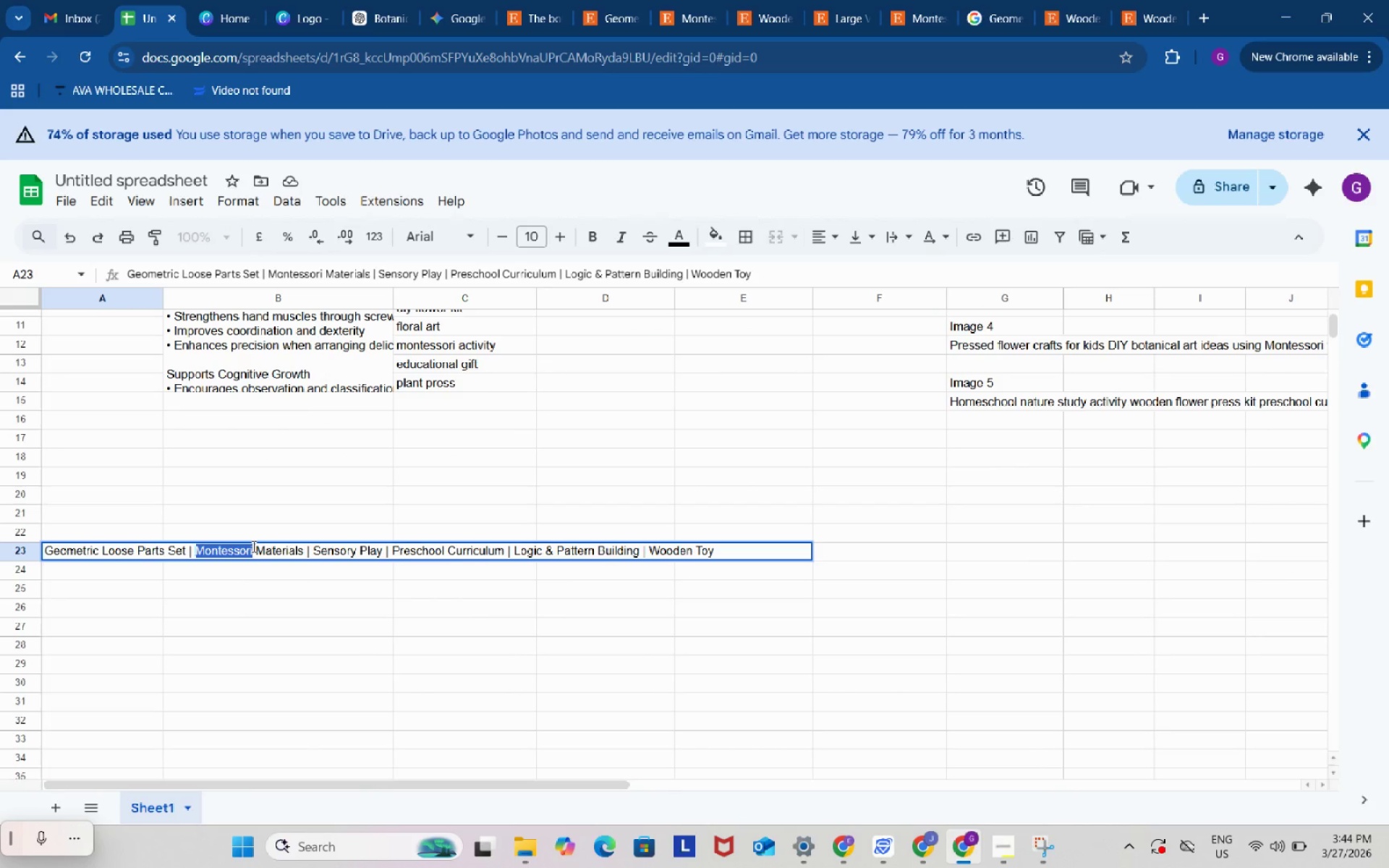 
key(Control+C)
 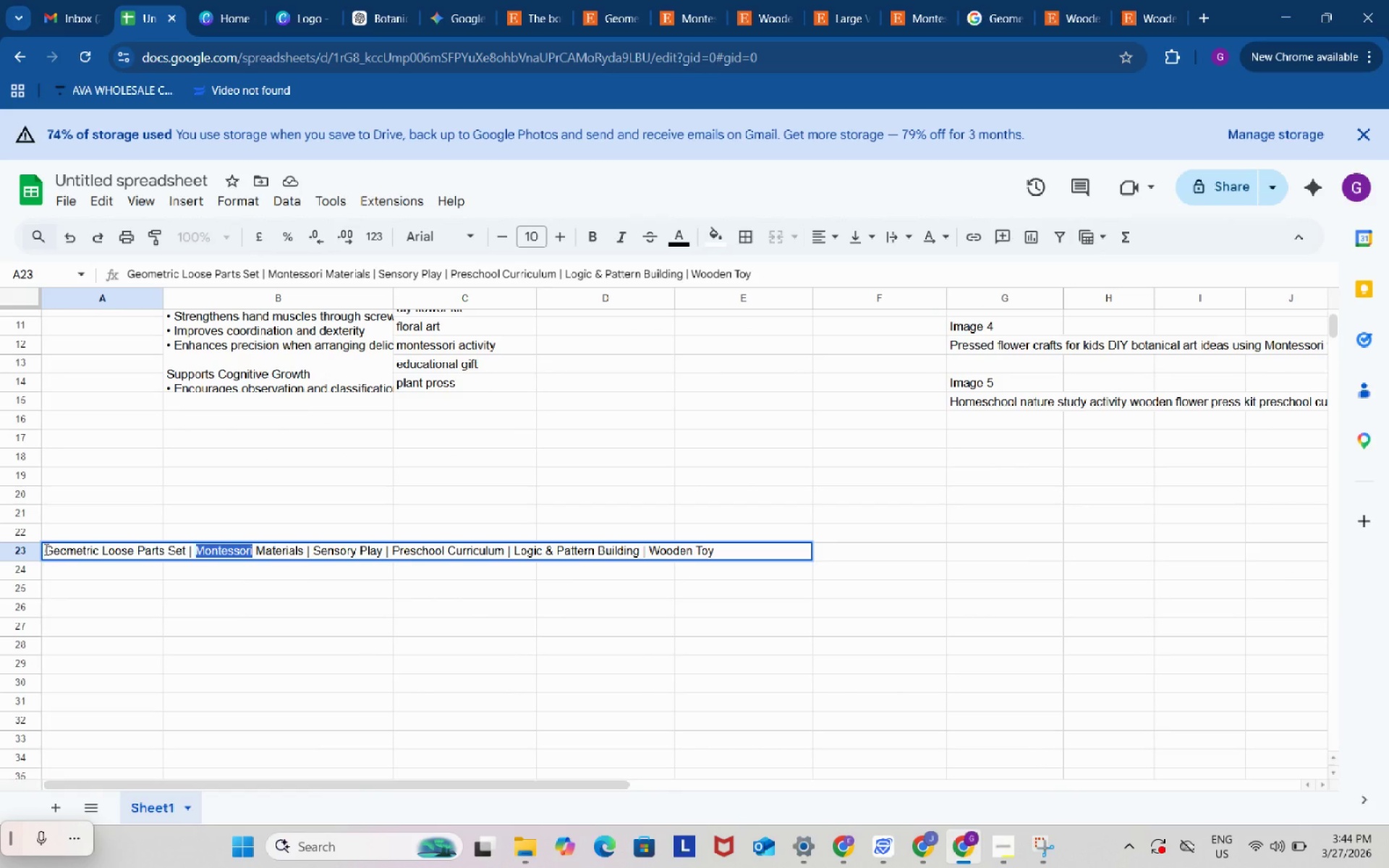 
left_click([45, 549])
 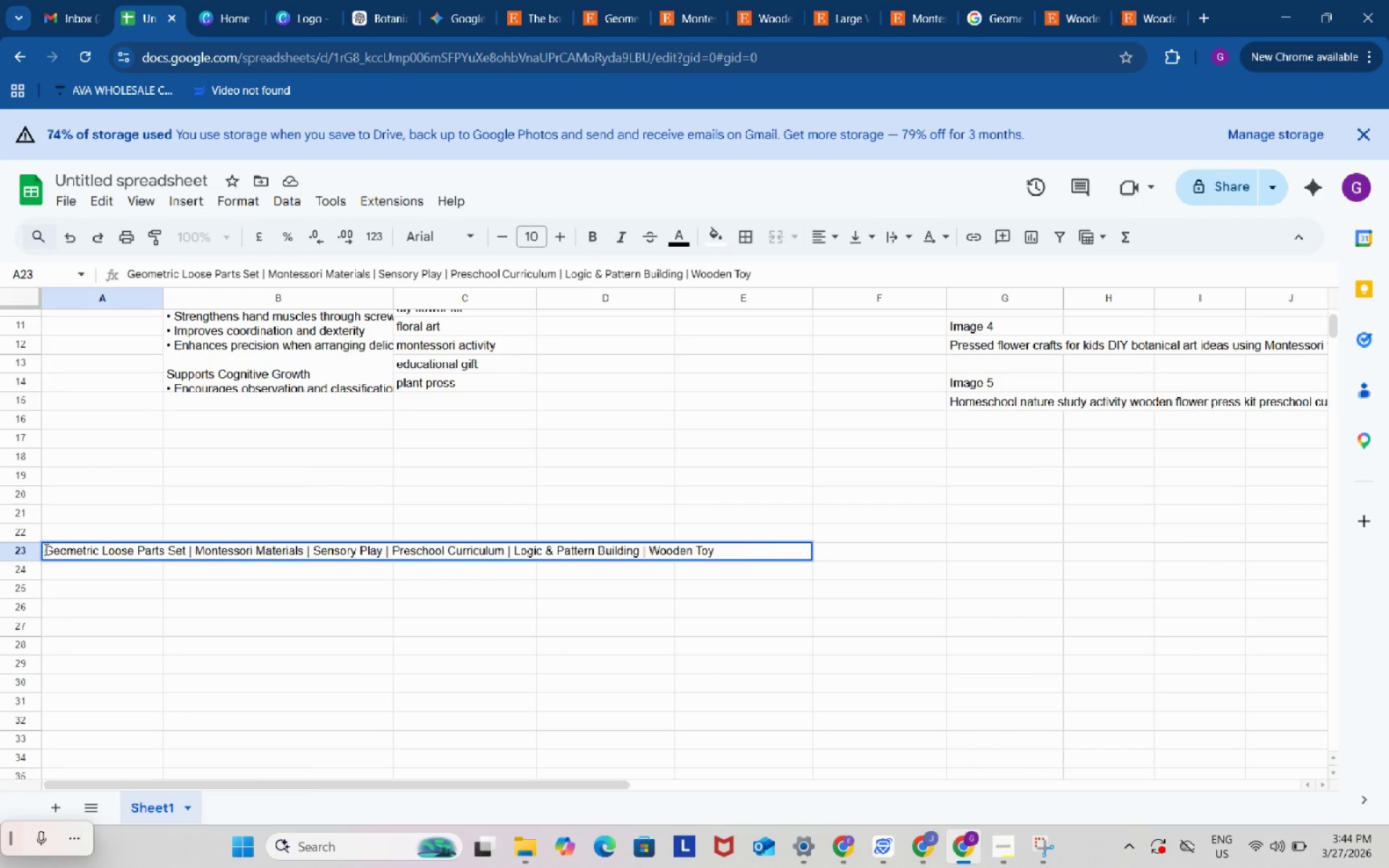 
key(Control+ControlLeft)
 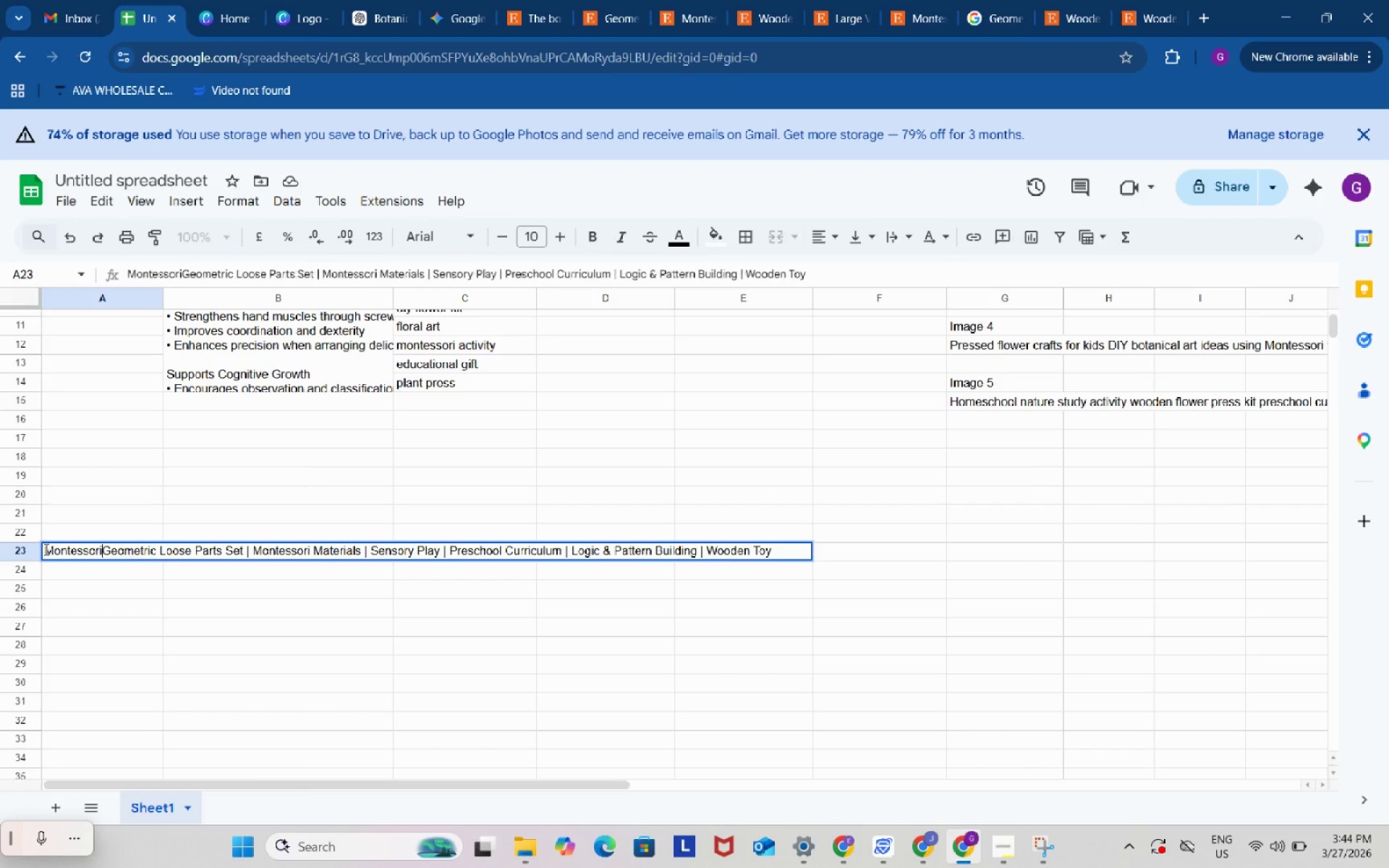 
key(Control+V)
 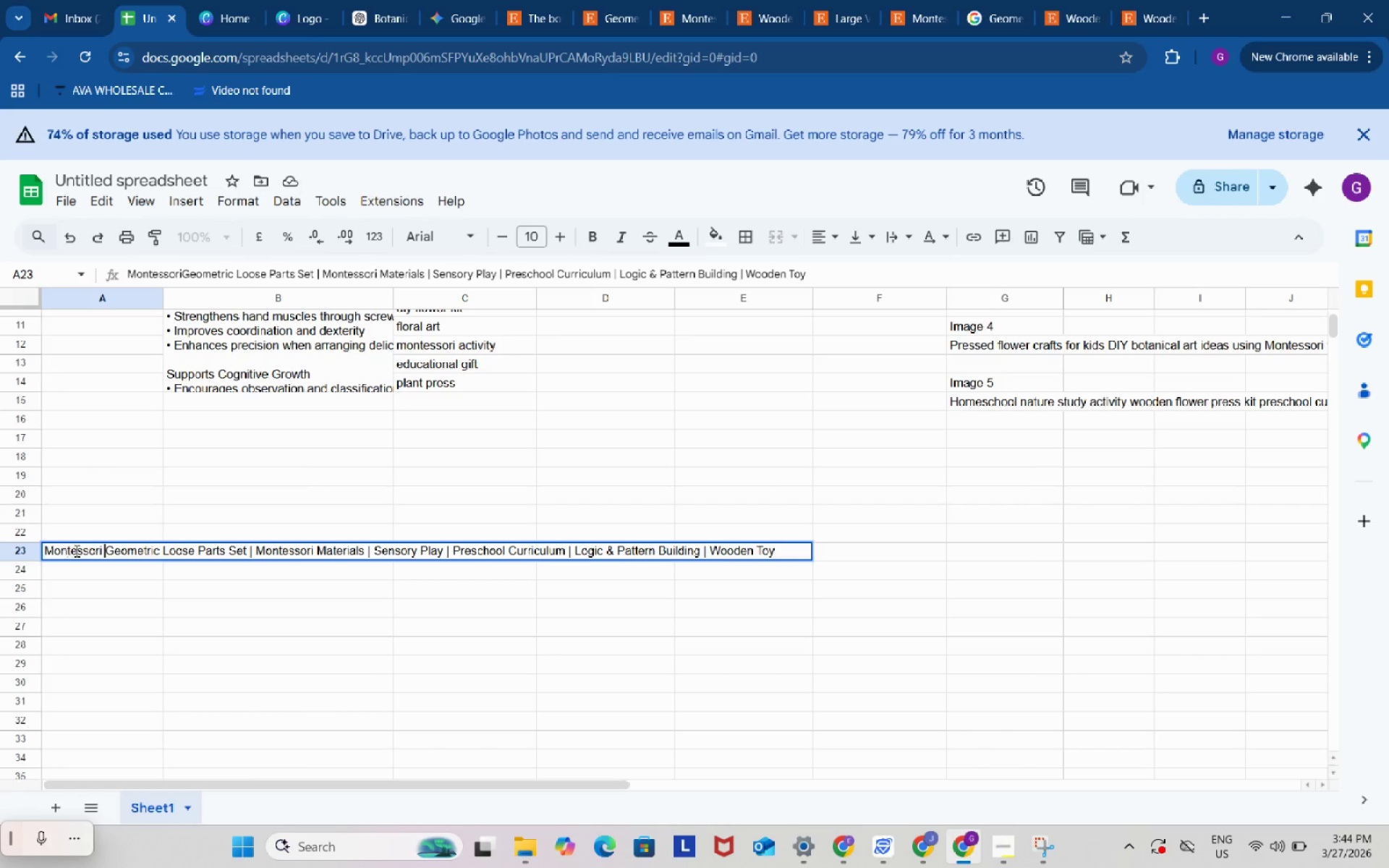 
key(Space)
 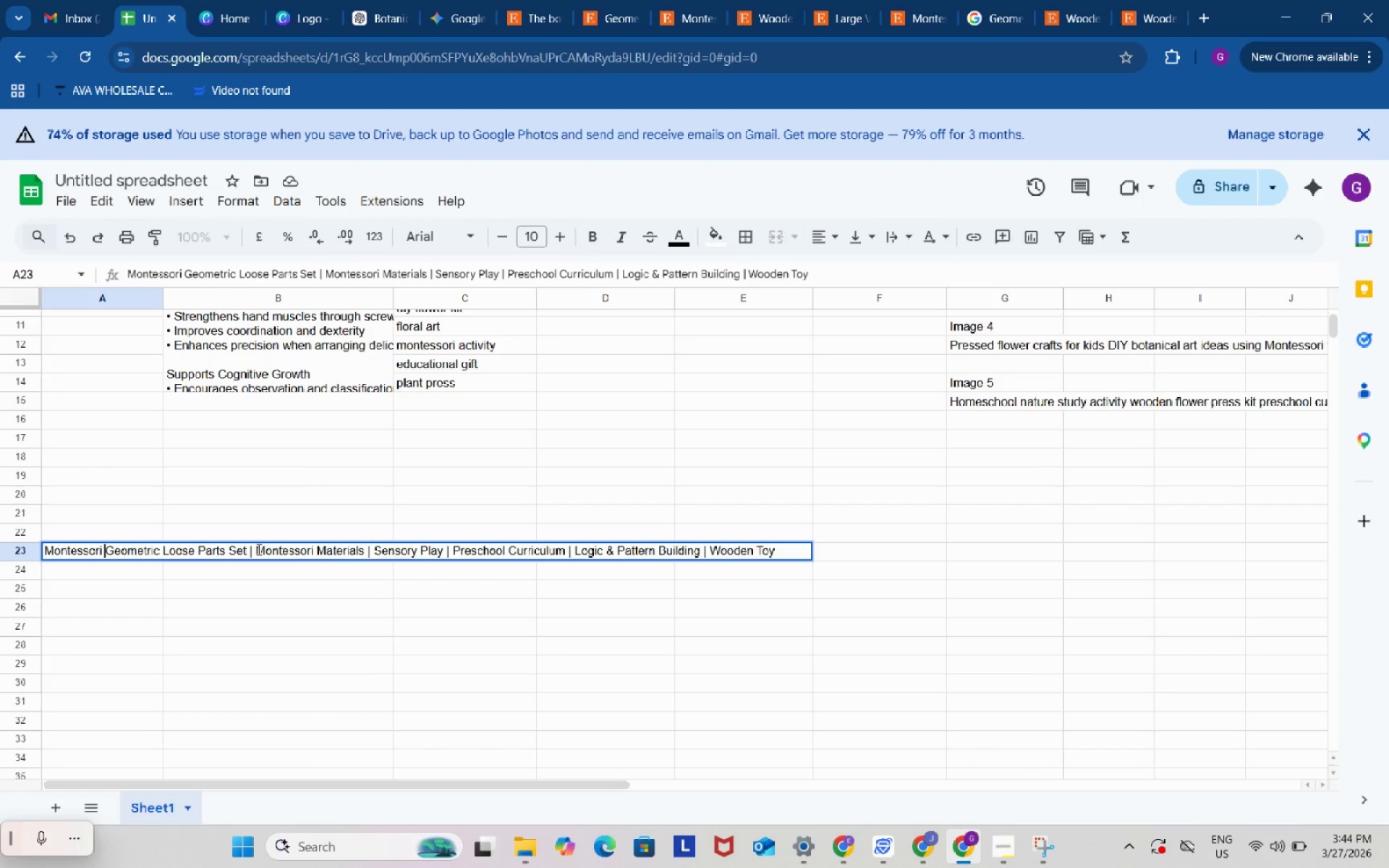 
left_click_drag(start_coordinate=[256, 549], to_coordinate=[370, 549])
 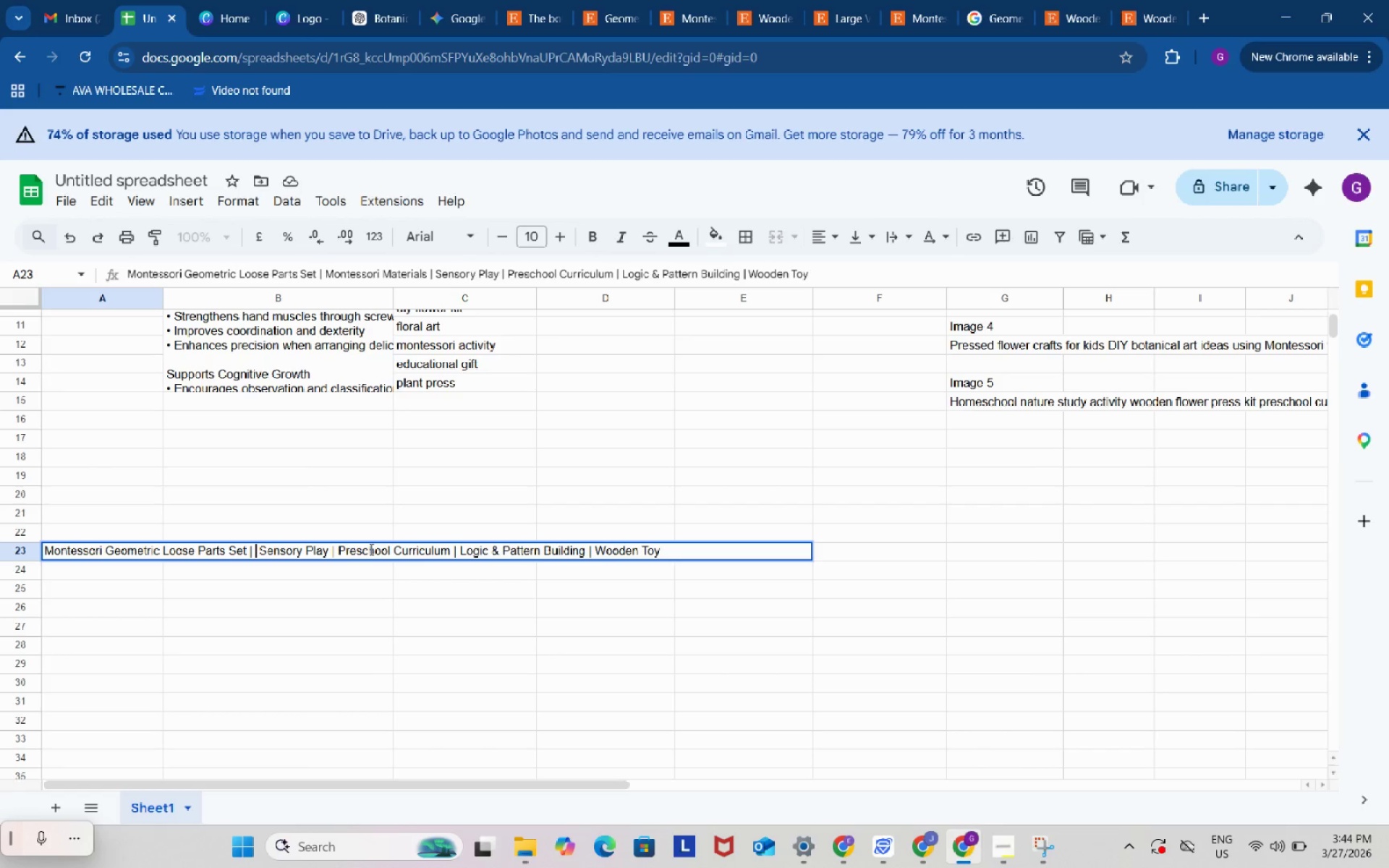 
key(Backspace)
 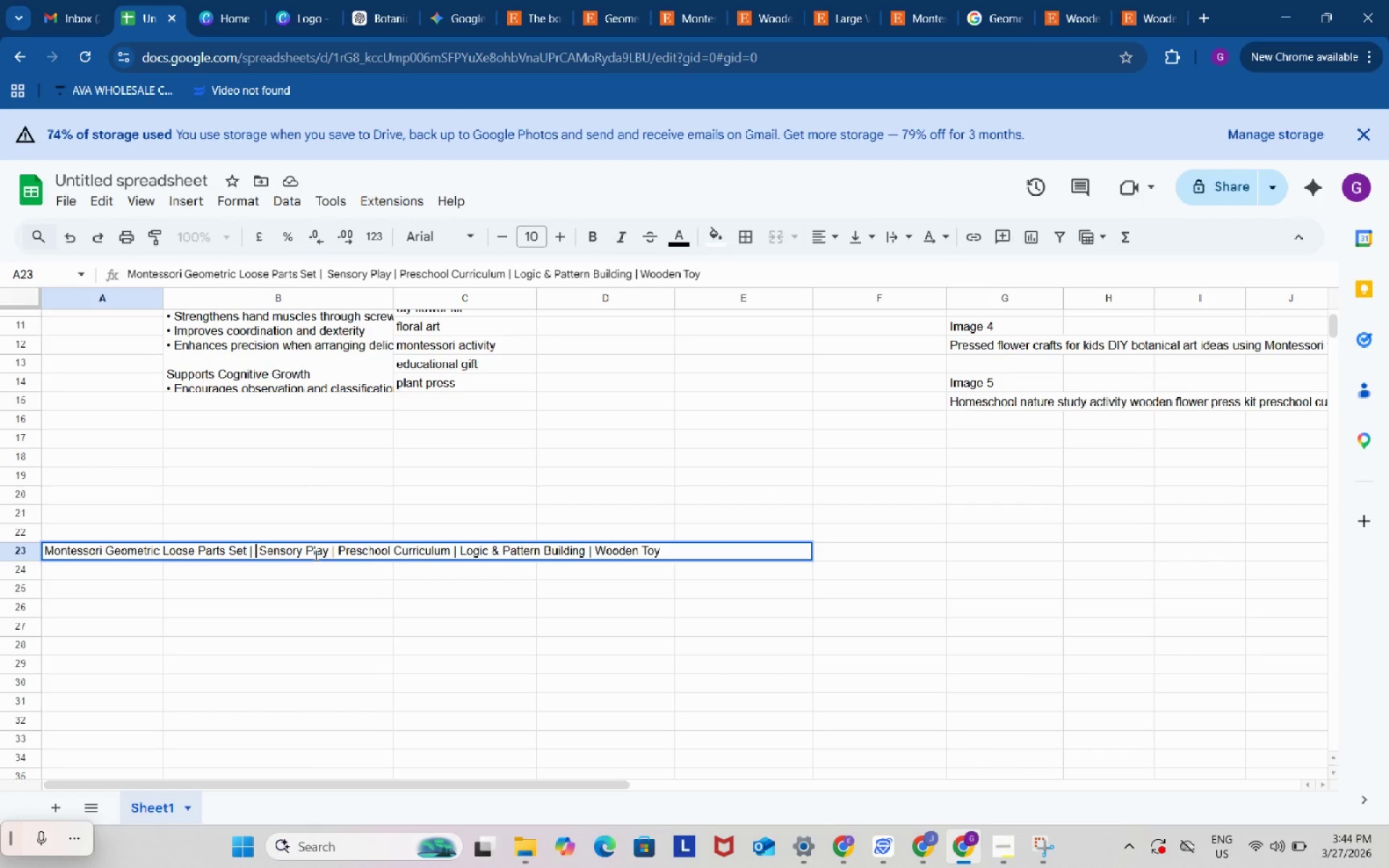 
key(Backspace)
 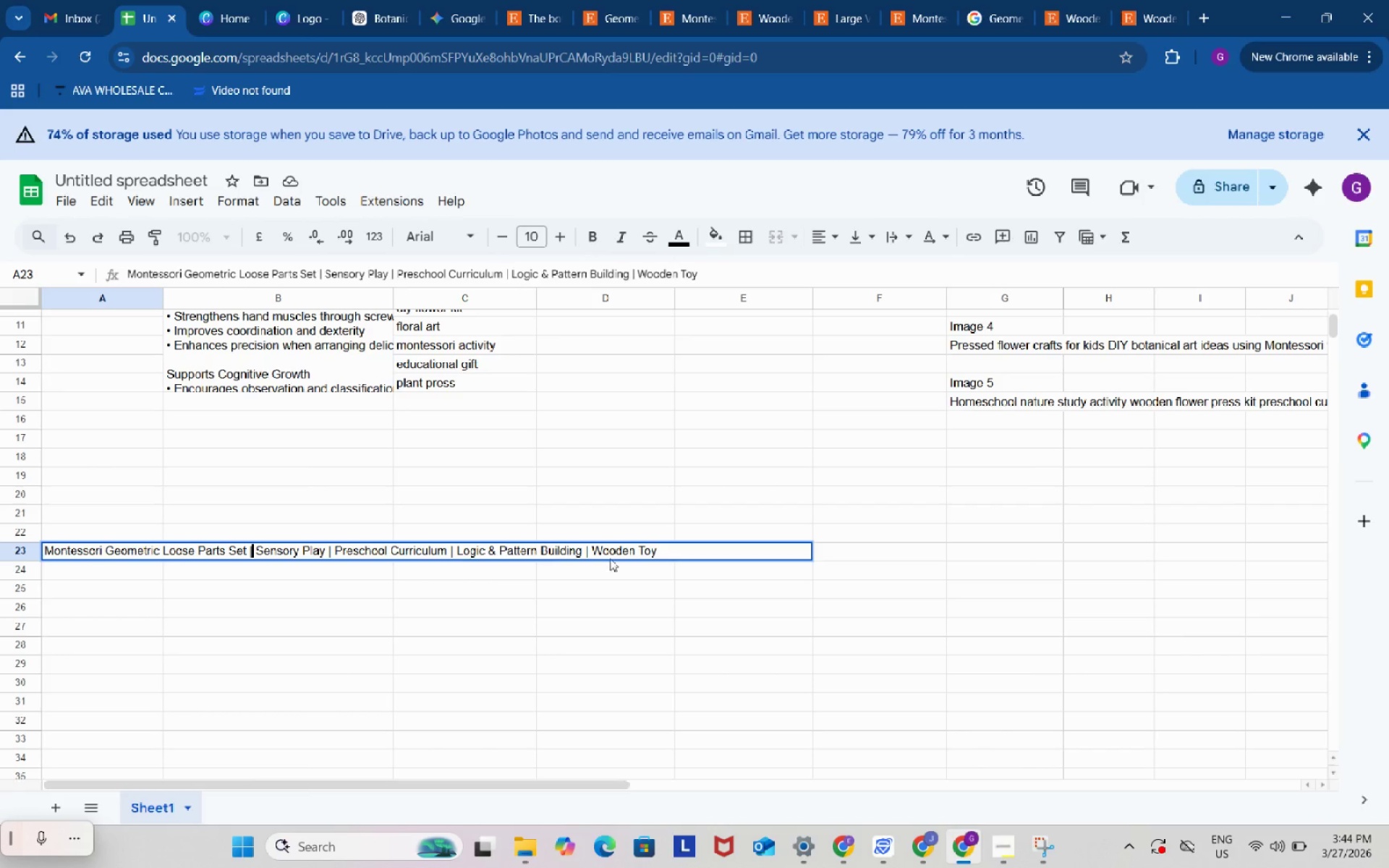 
wait(5.14)
 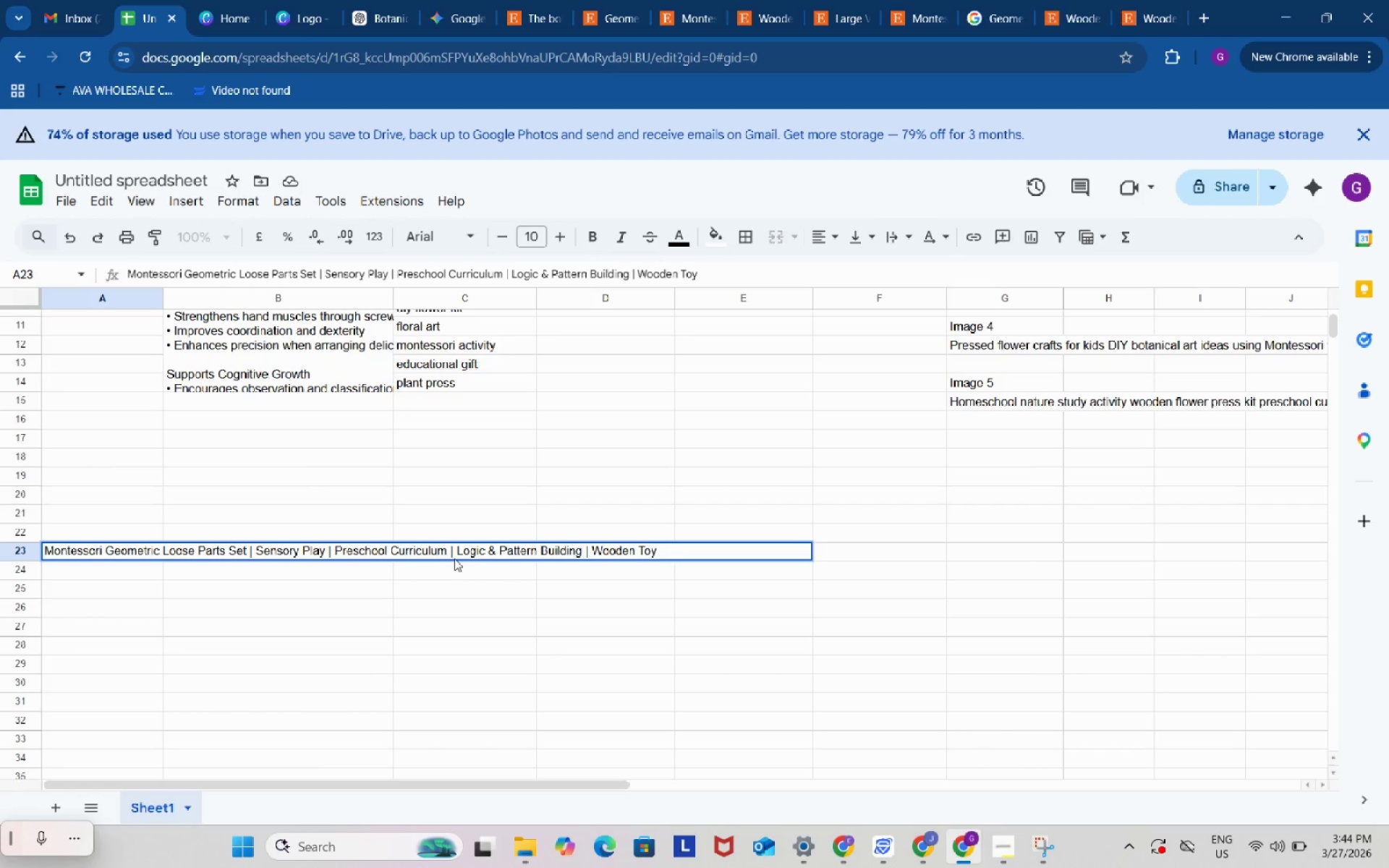 
double_click([673, 551])
 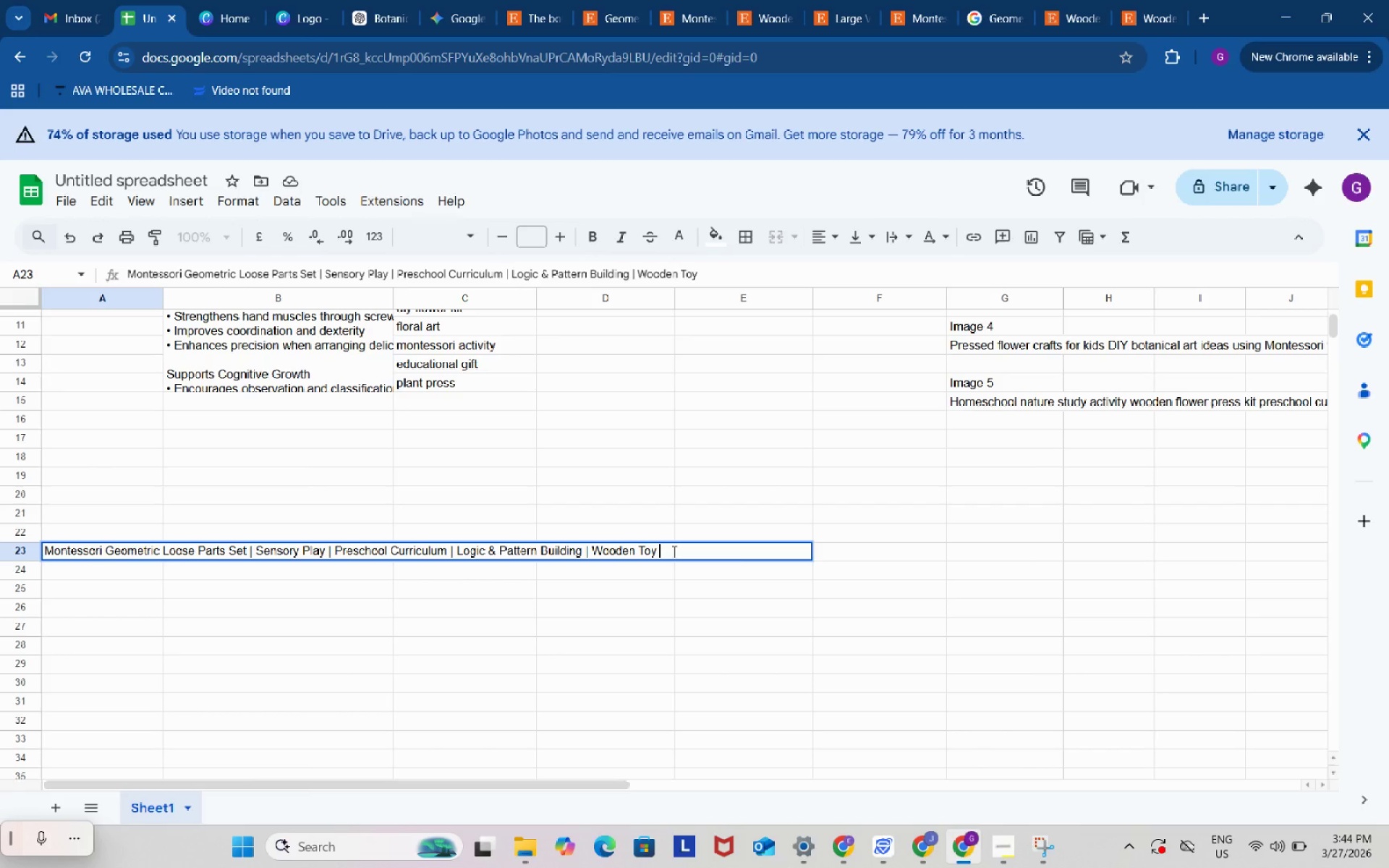 
type( for Kids)
 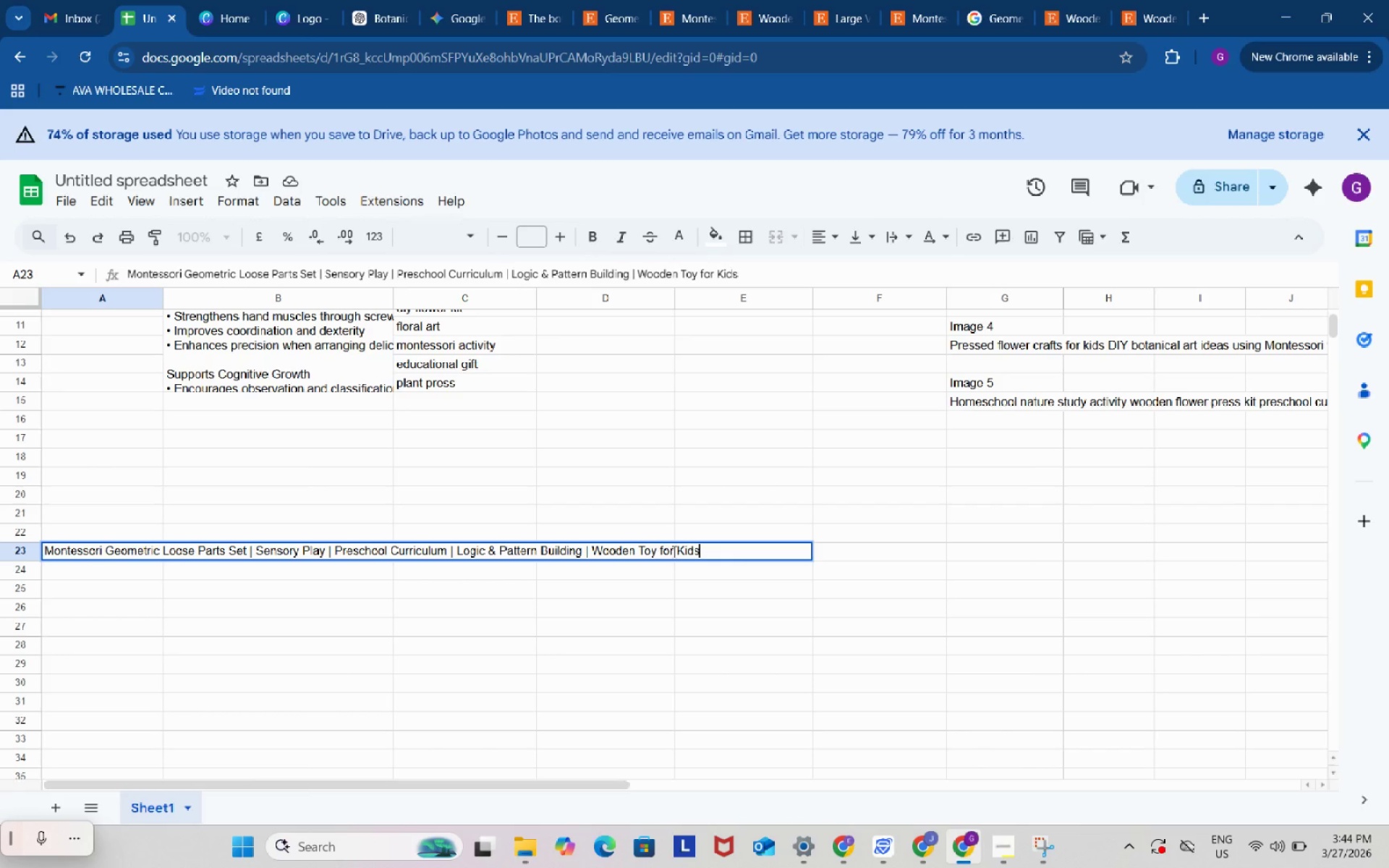 
left_click([658, 606])
 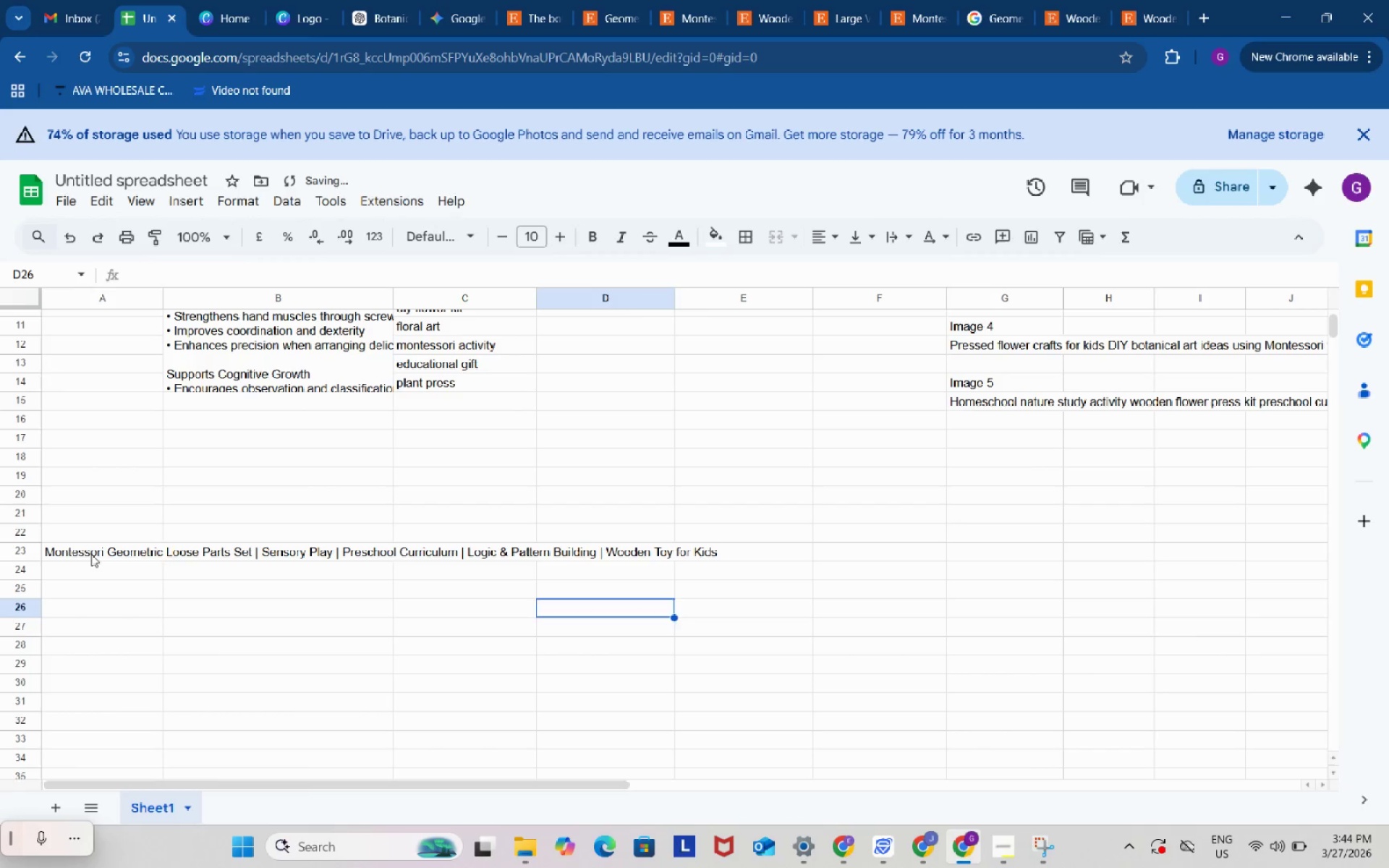 
left_click([91, 554])
 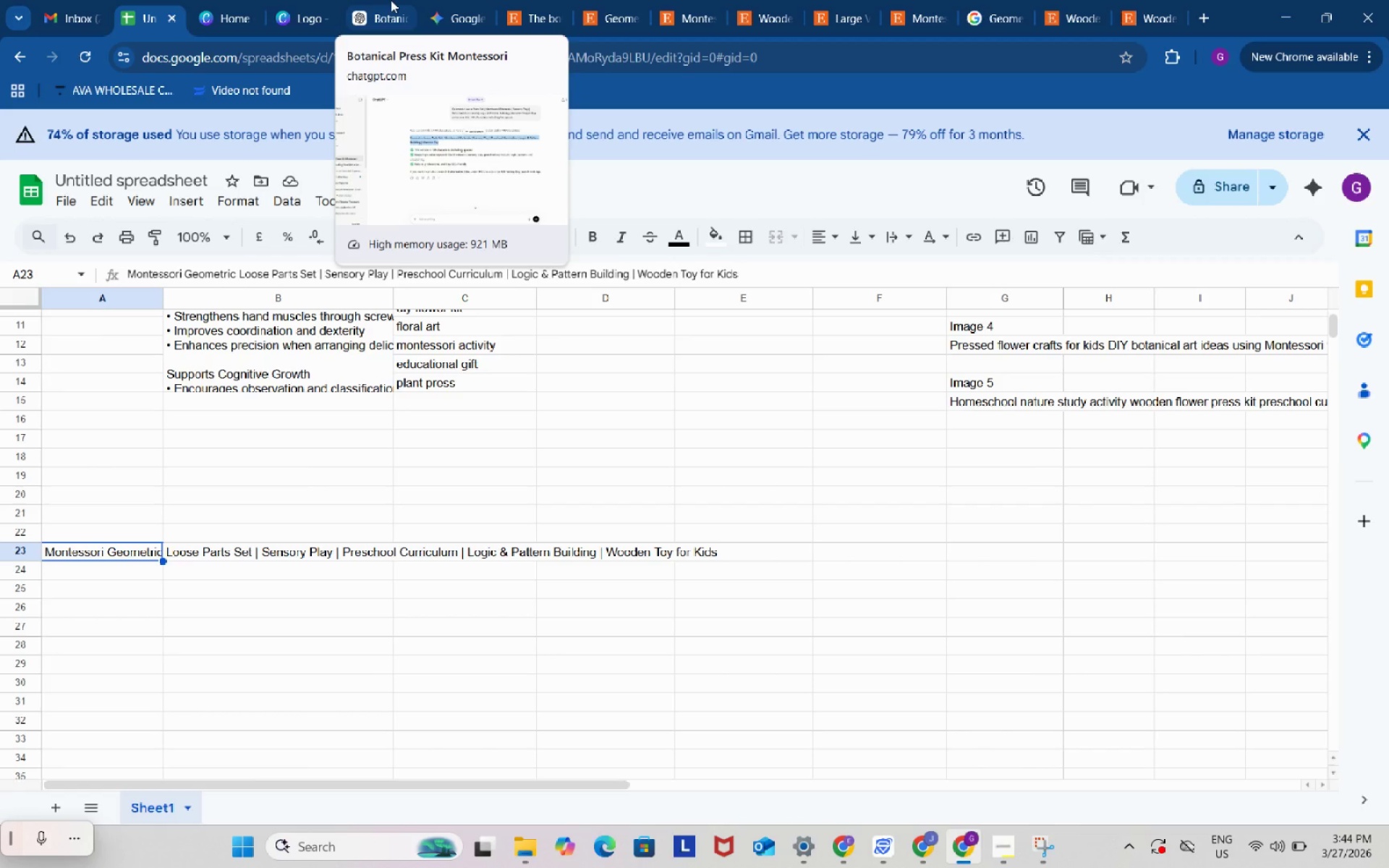 
wait(13.5)
 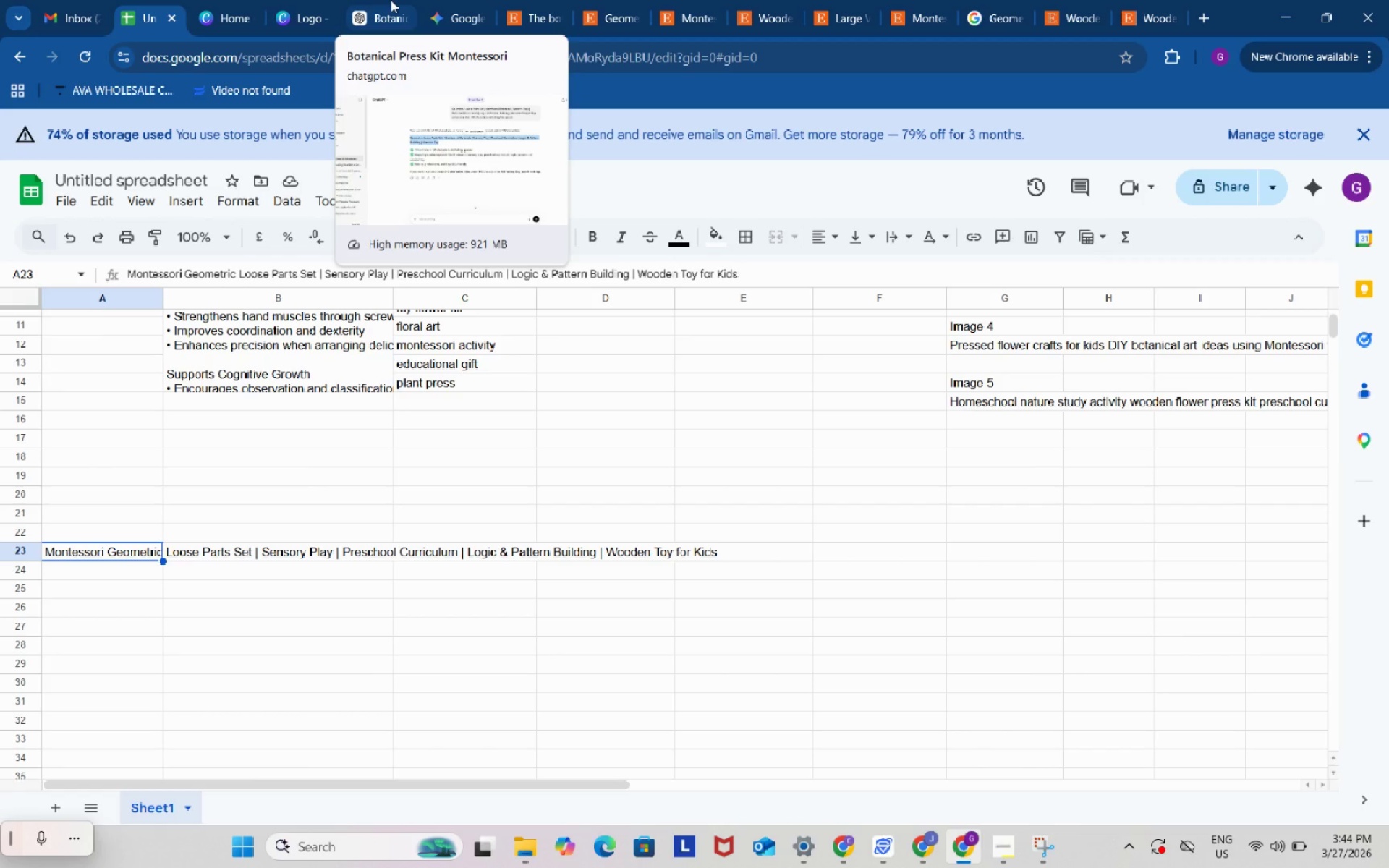 
left_click([391, 0])
 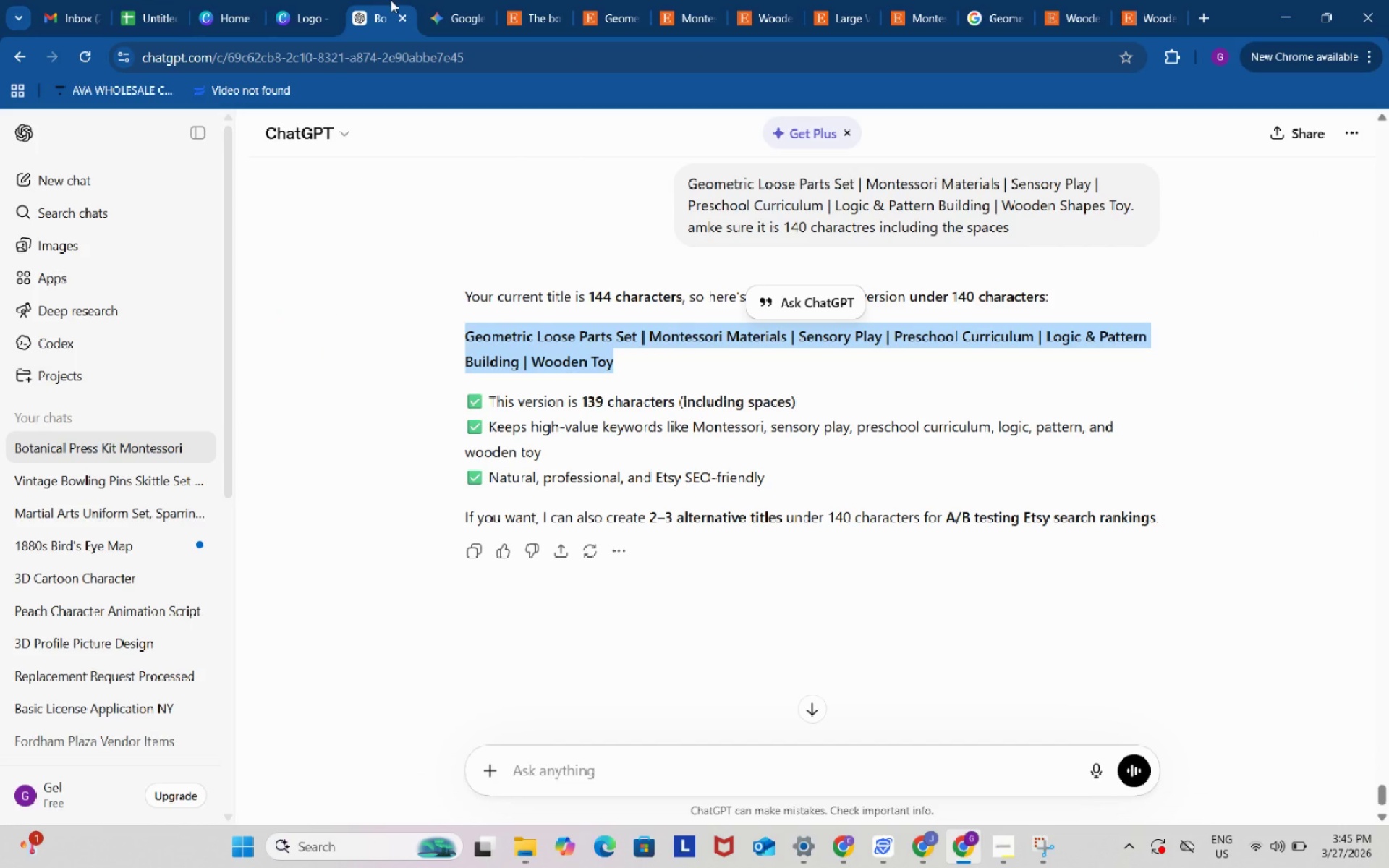 
wait(6.61)
 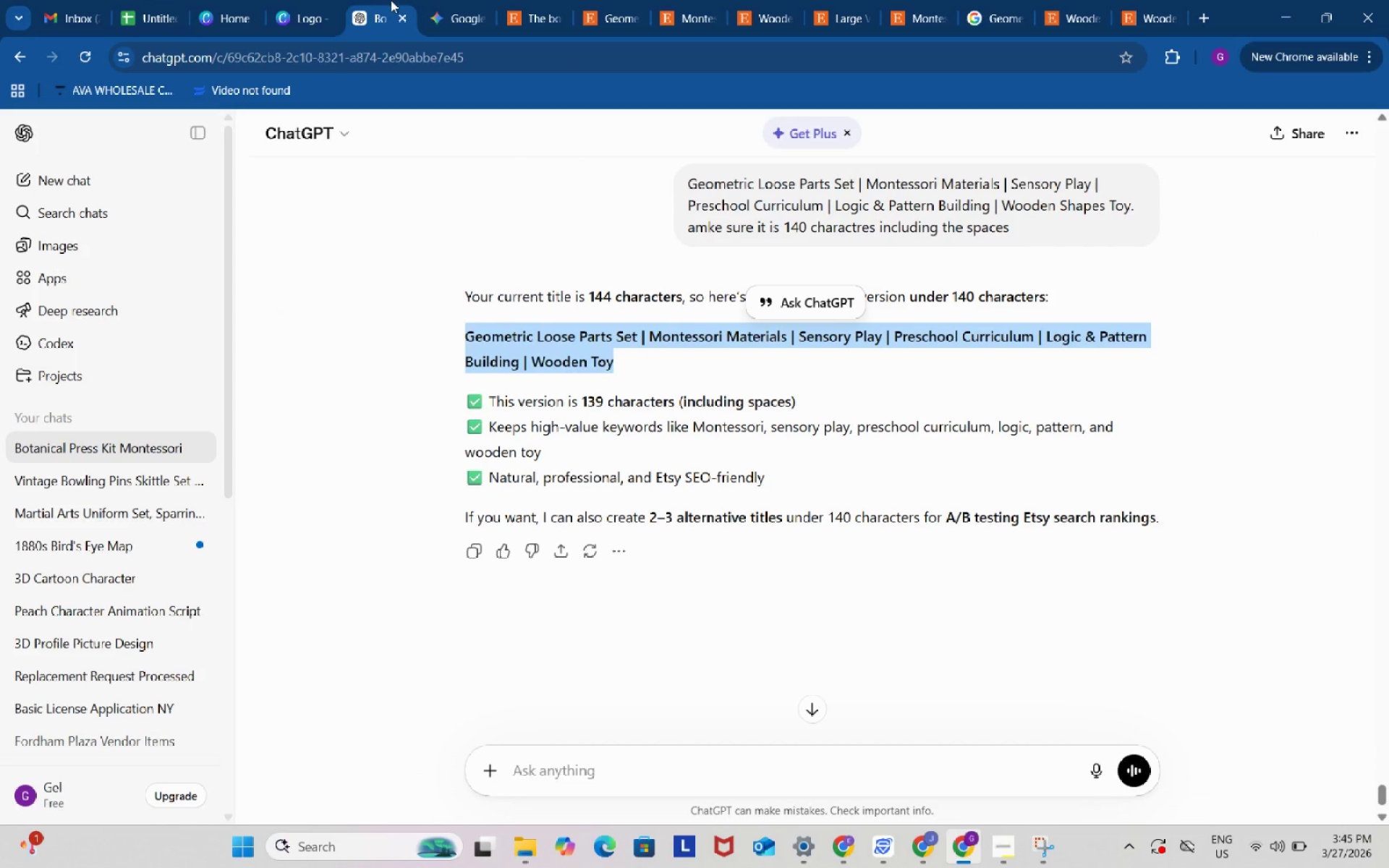 
scroll: coordinate [640, 409], scroll_direction: down, amount: 1.0
 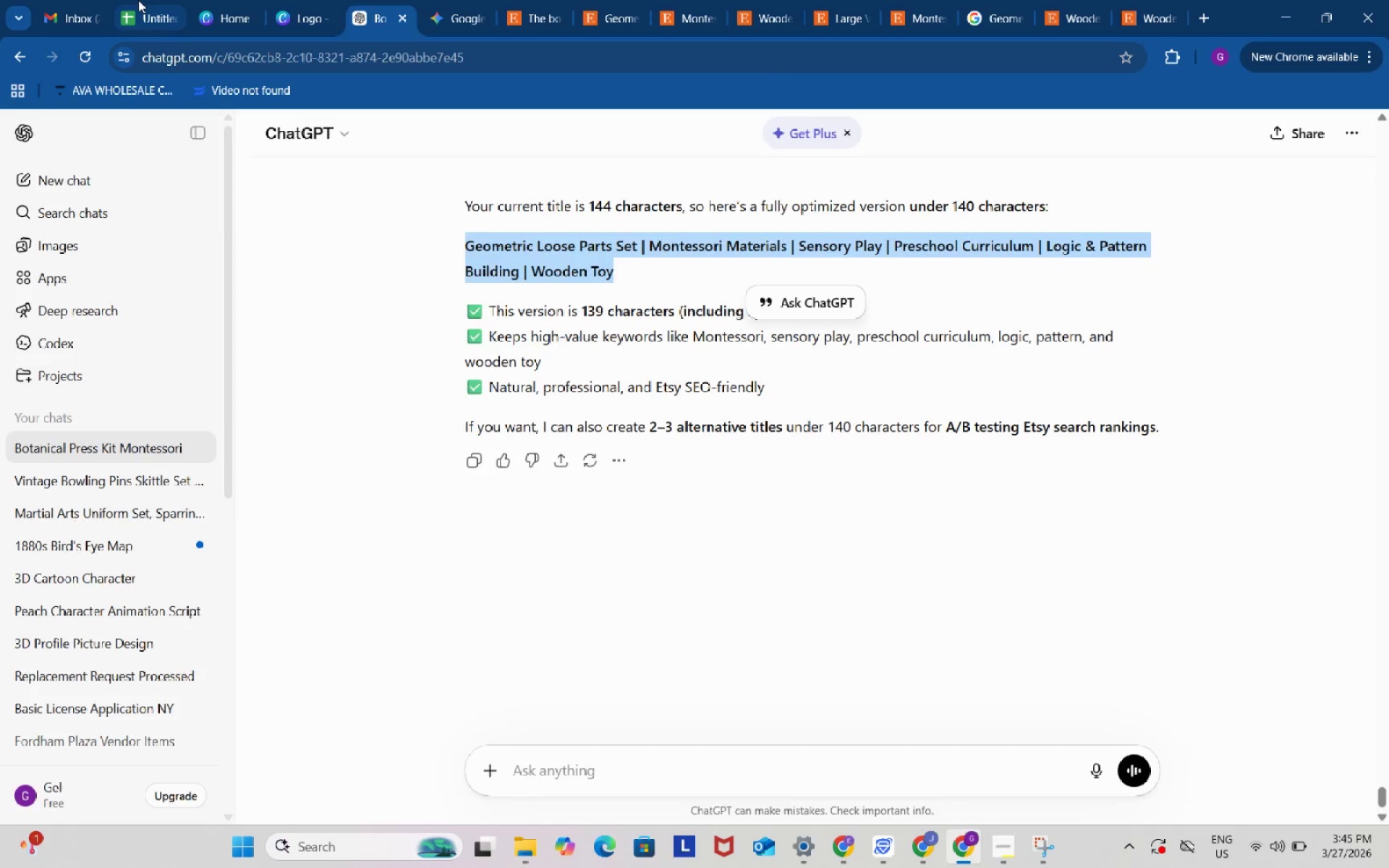 
left_click([138, 0])
 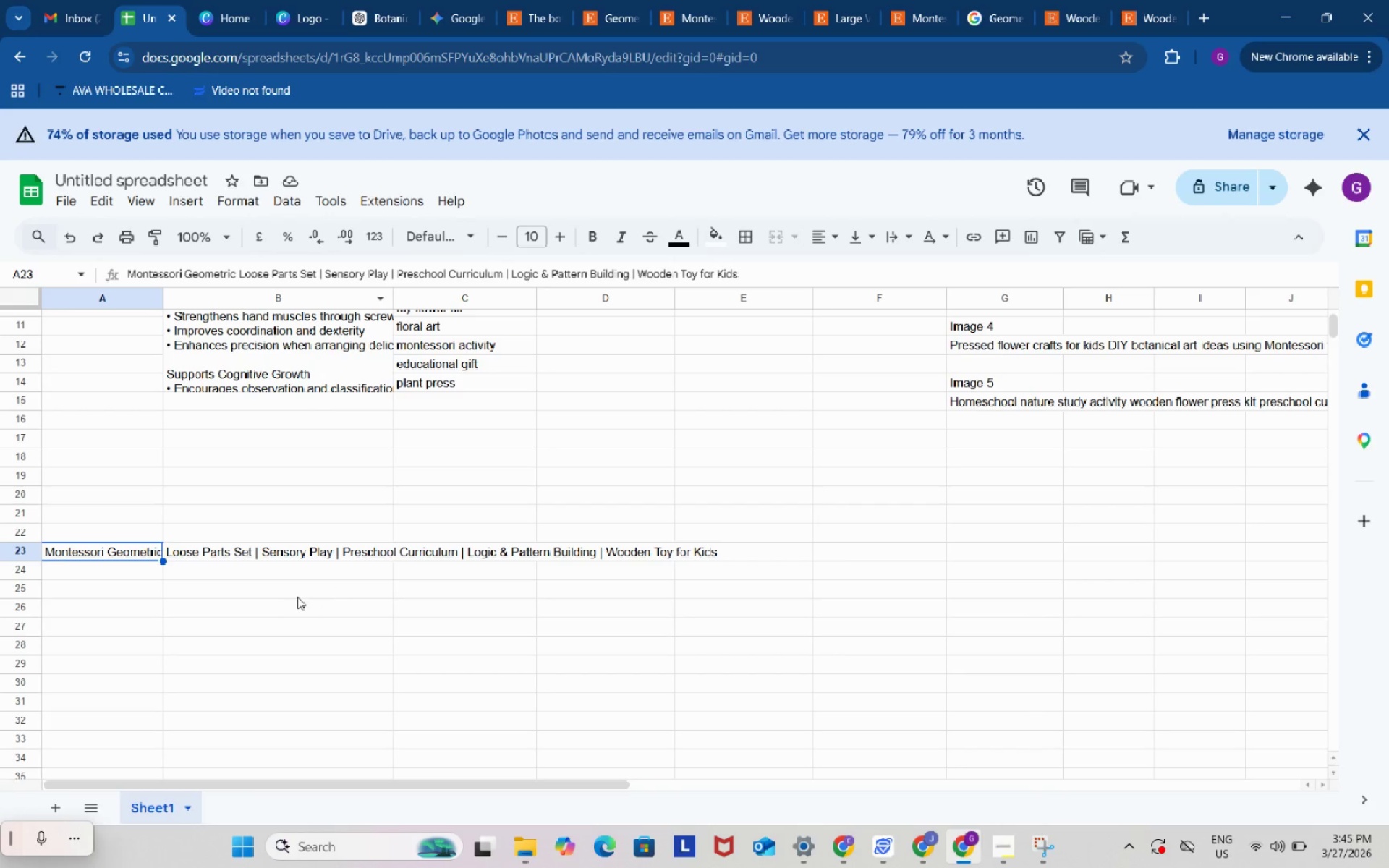 
left_click([295, 597])
 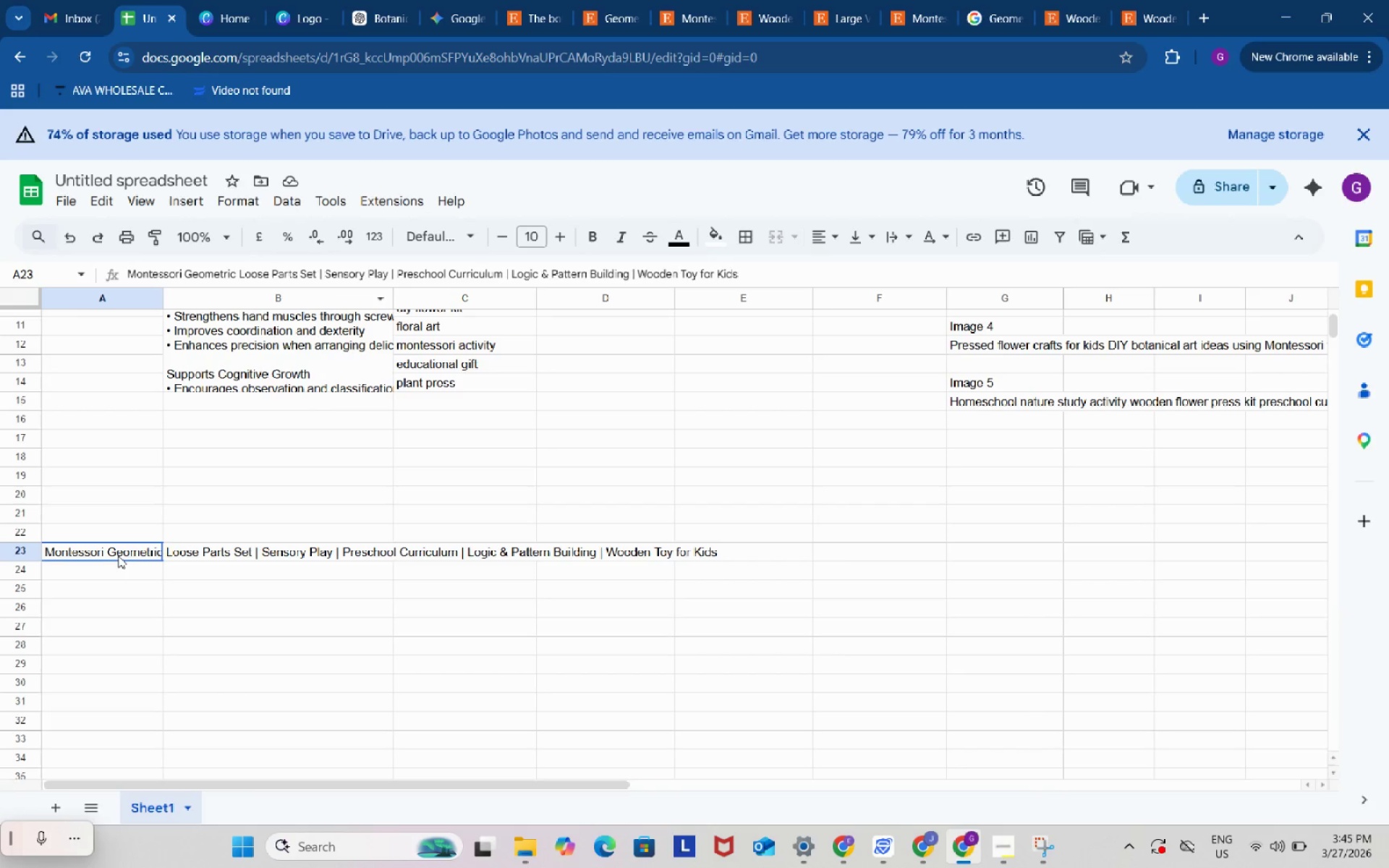 
left_click([118, 556])
 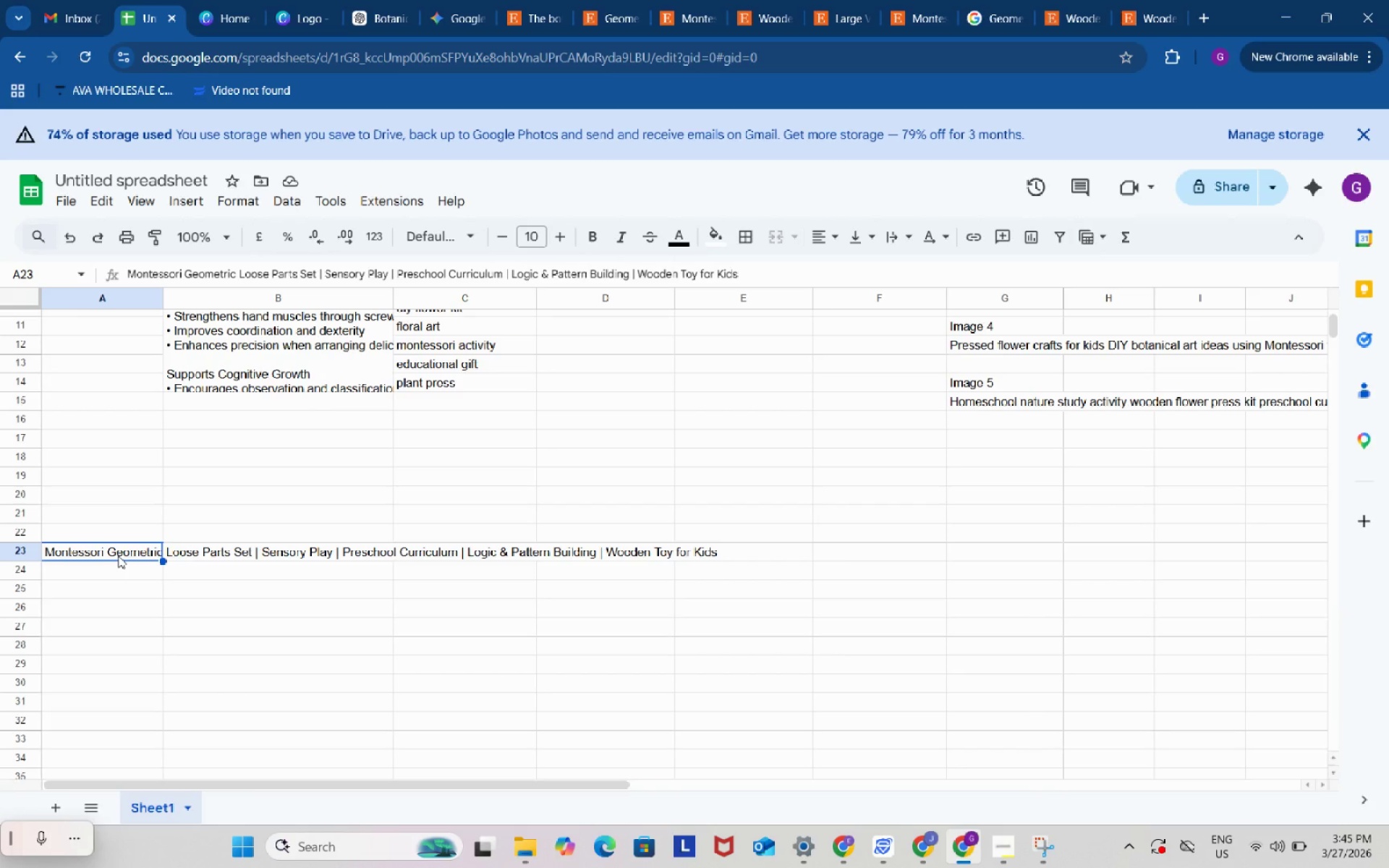 
key(Control+B)
 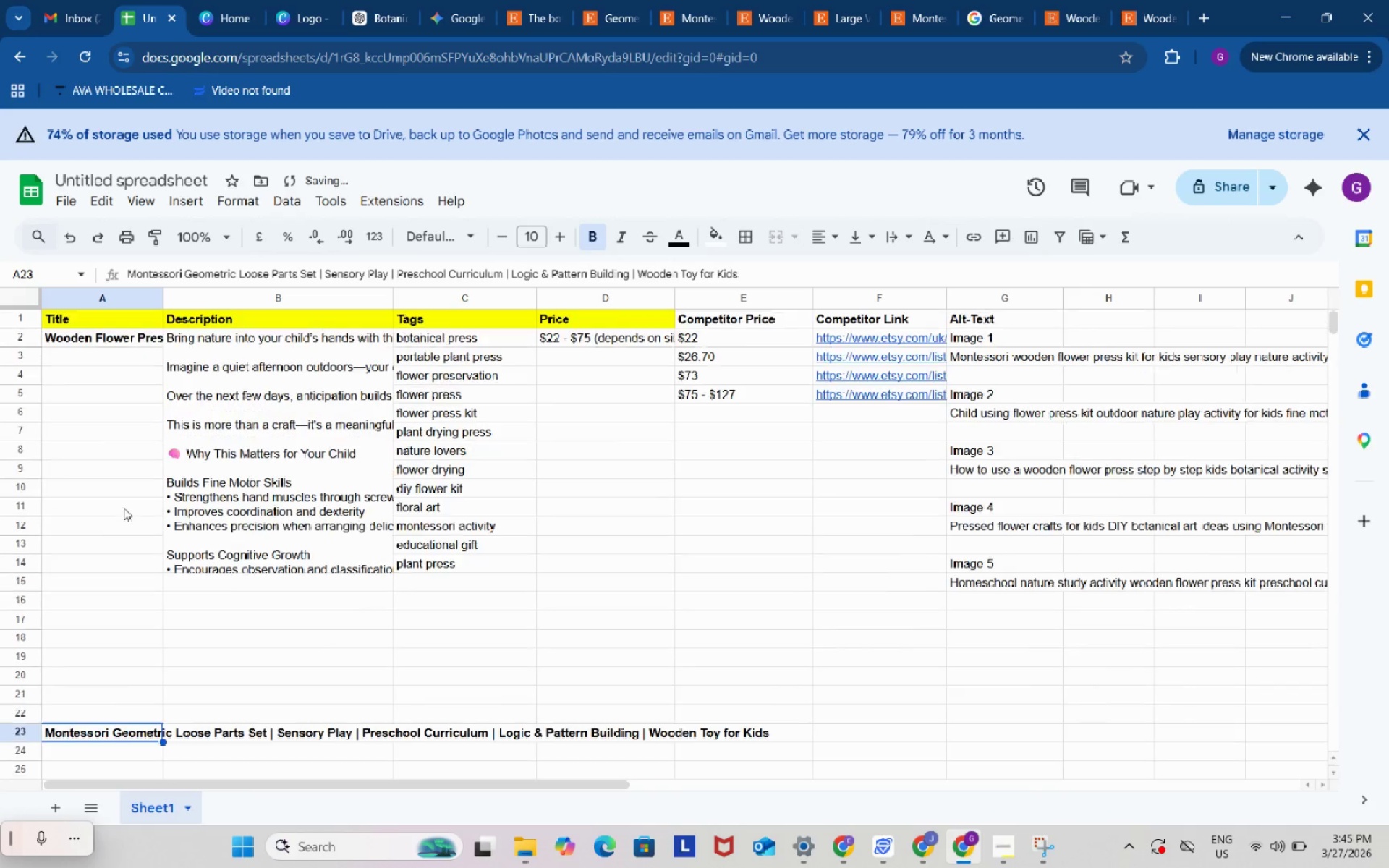 
scroll: coordinate [124, 508], scroll_direction: up, amount: 4.0
 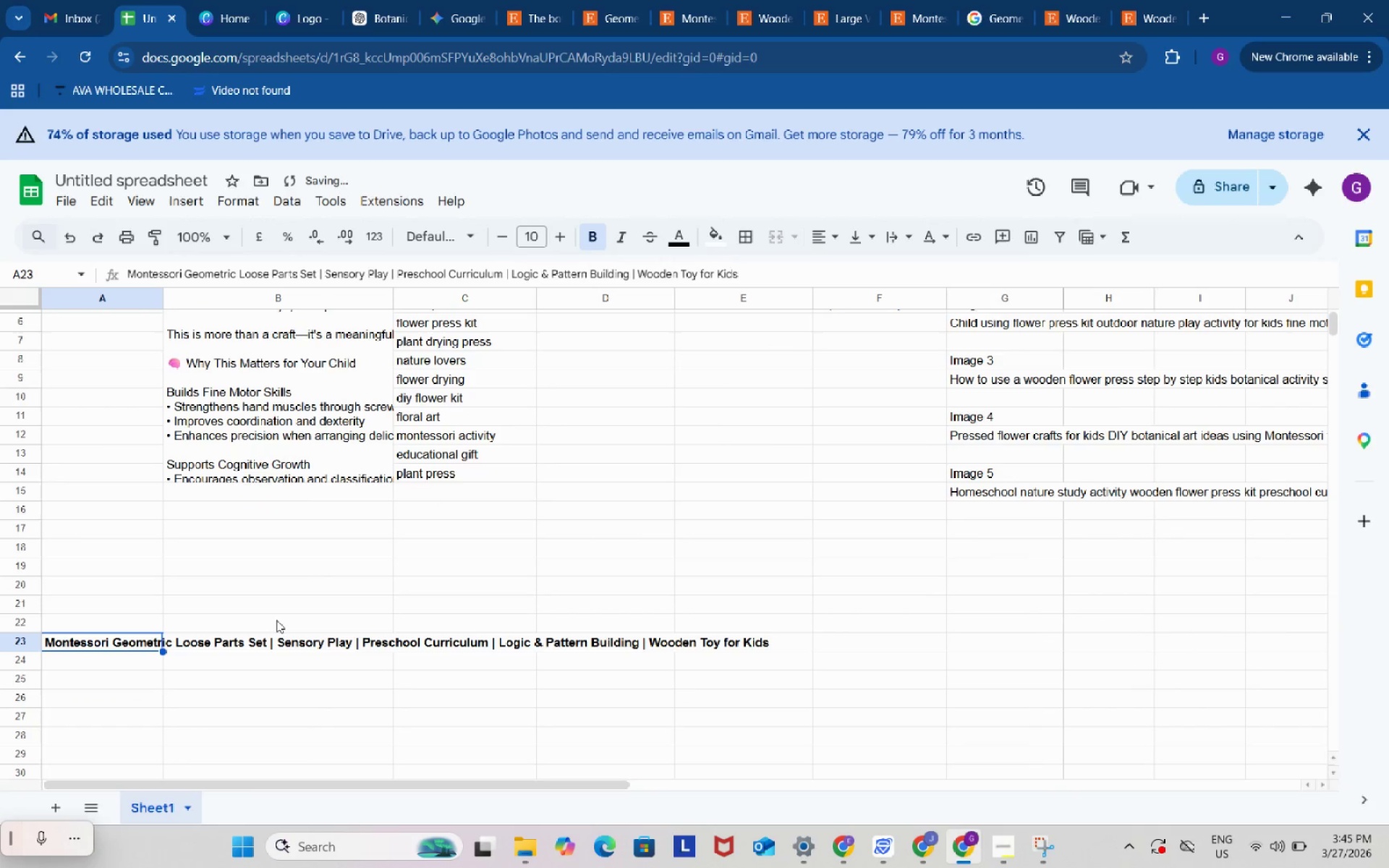 
scroll: coordinate [276, 620], scroll_direction: down, amount: 1.0
 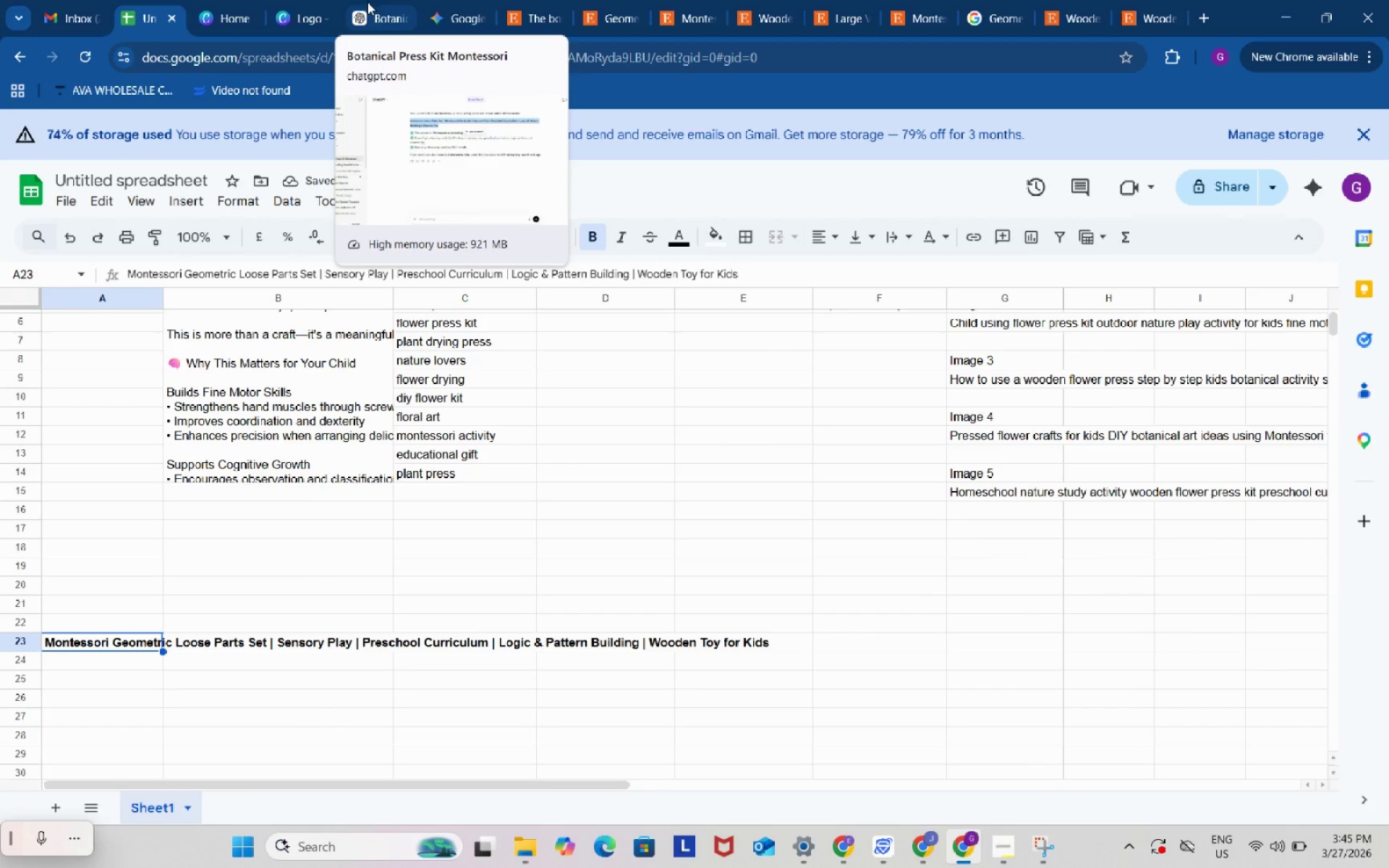 
key(Control+C)
 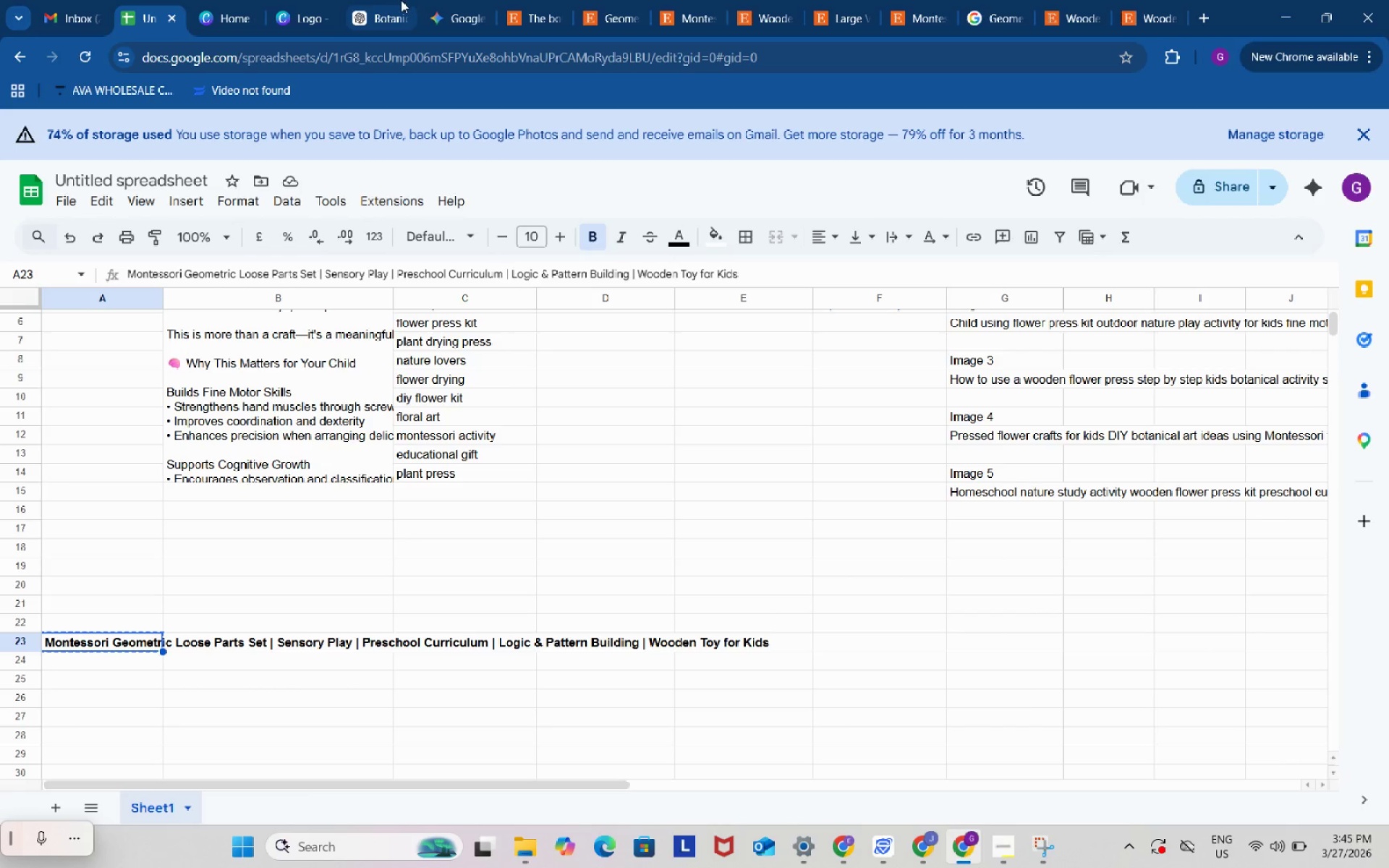 
left_click([645, 750])
 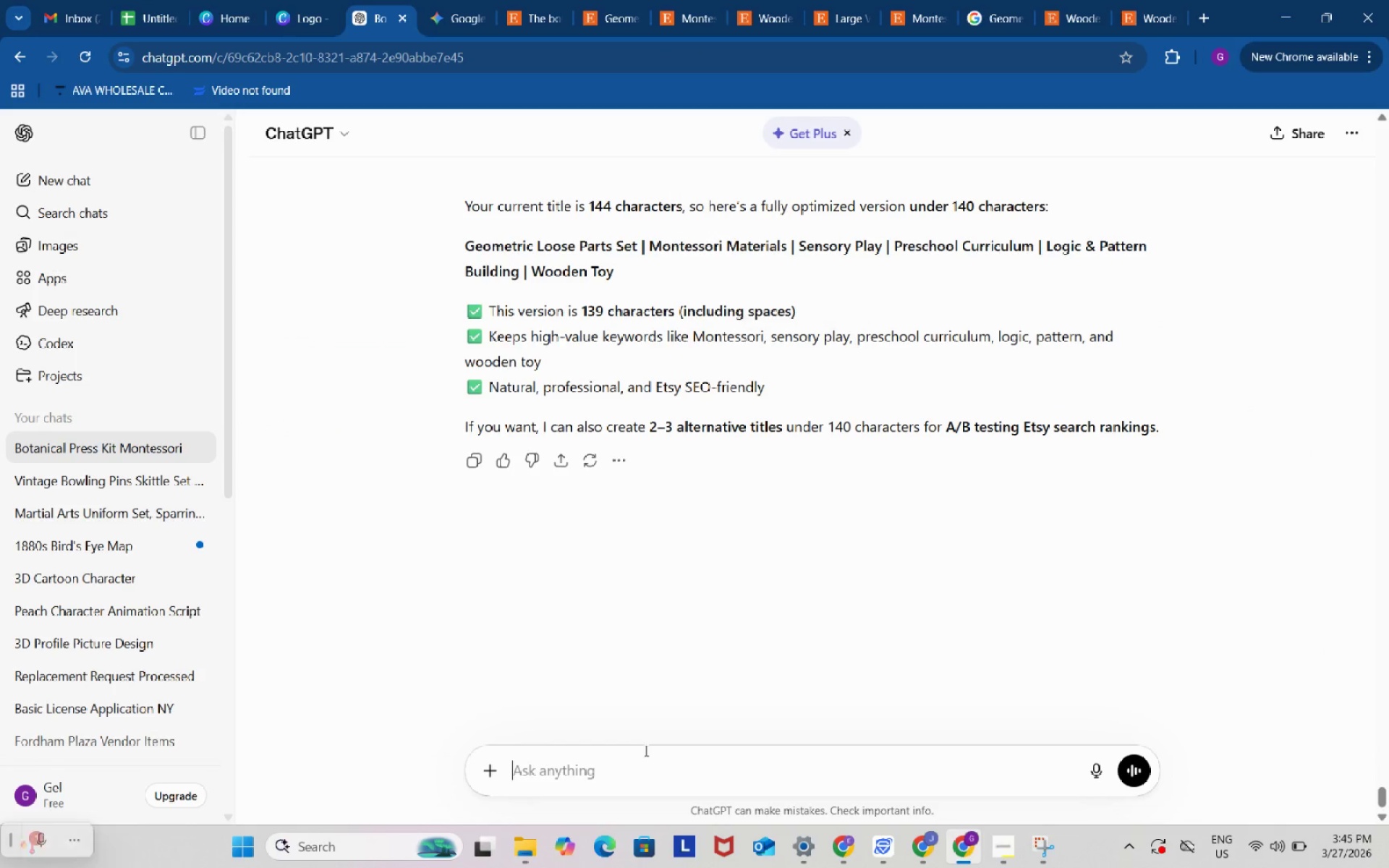 
key(Control+ControlLeft)
 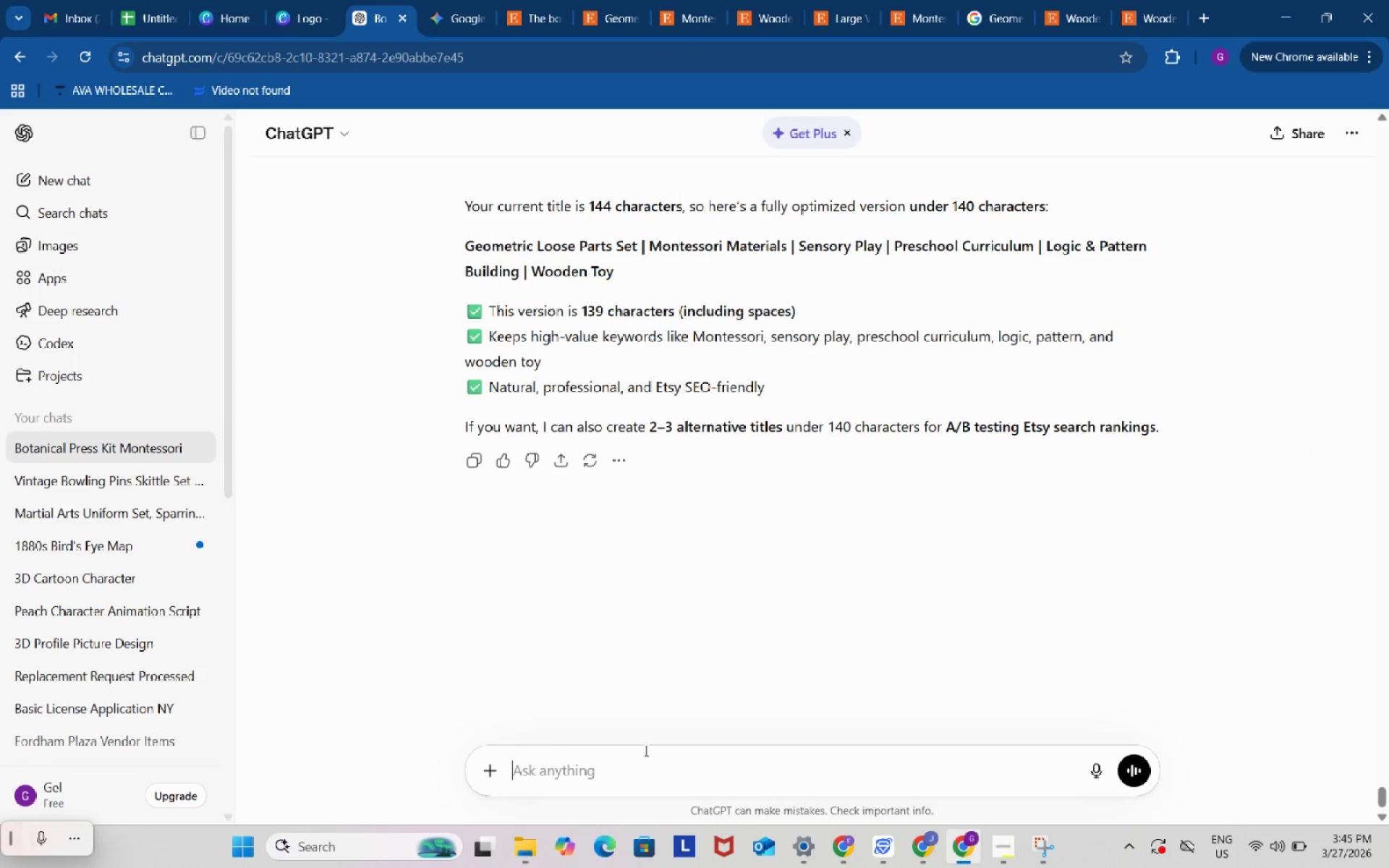 
key(Control+V)
 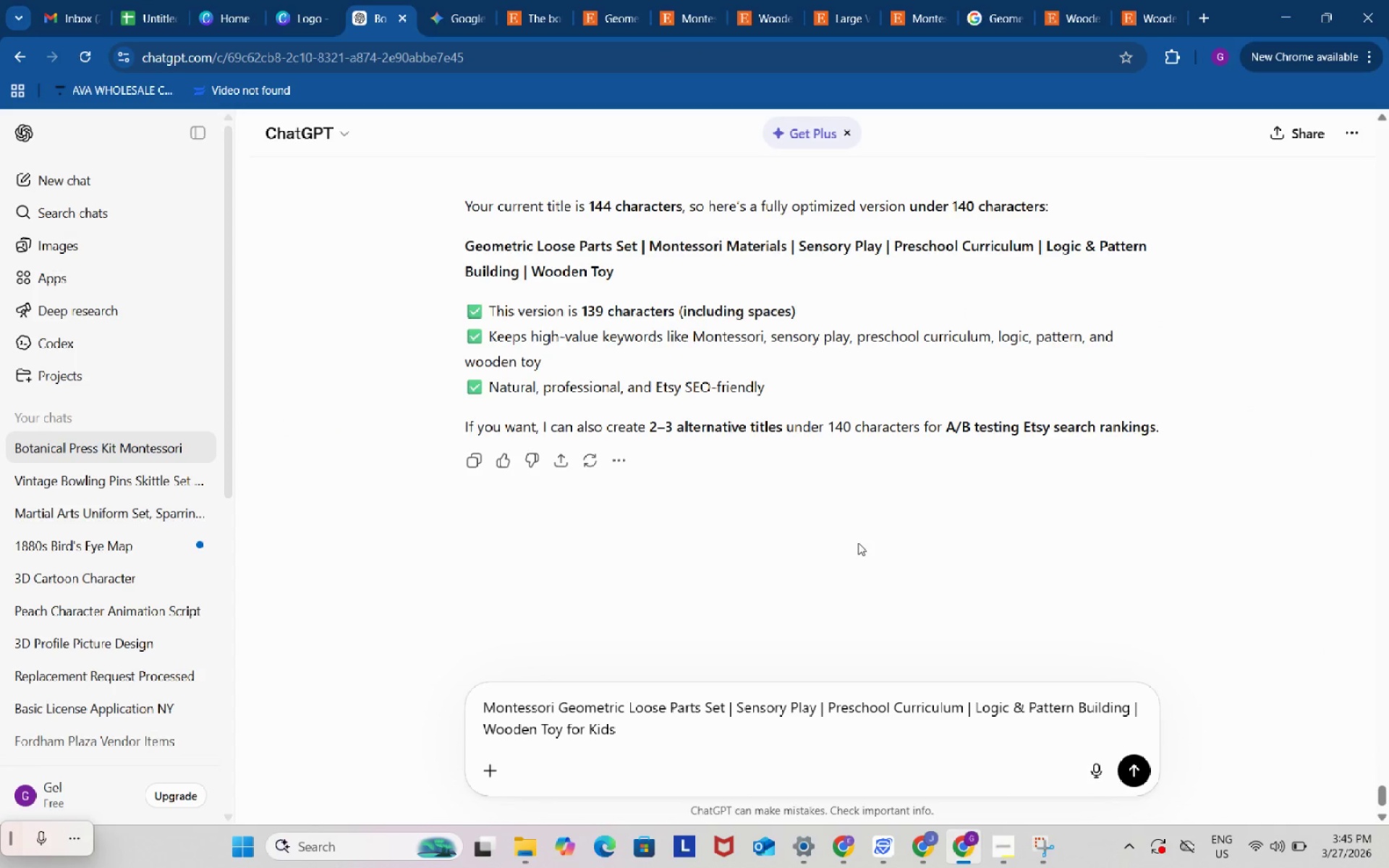 
scroll: coordinate [859, 540], scroll_direction: up, amount: 161.0
 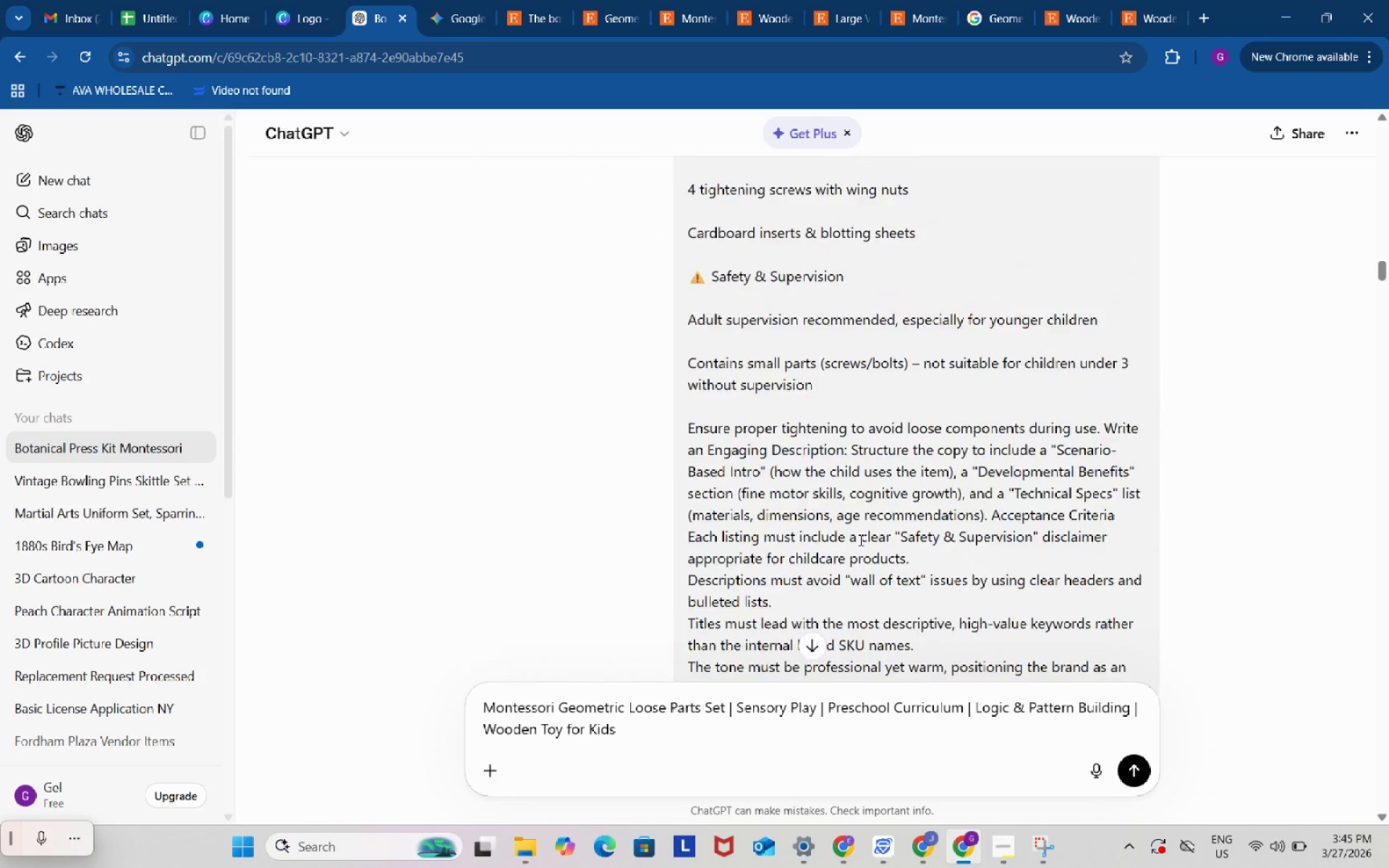 
scroll: coordinate [859, 540], scroll_direction: down, amount: 2.0
 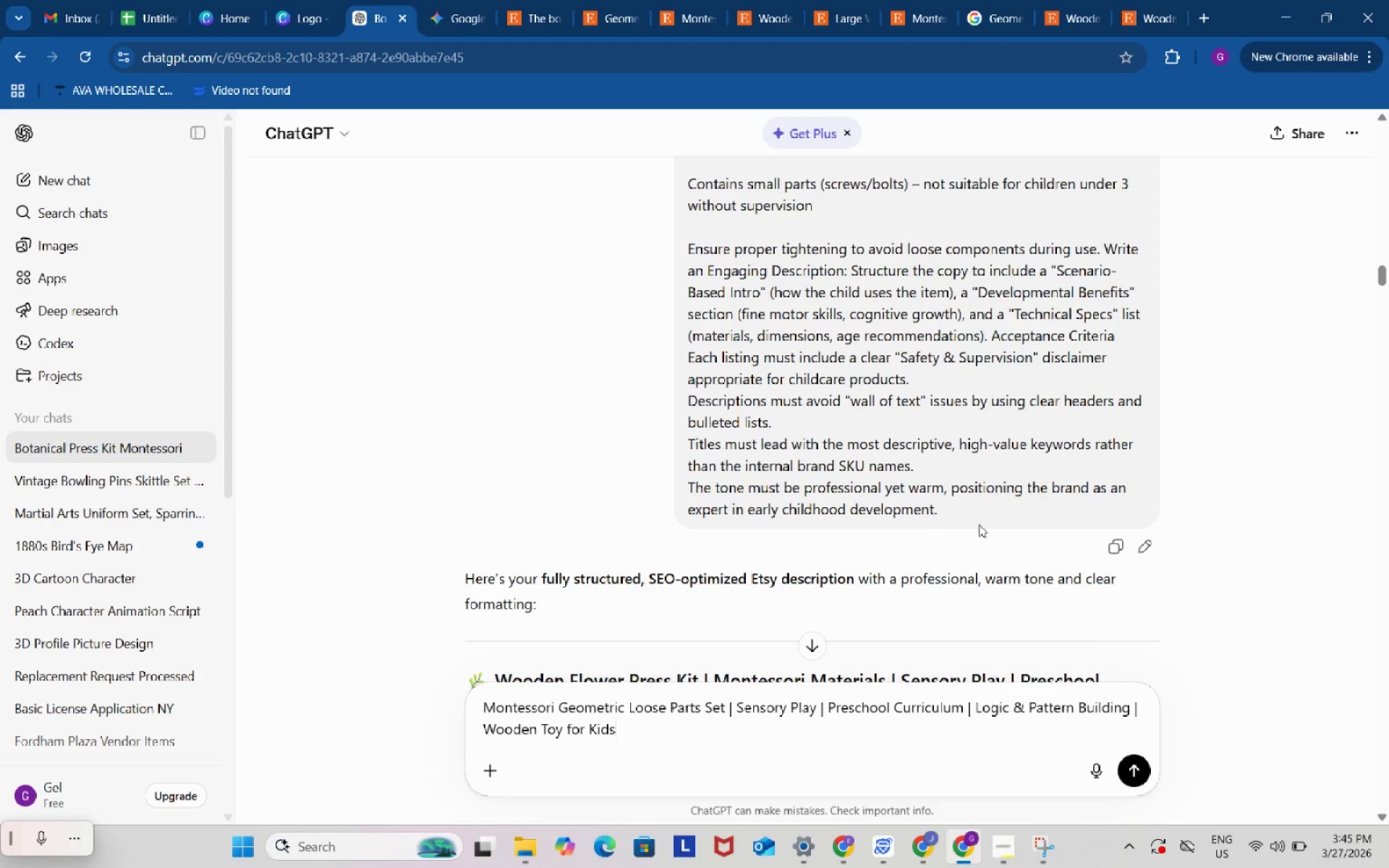 
scroll: coordinate [959, 506], scroll_direction: up, amount: 26.0
 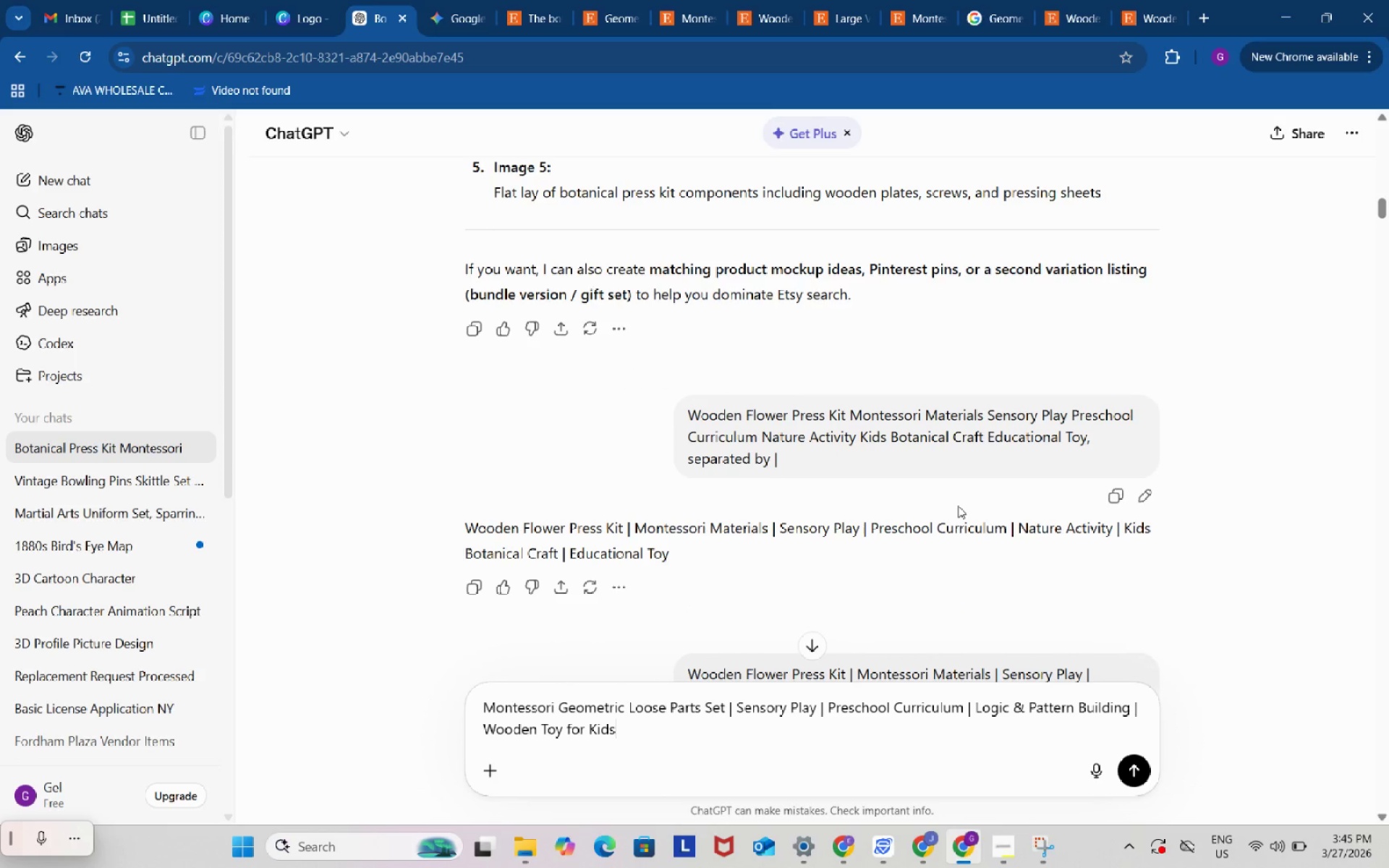 
scroll: coordinate [956, 508], scroll_direction: down, amount: 5.0
 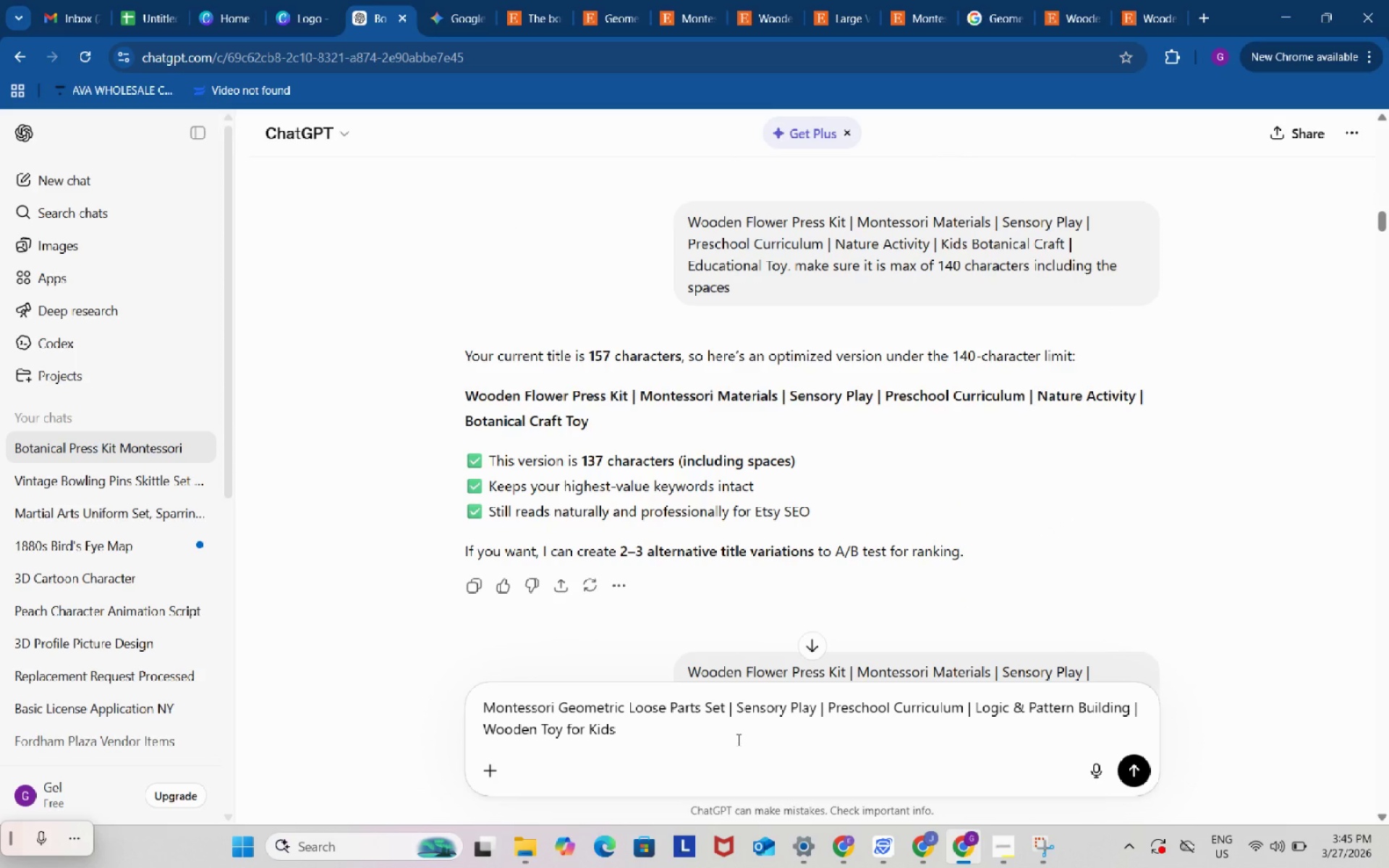 
type(. write me a product description )
 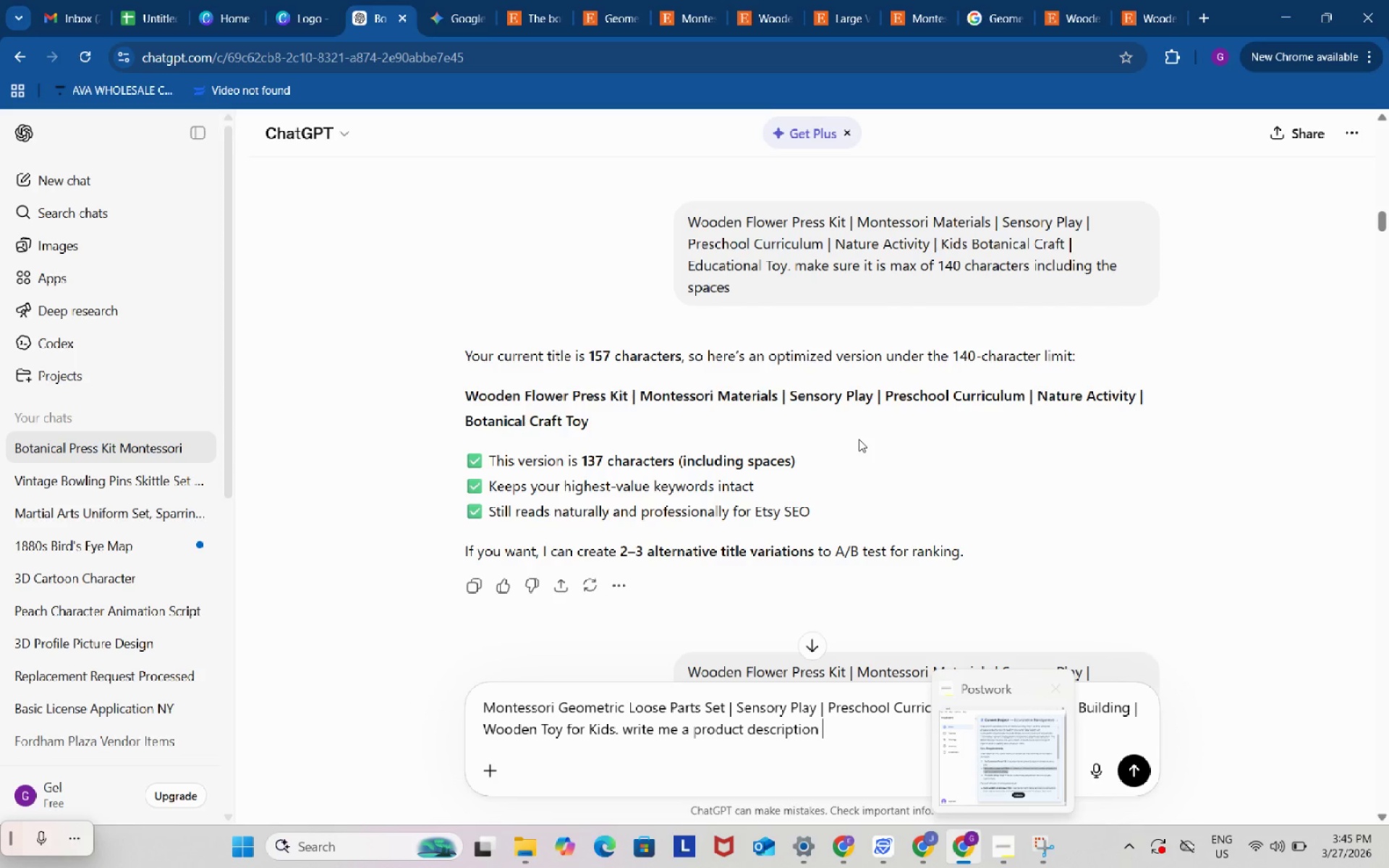 
left_click([758, 0])
 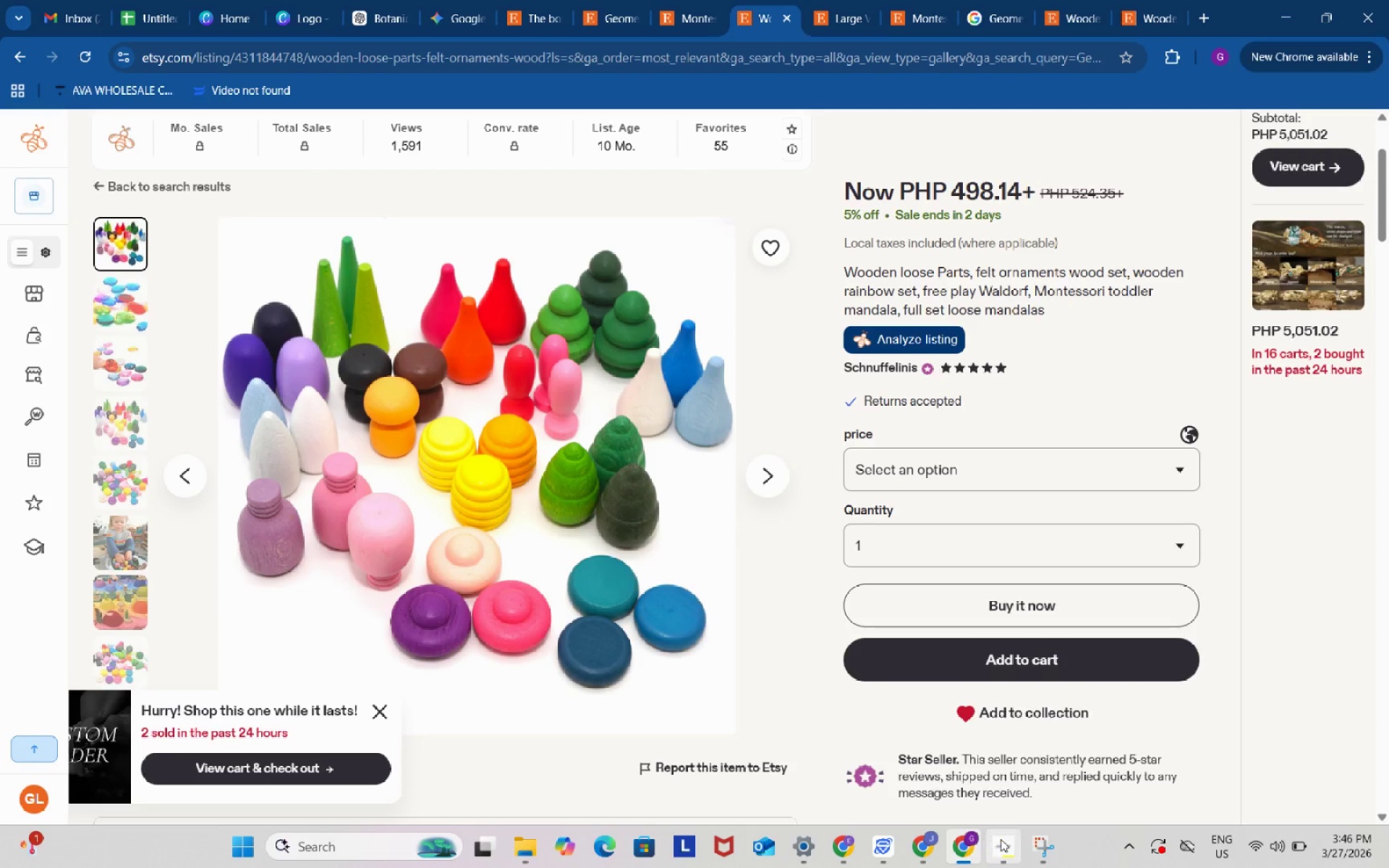 
left_click([1004, 840])